 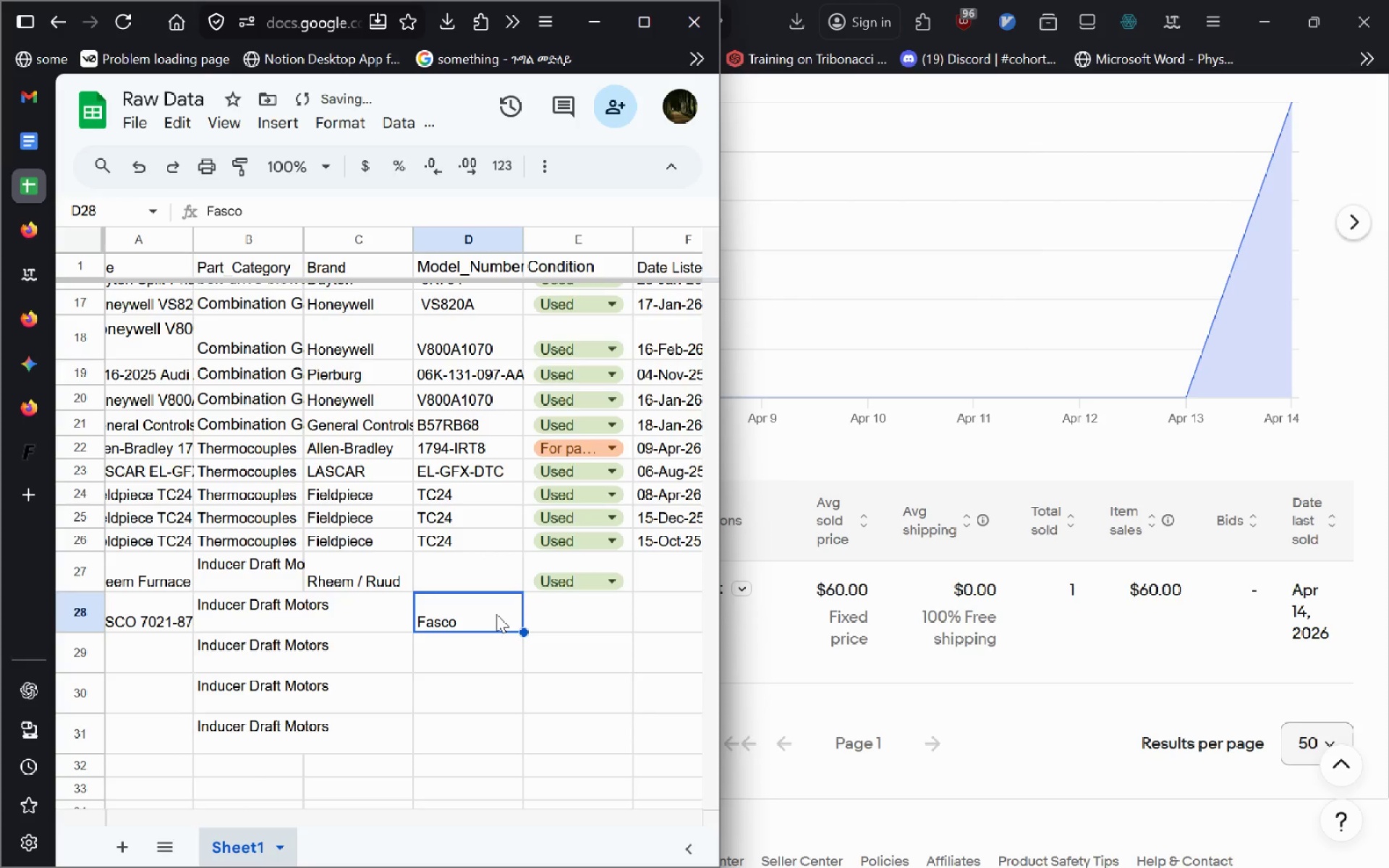 
key(Control+X)
 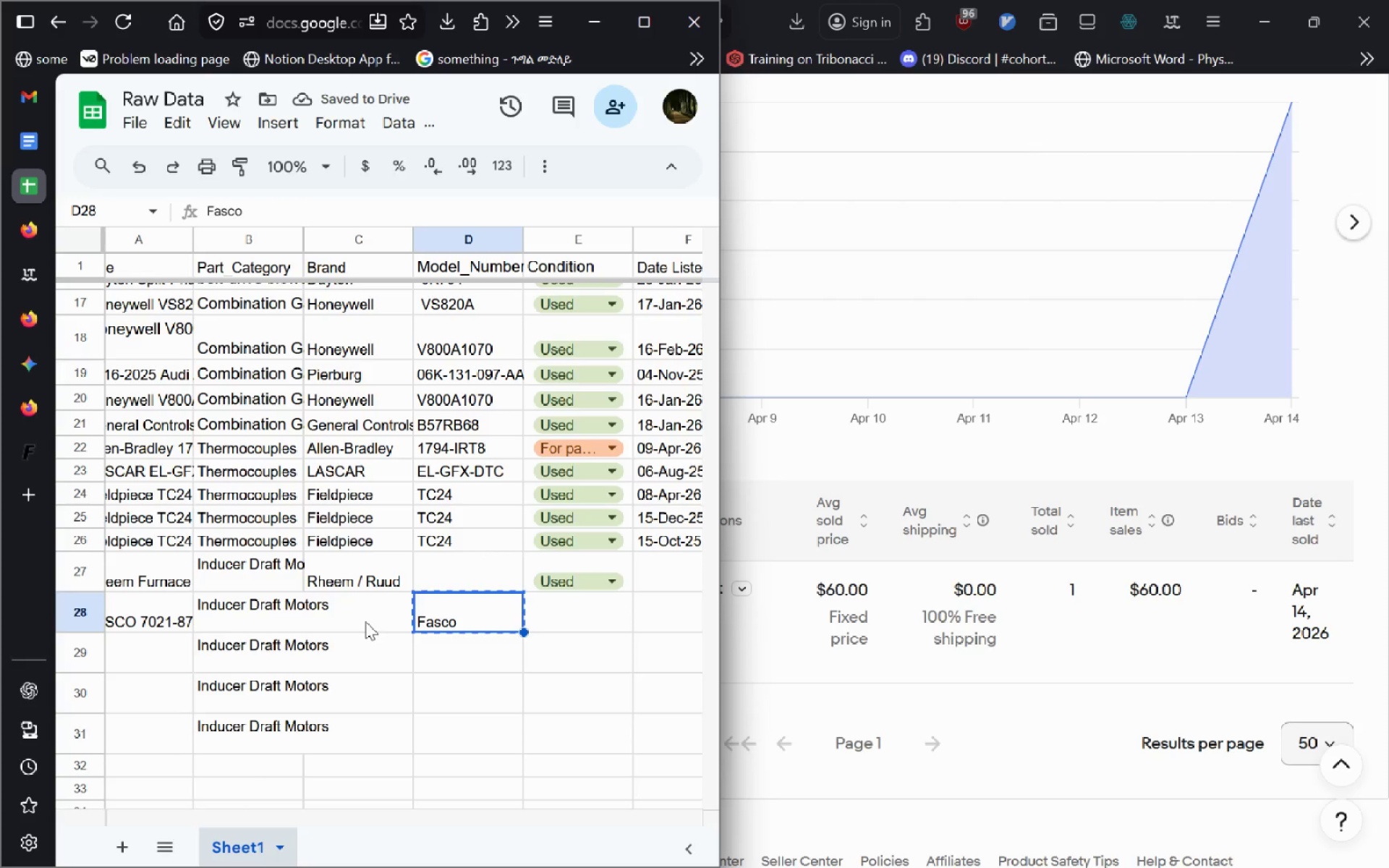 
left_click([365, 621])
 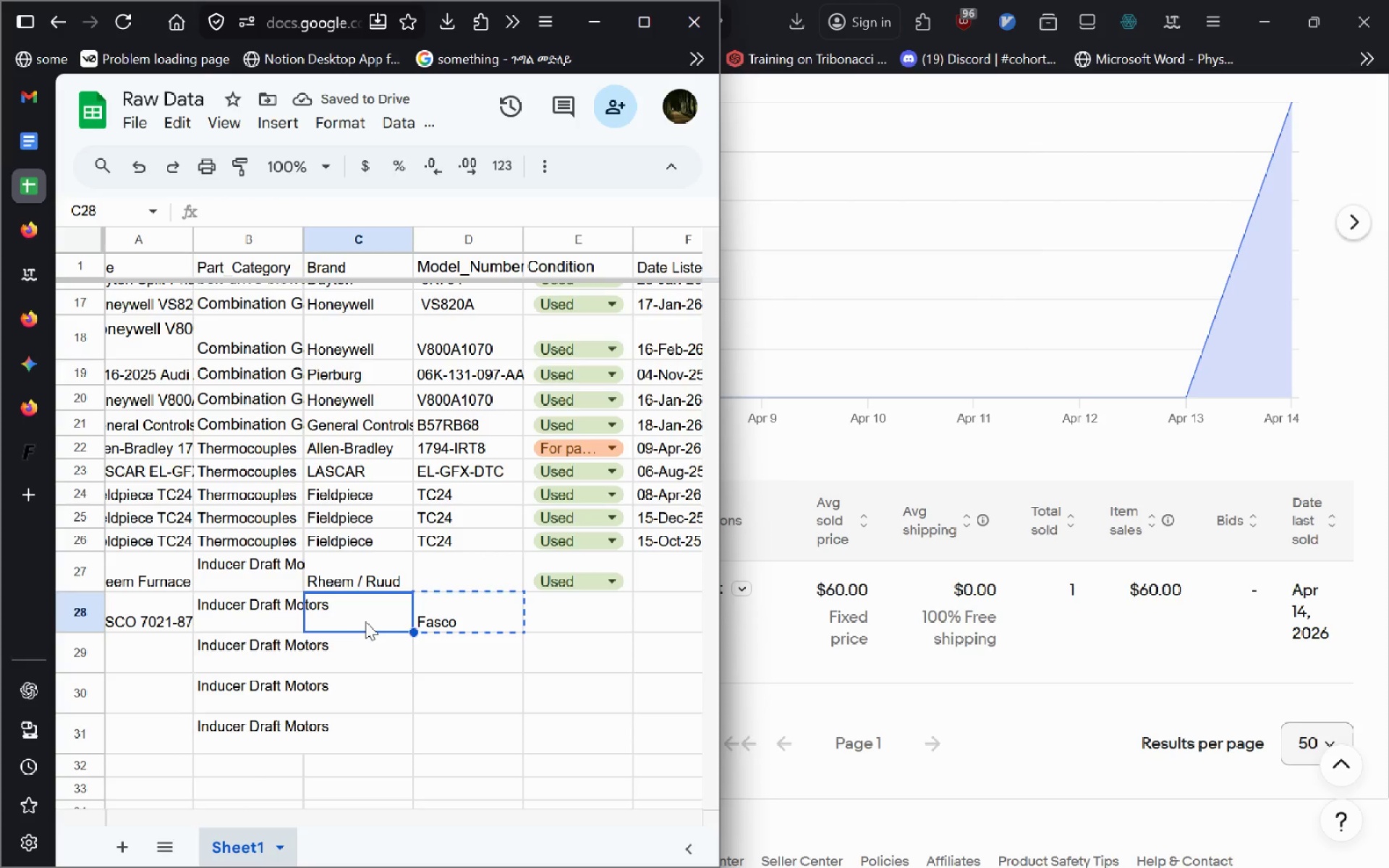 
key(Control+V)
 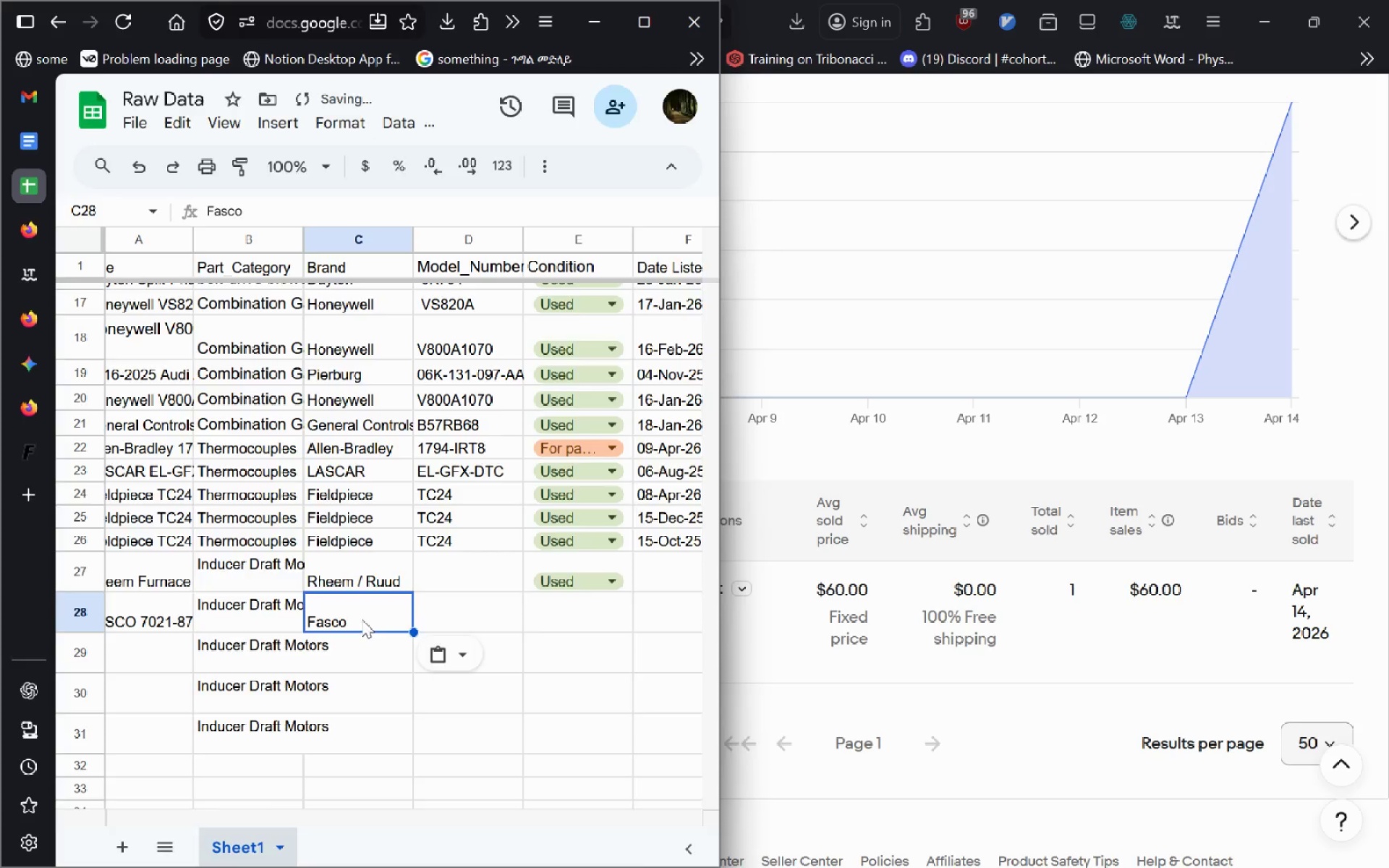 
key(Alt+AltLeft)
 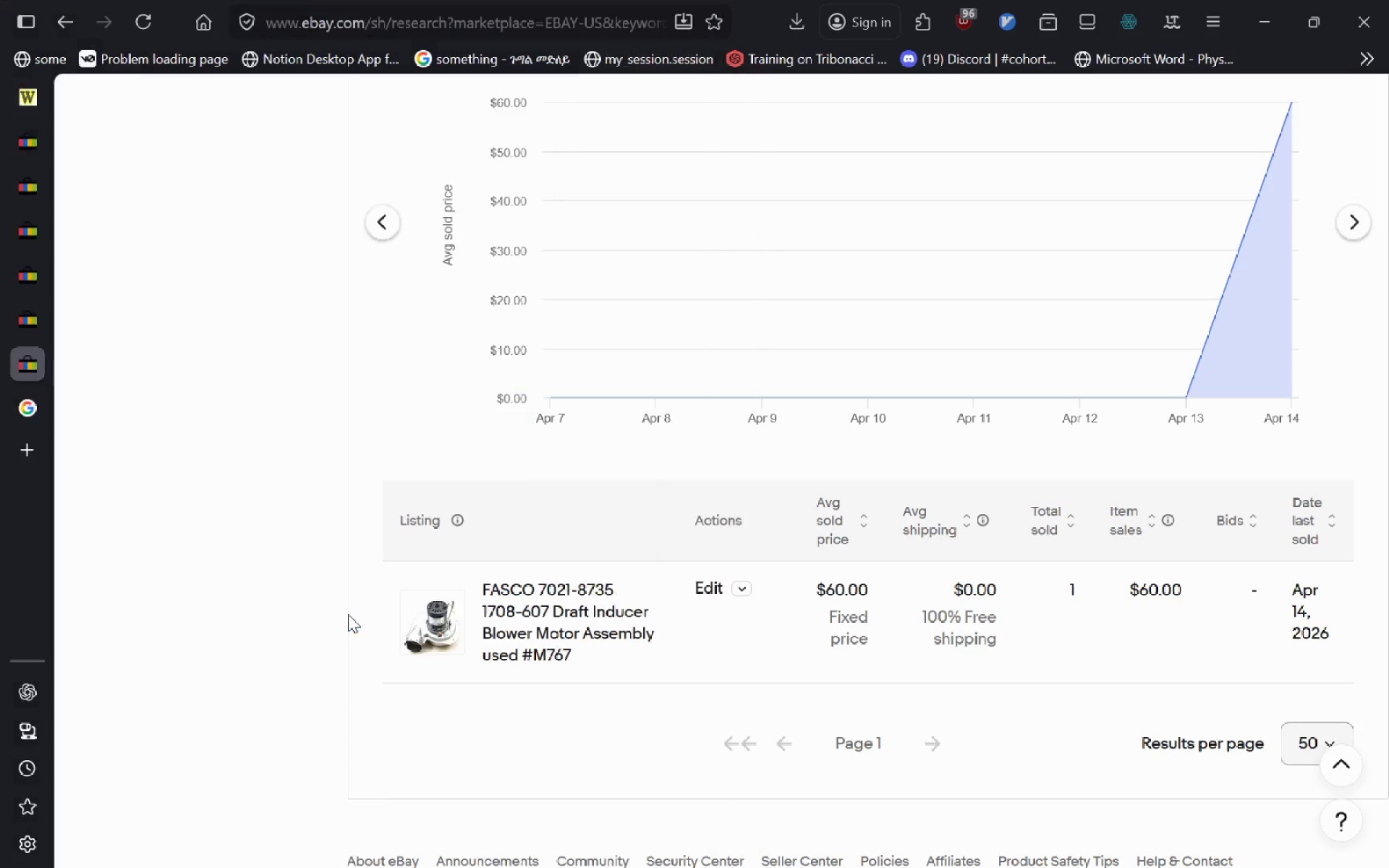 
key(Alt+Tab)
 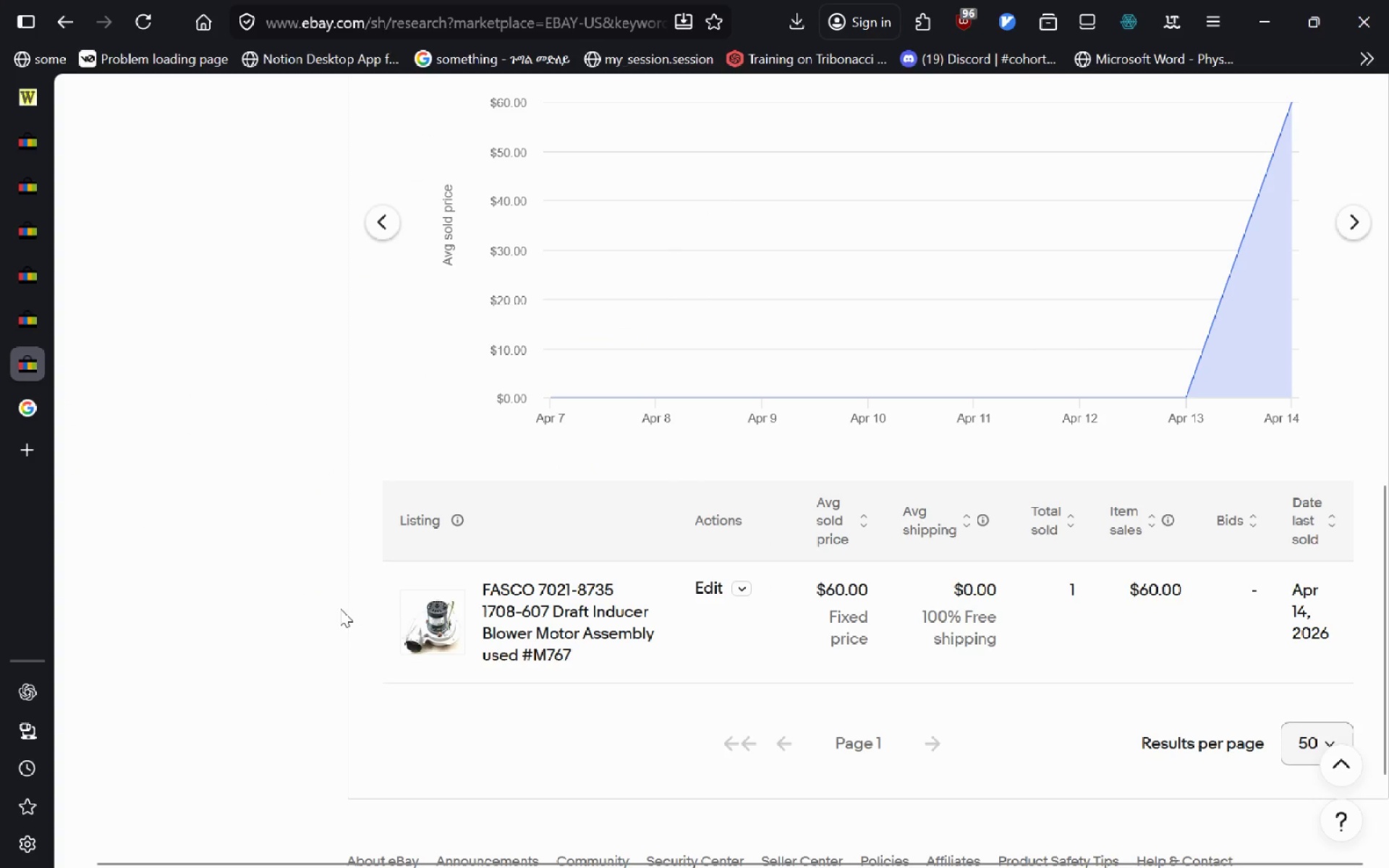 
key(Alt+AltLeft)
 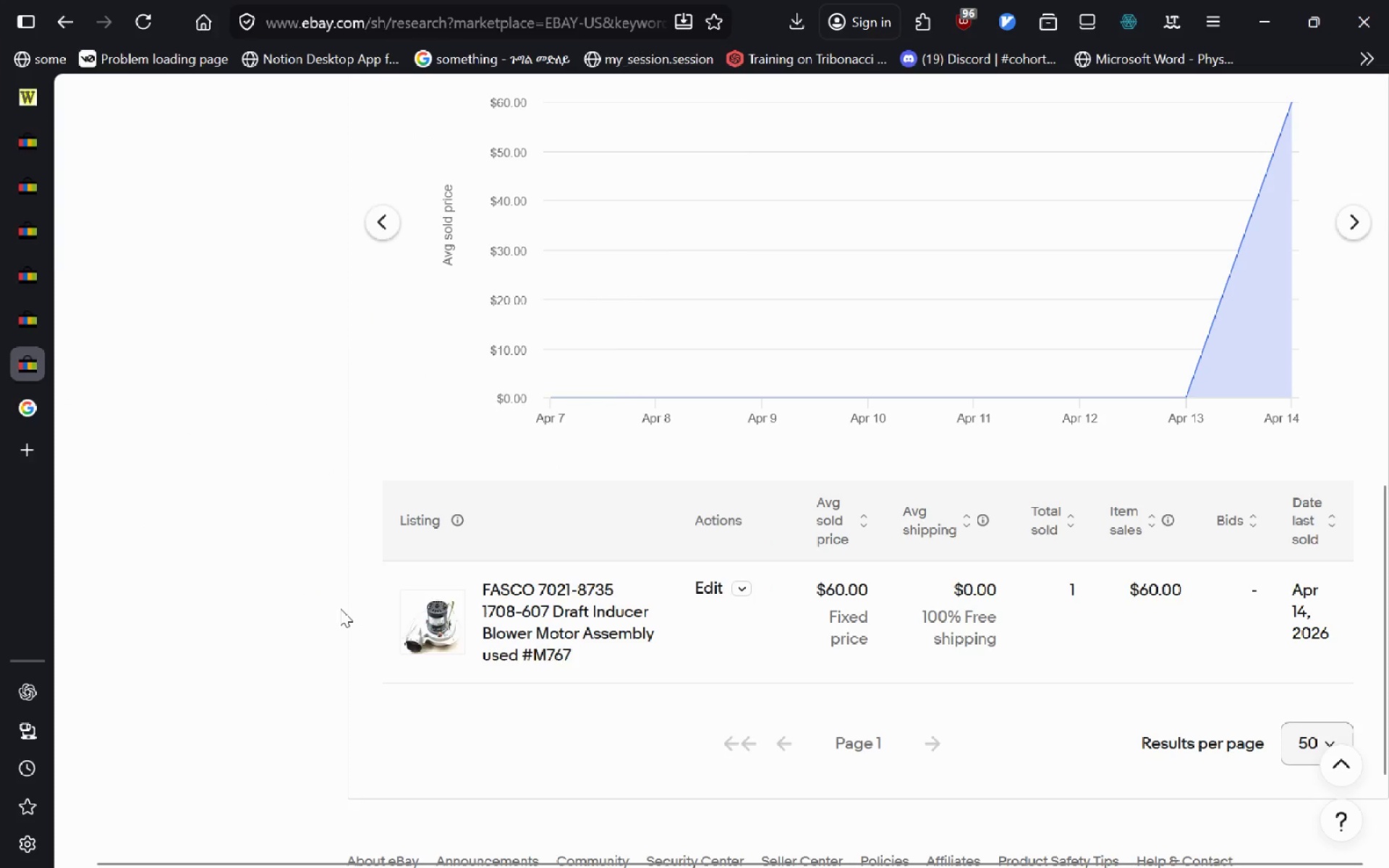 
key(Alt+Tab)
 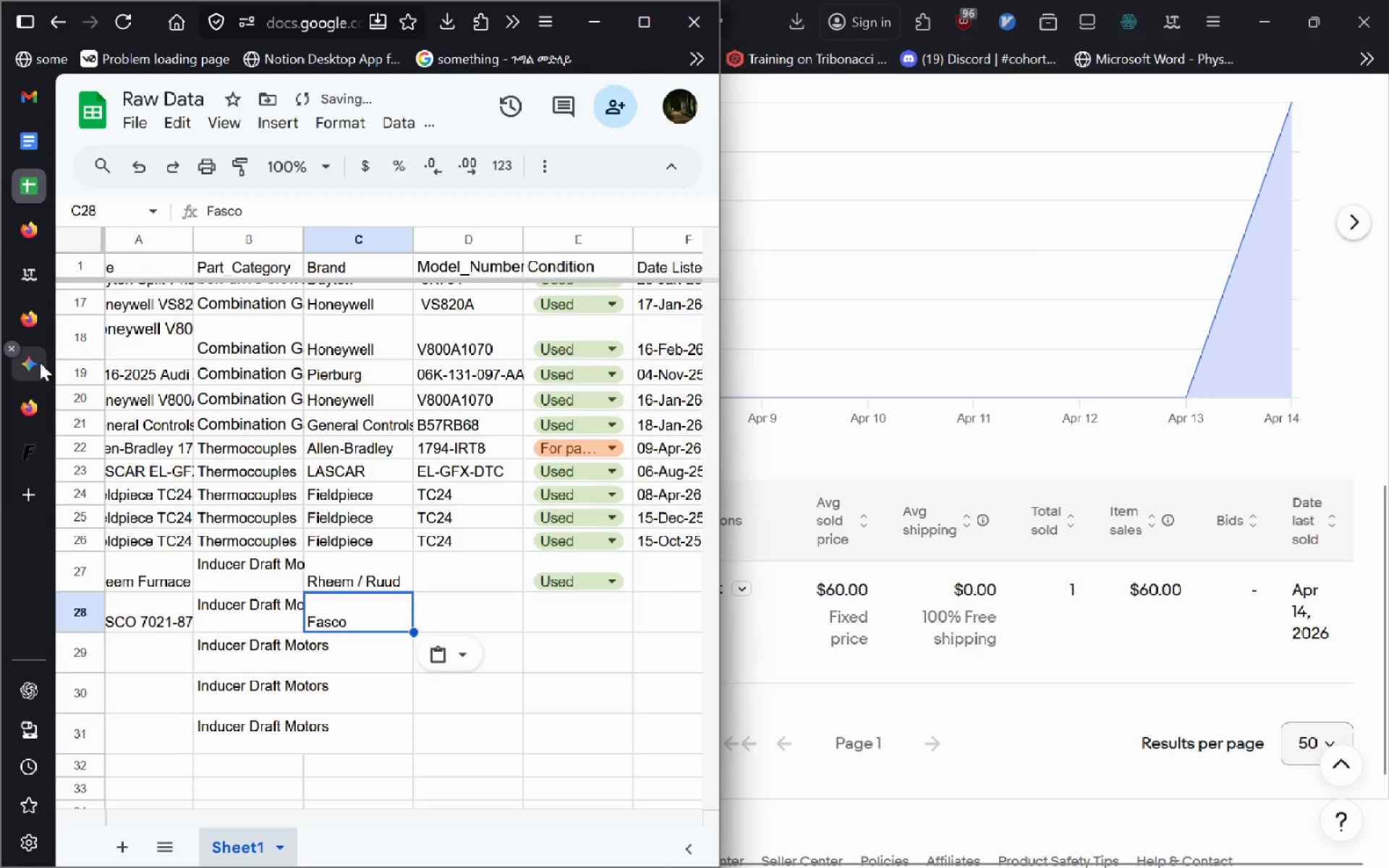 
left_click([40, 362])
 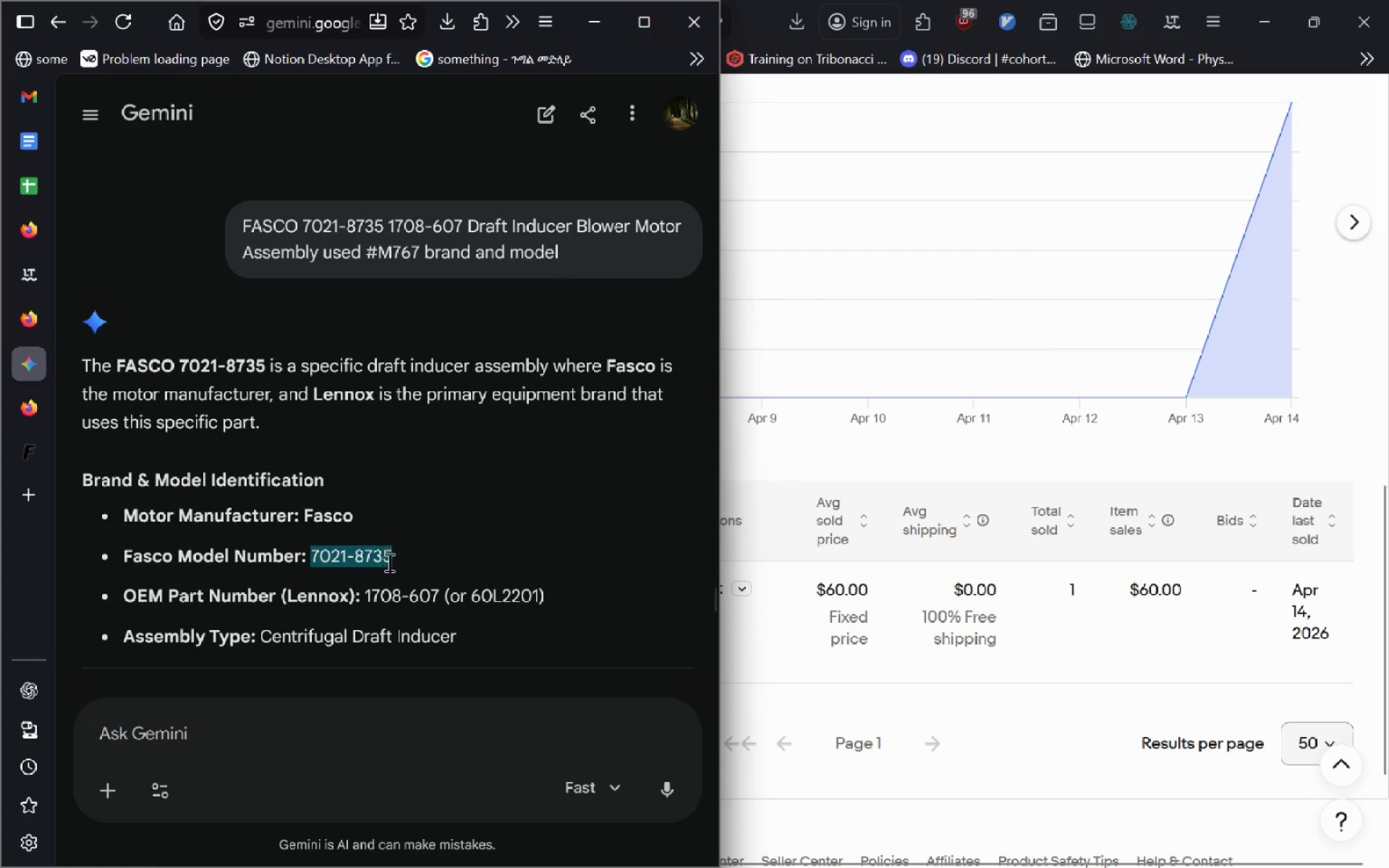 
key(Control+ControlLeft)
 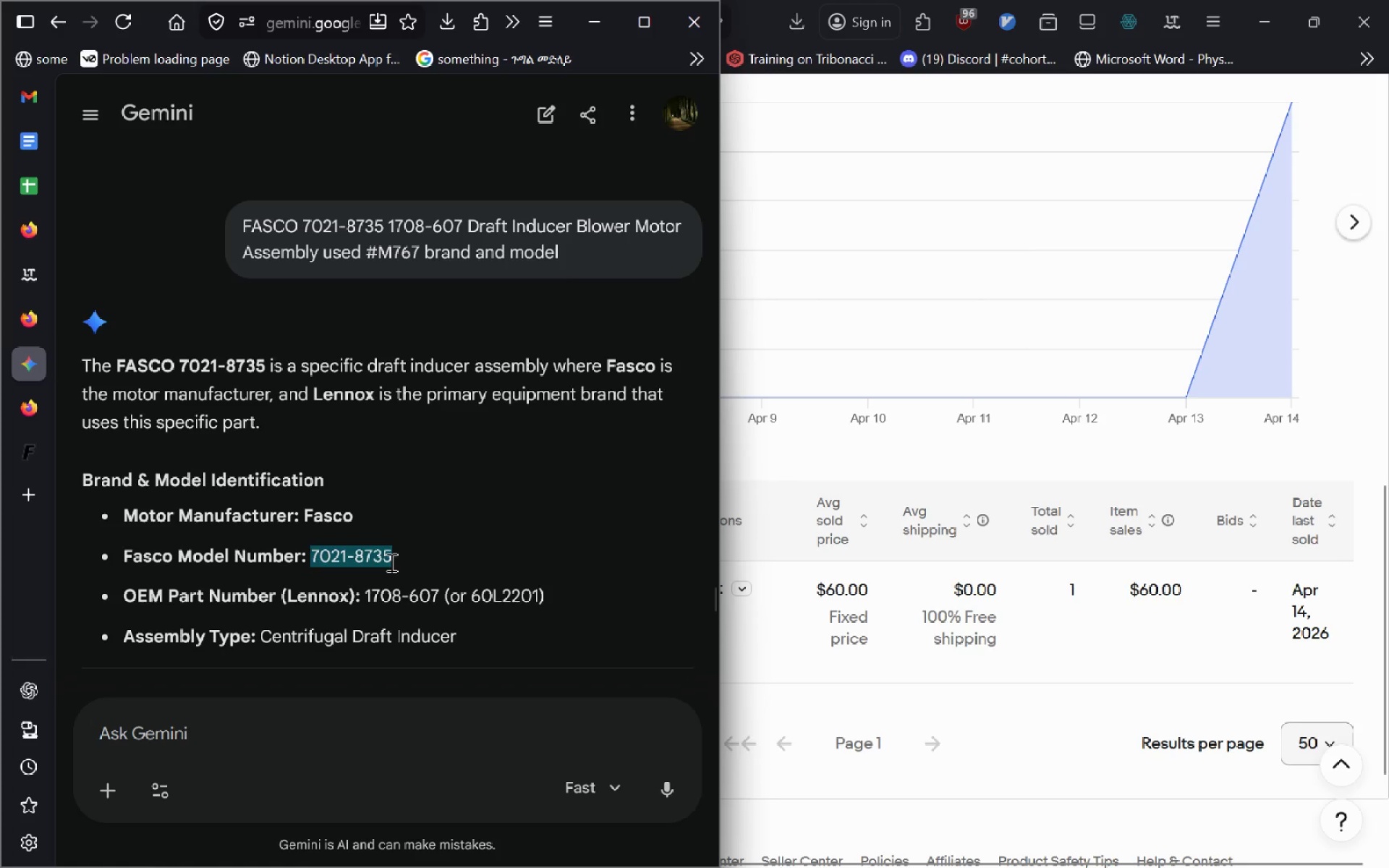 
key(Control+C)
 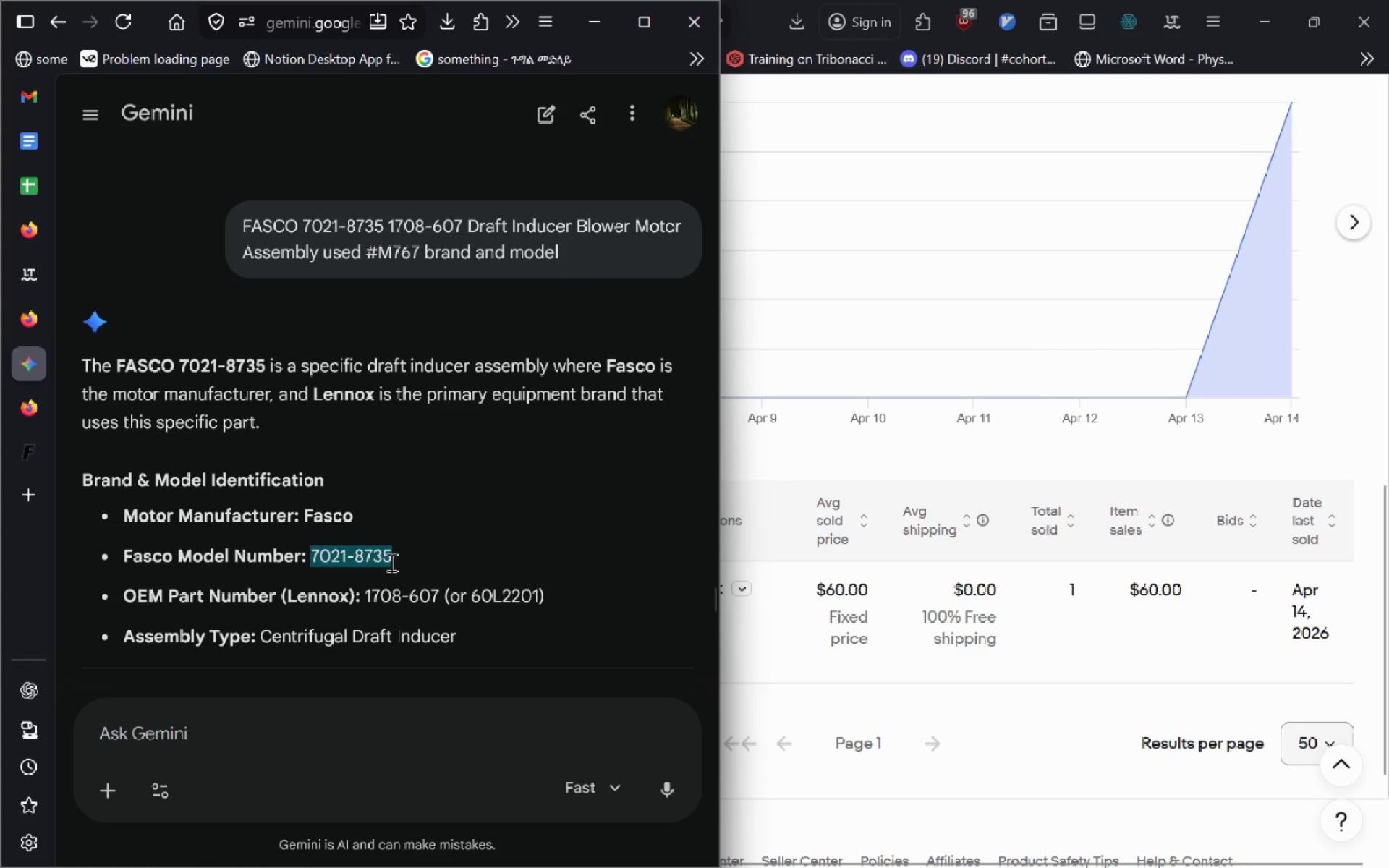 
key(Alt+AltLeft)
 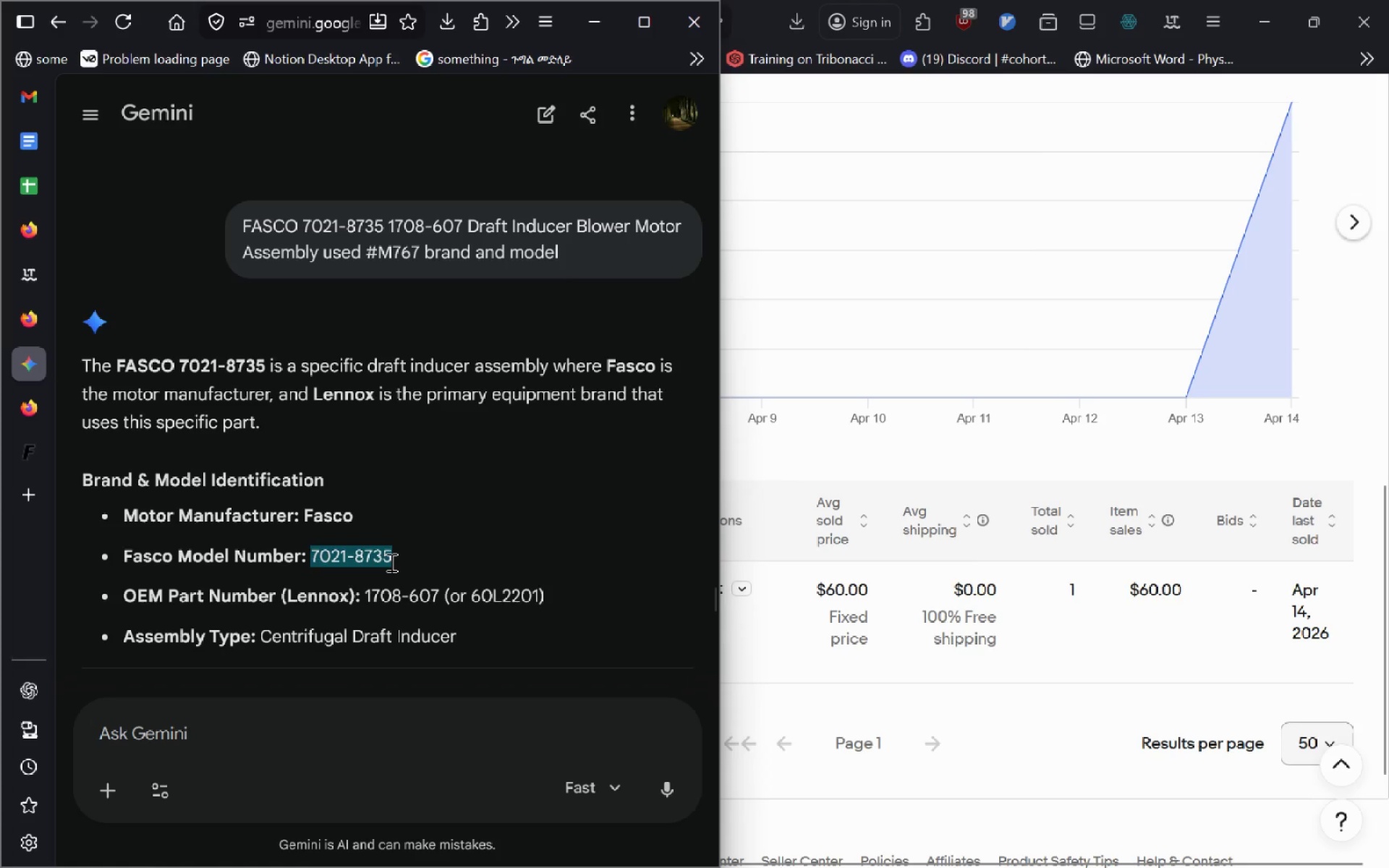 
key(Alt+Tab)
 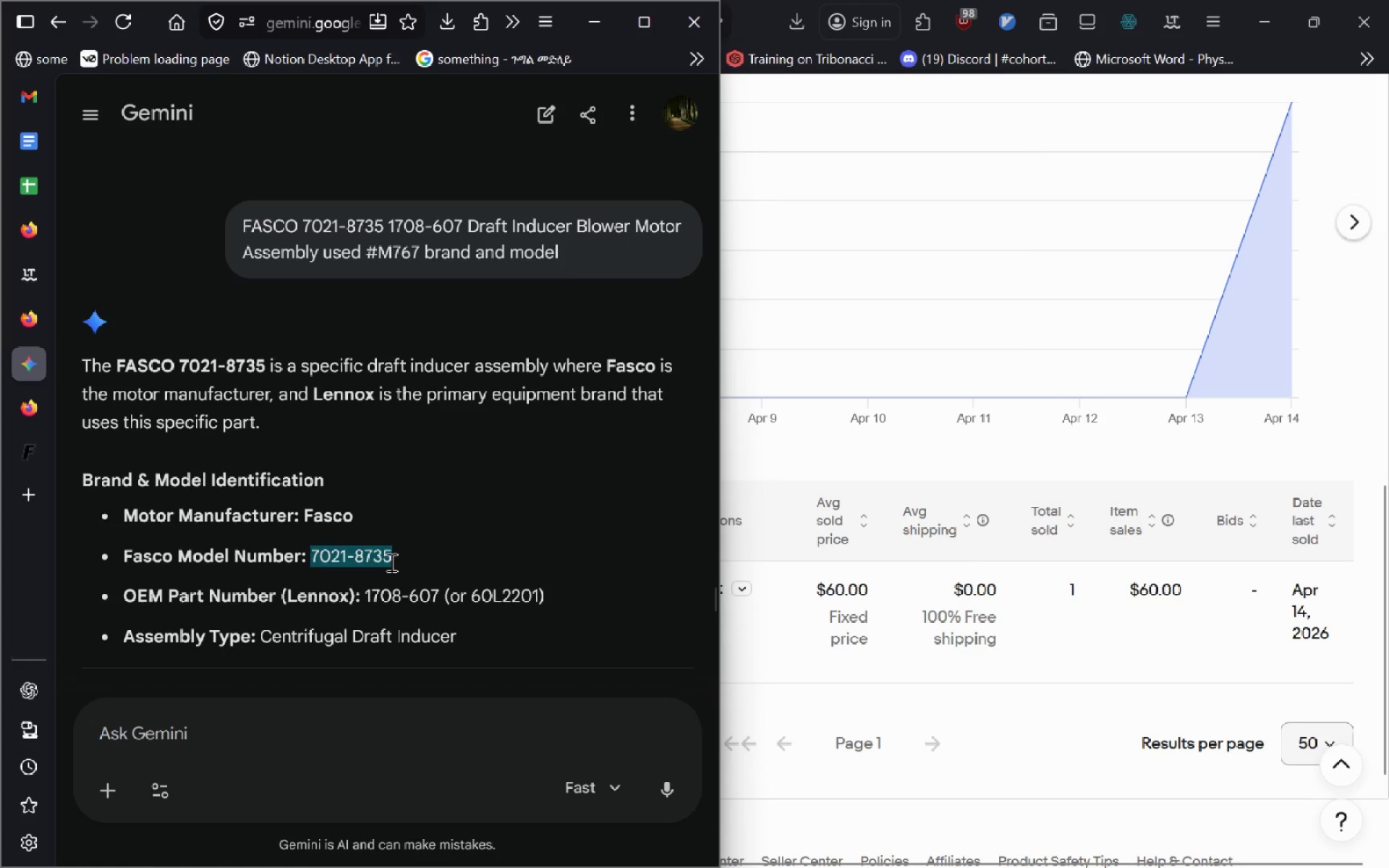 
key(Alt+AltLeft)
 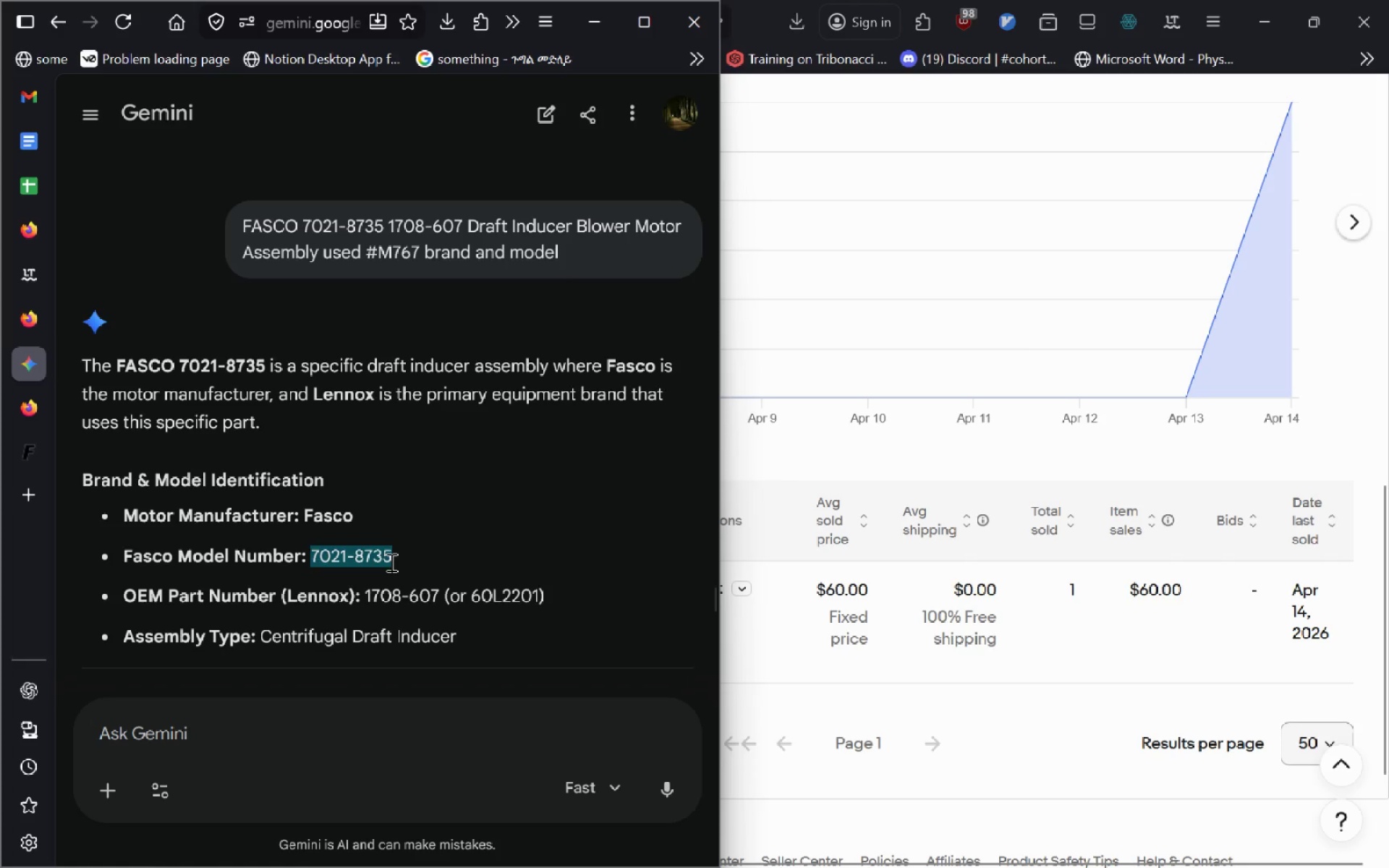 
key(Alt+Tab)
 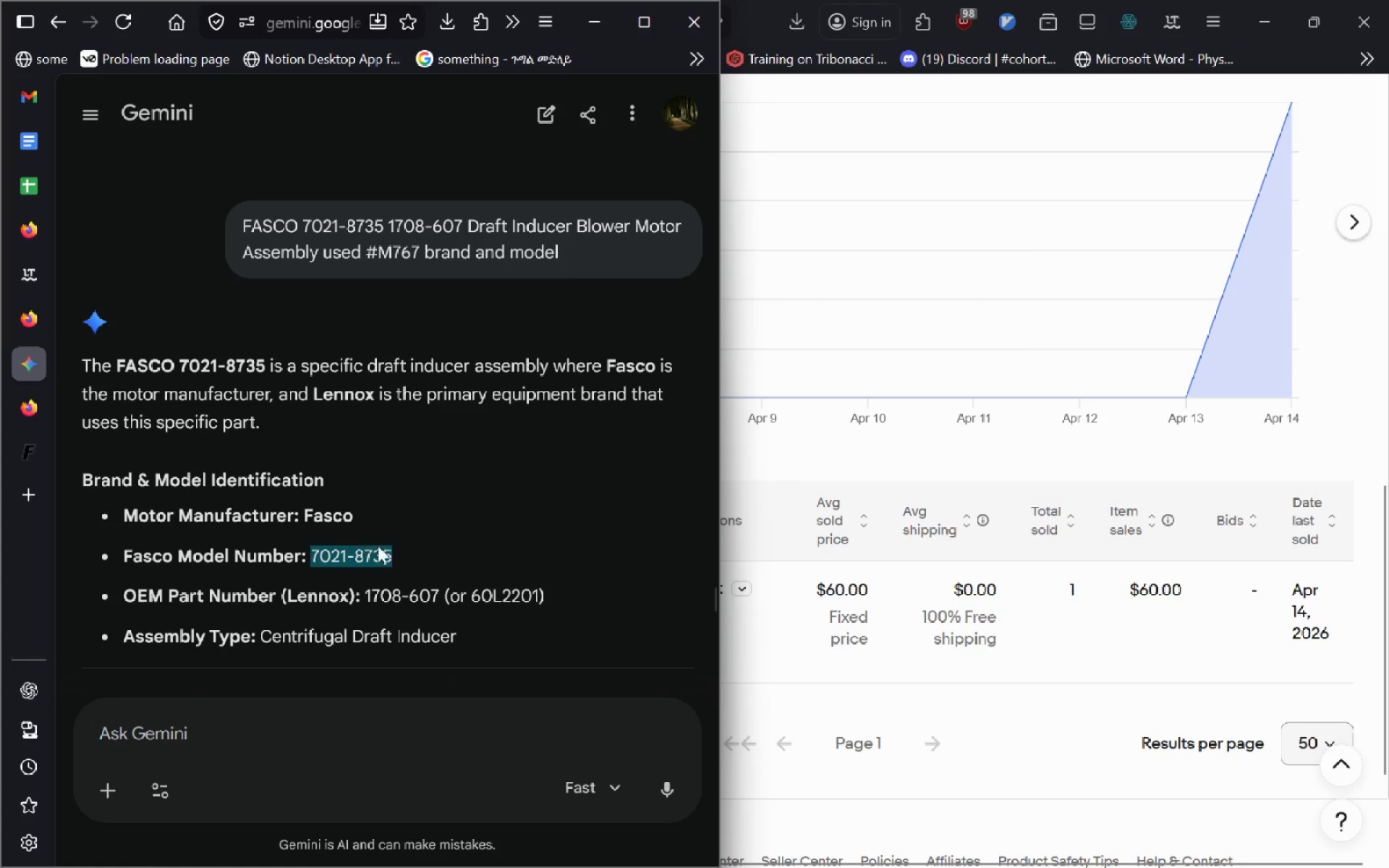 
left_click([408, 561])
 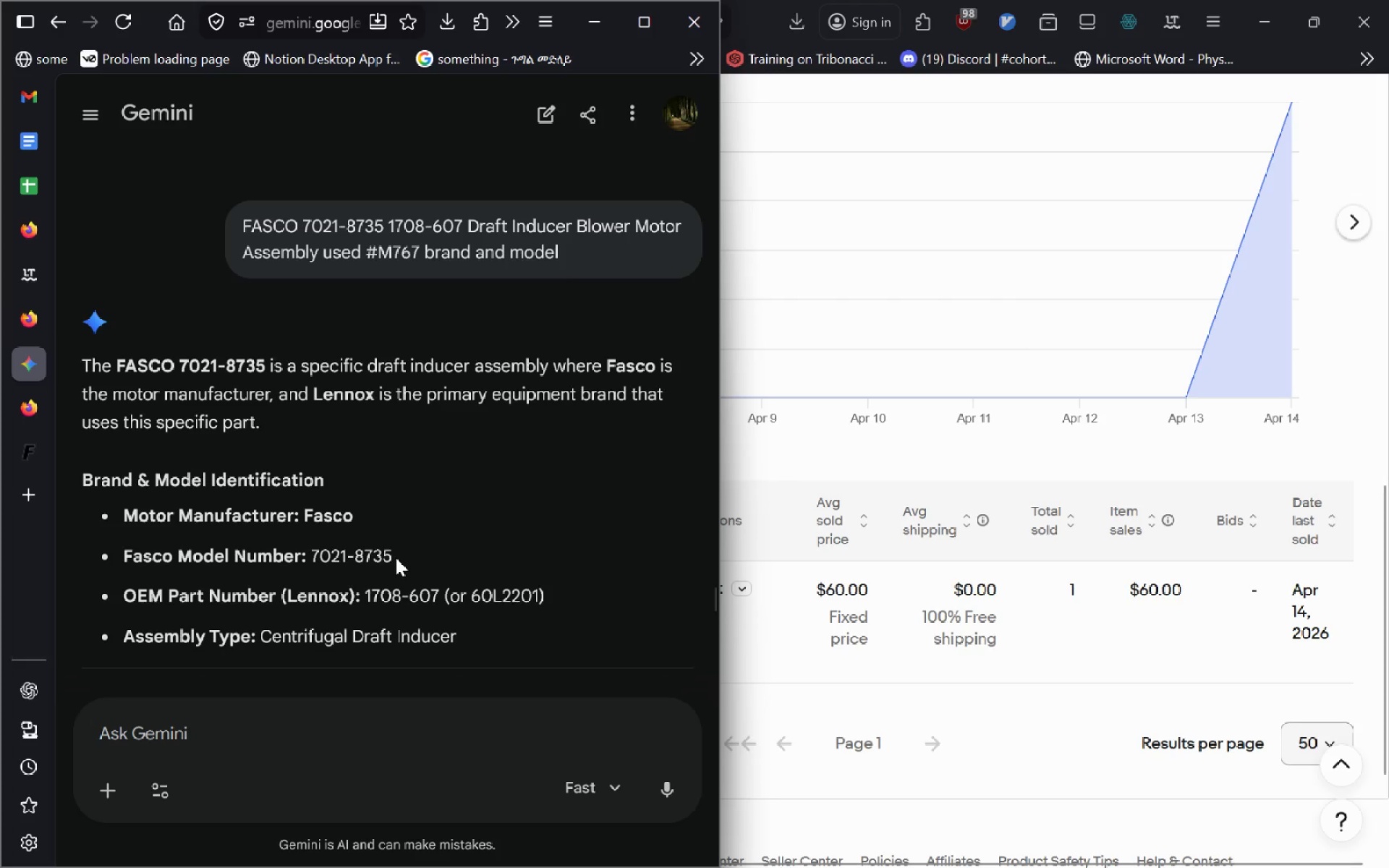 
left_click_drag(start_coordinate=[396, 558], to_coordinate=[310, 553])
 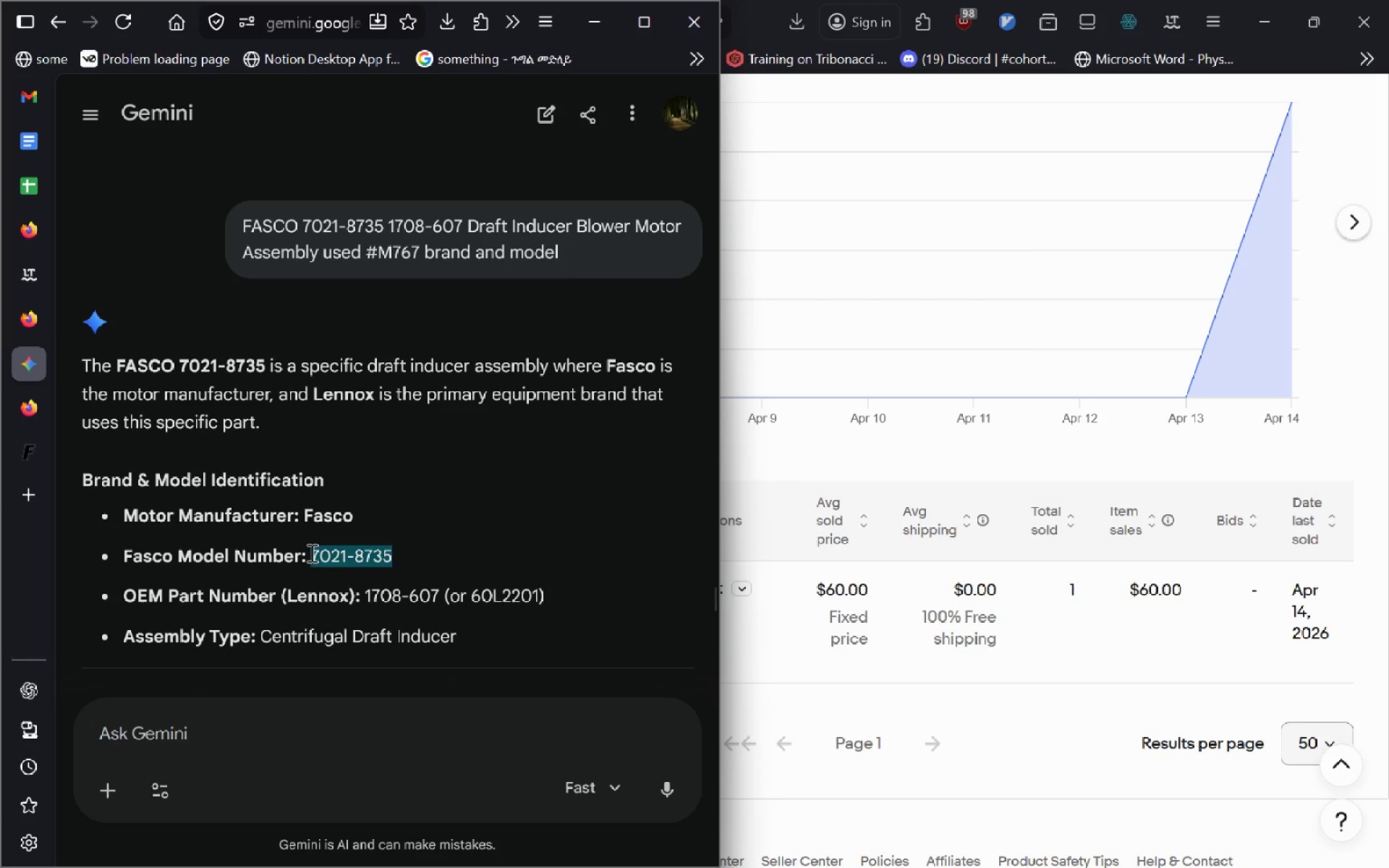 
key(Control+C)
 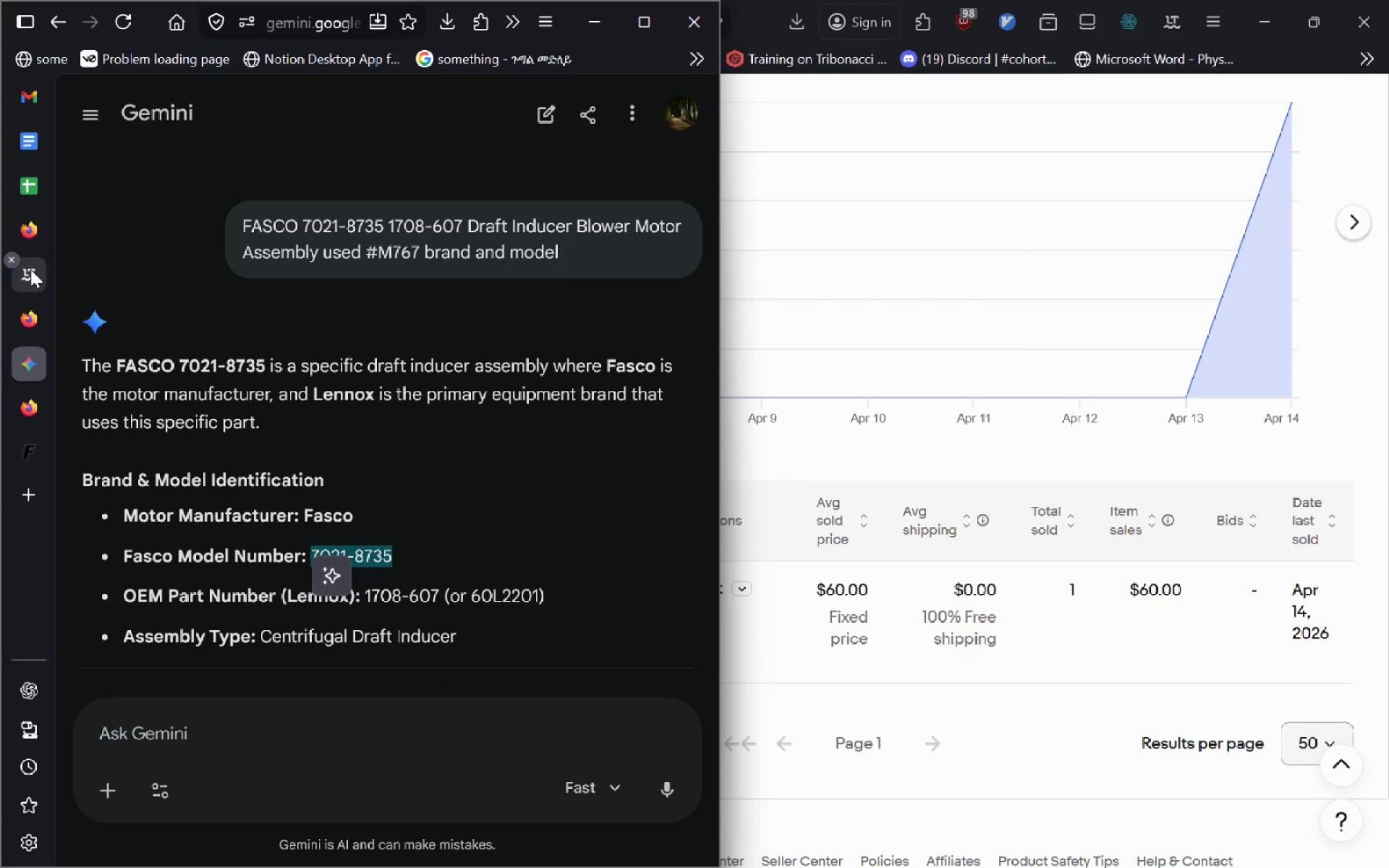 
left_click([30, 180])
 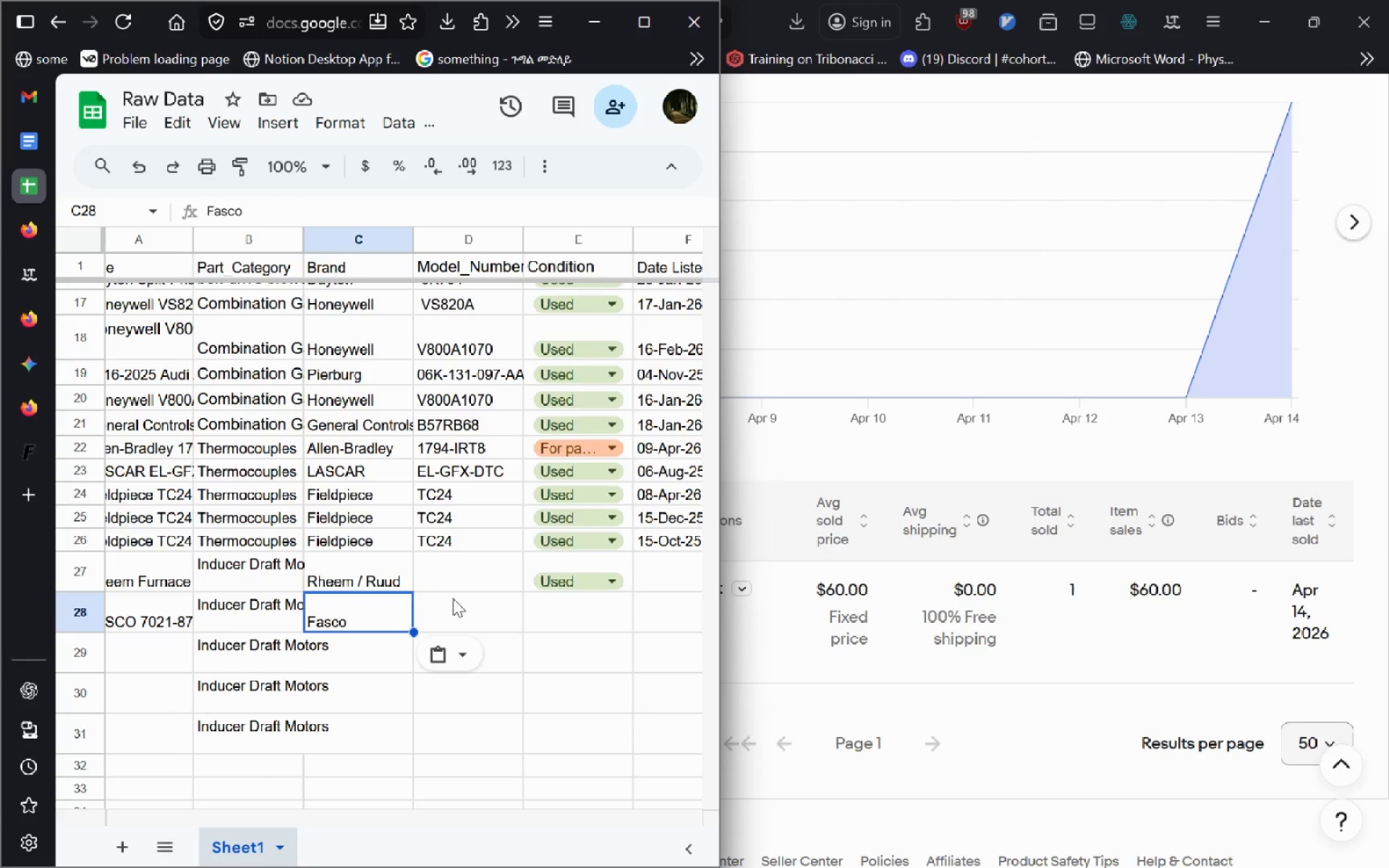 
left_click([453, 598])
 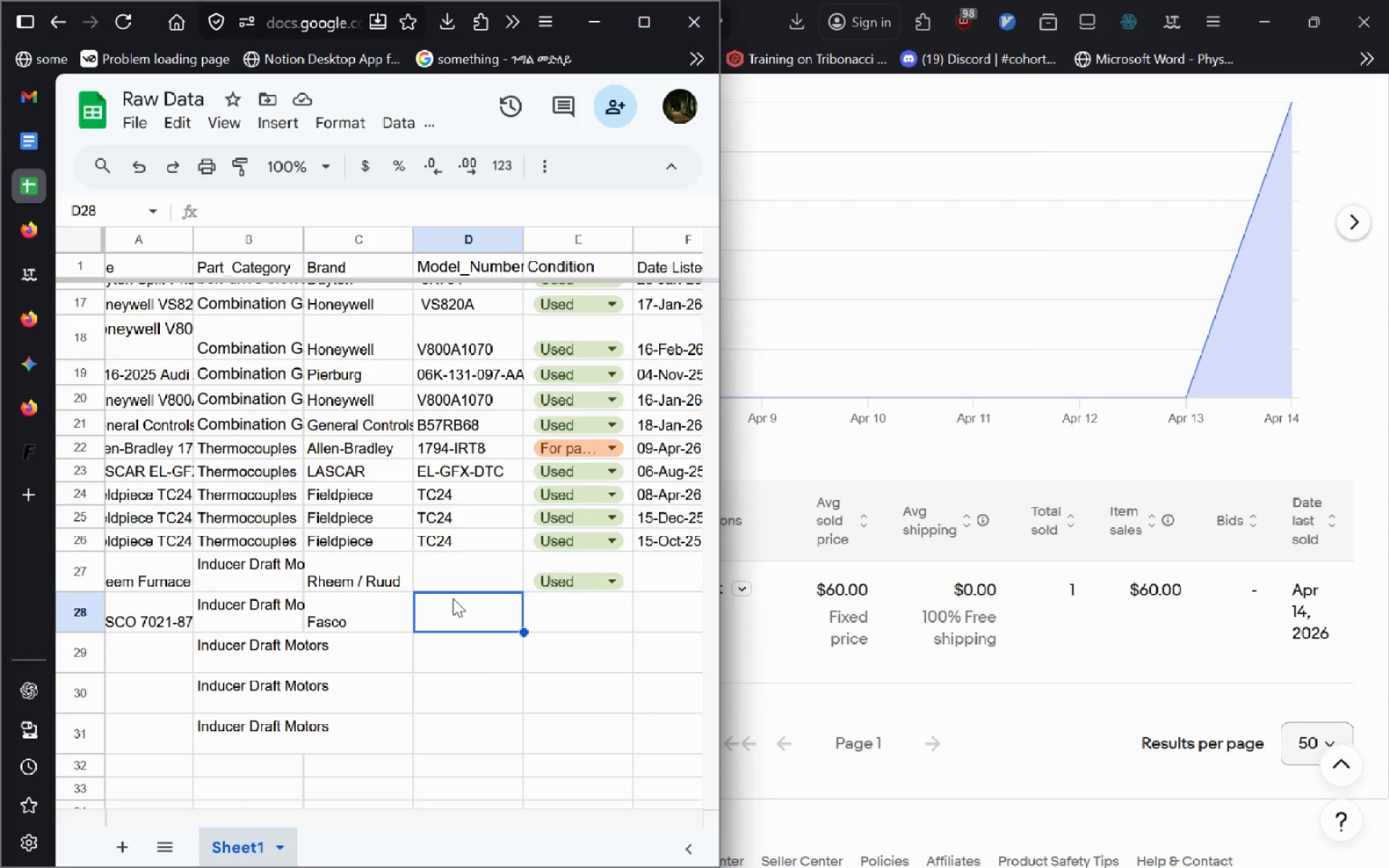 
key(Control+V)
 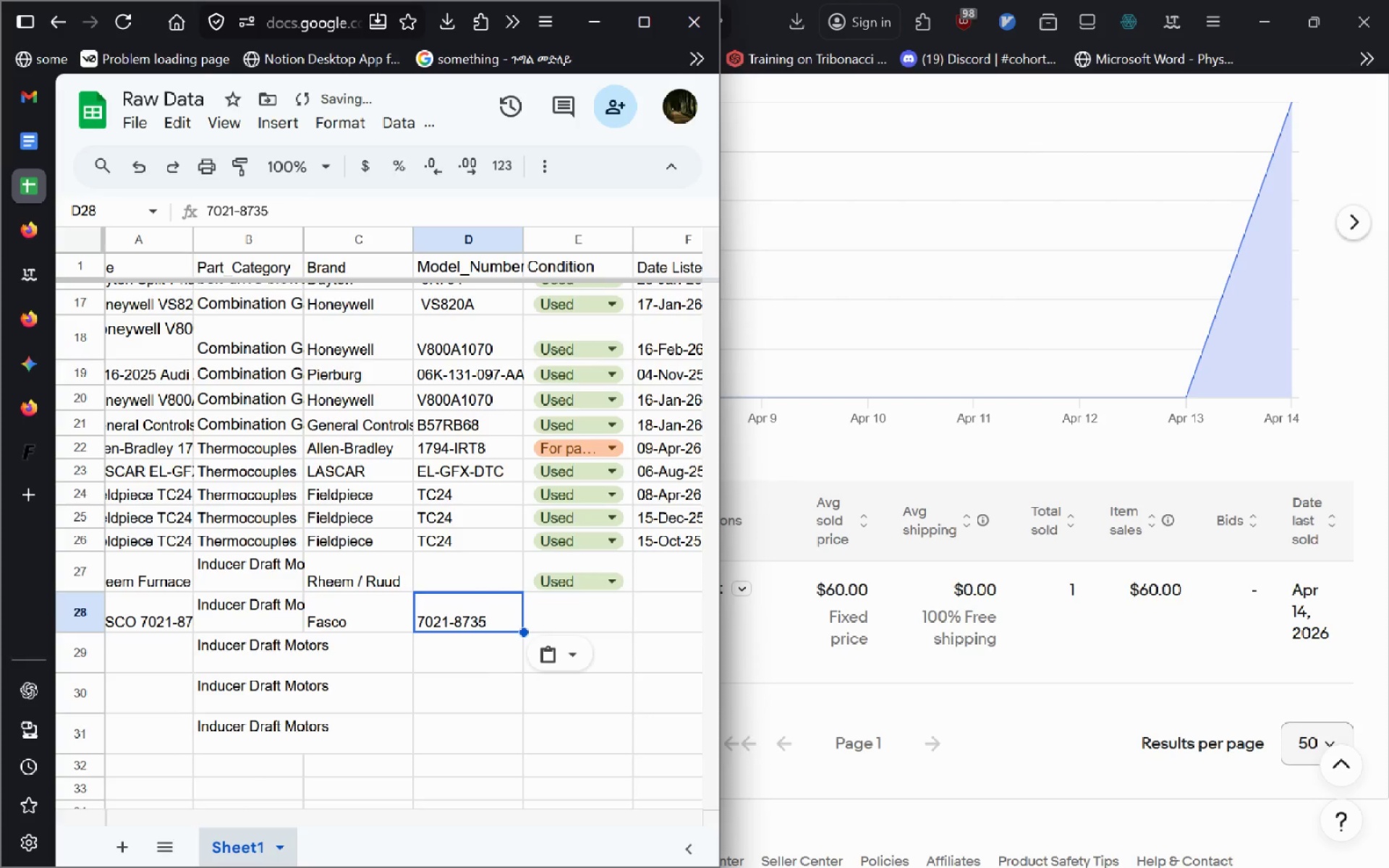 
key(Enter)
 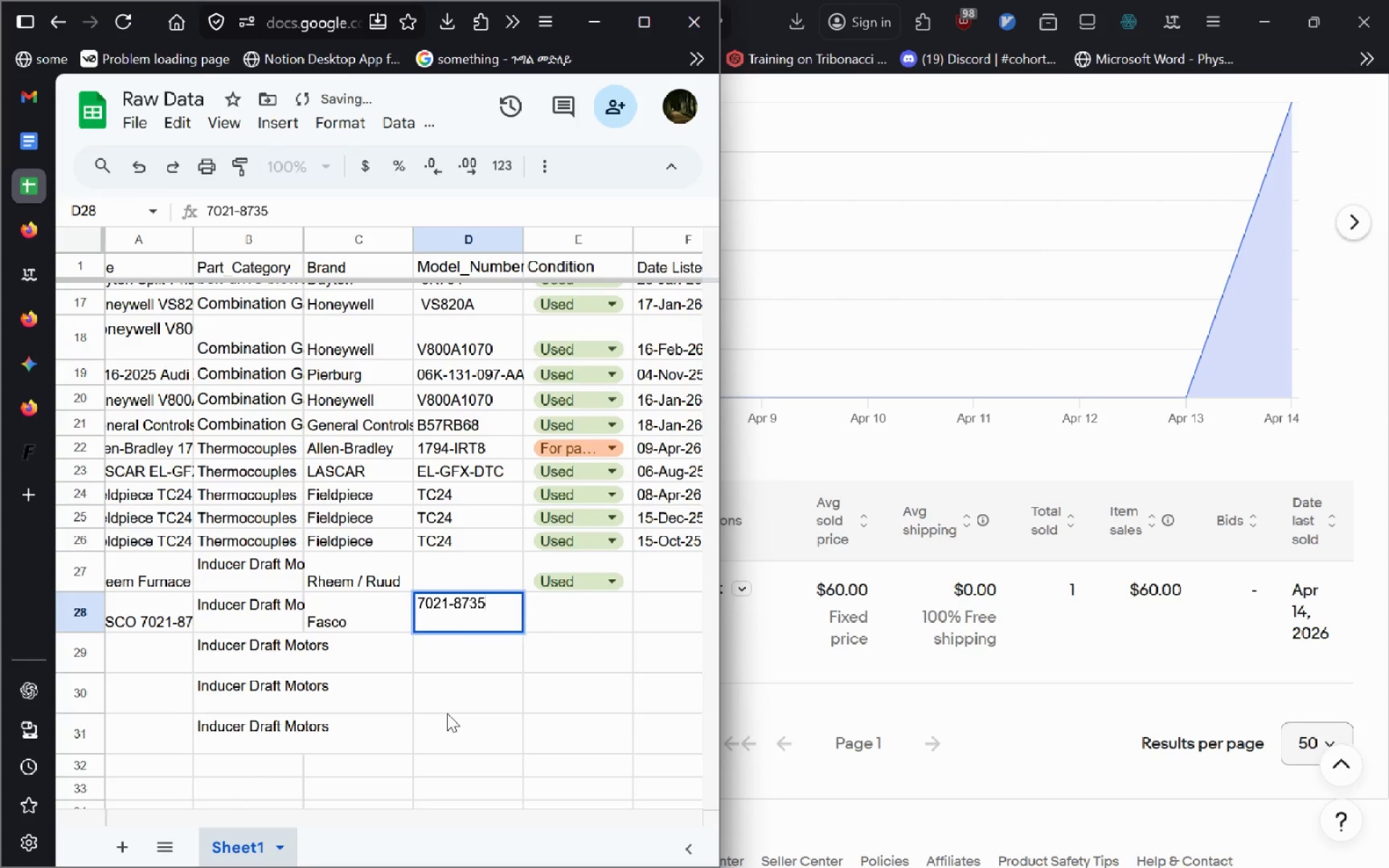 
left_click([447, 713])
 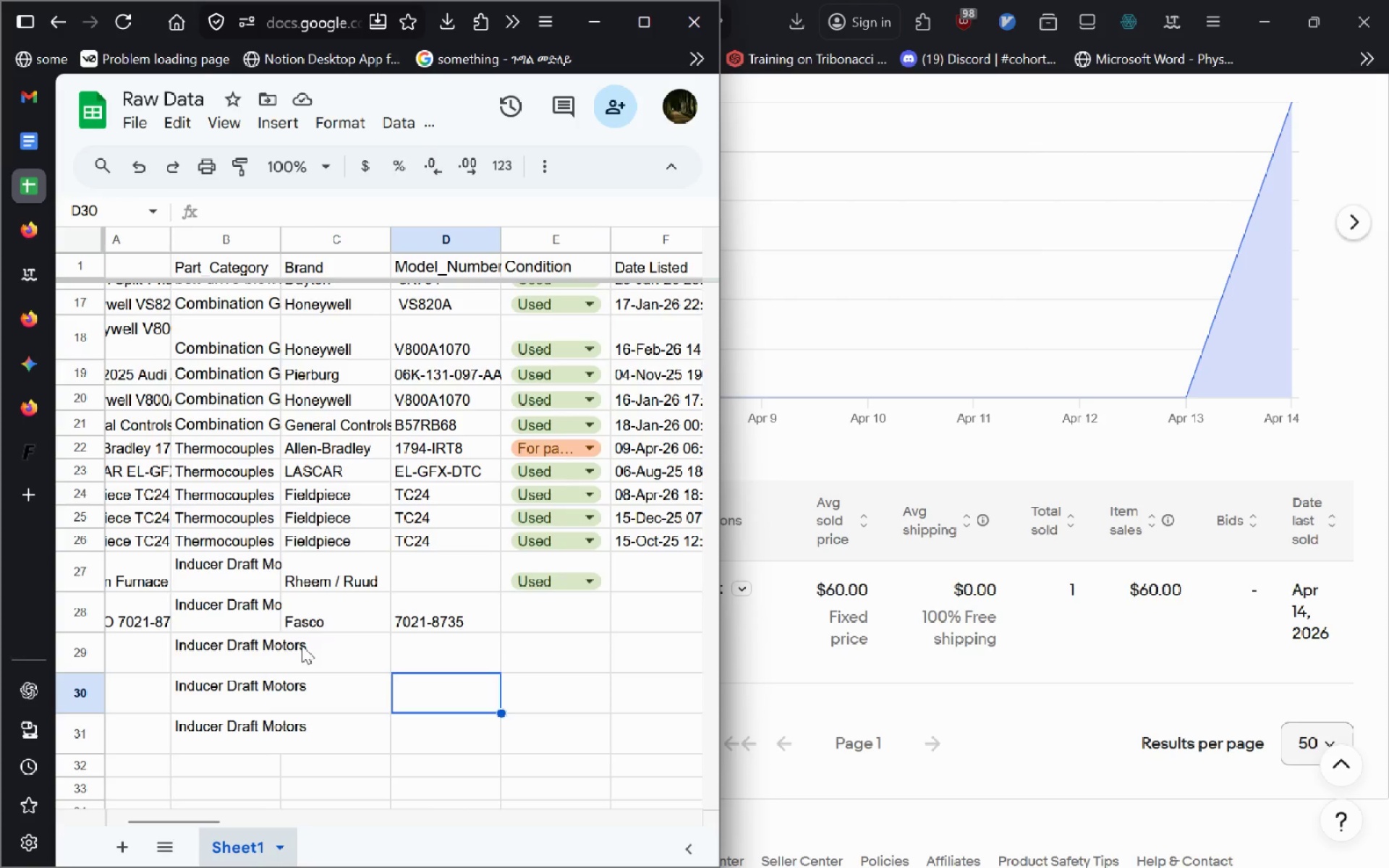 
wait(18.34)
 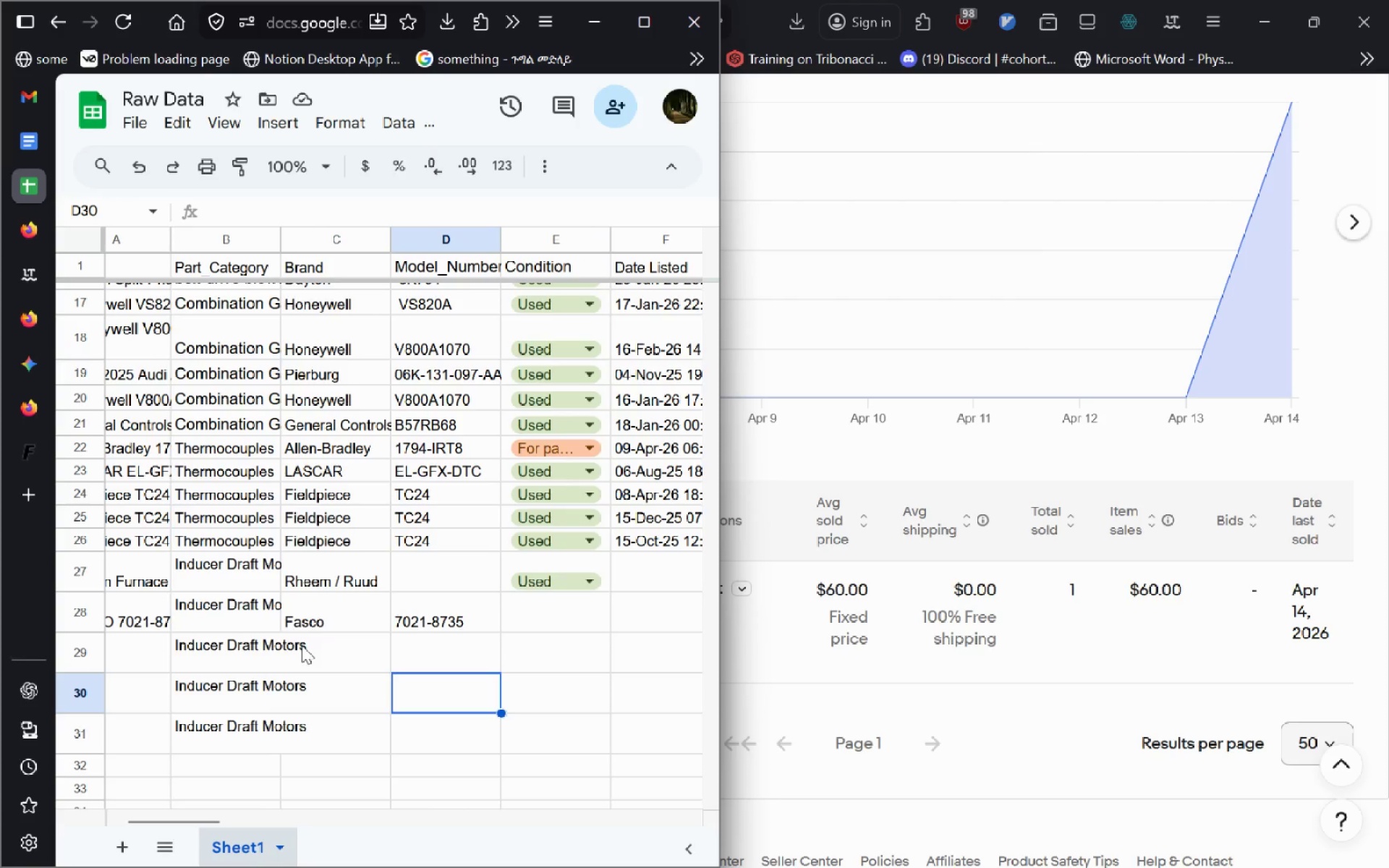 
key(Alt+AltLeft)
 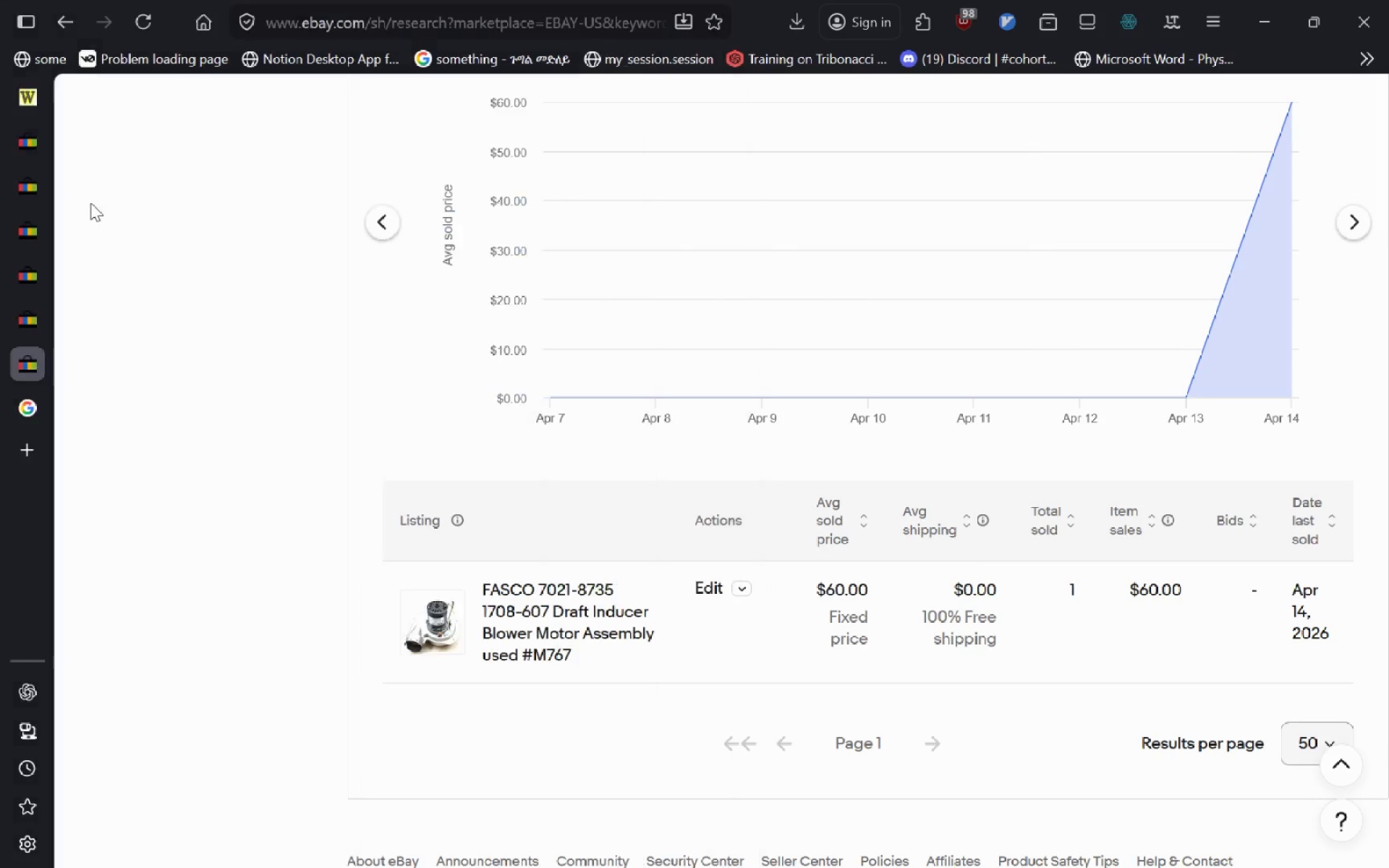 
key(Alt+Tab)
 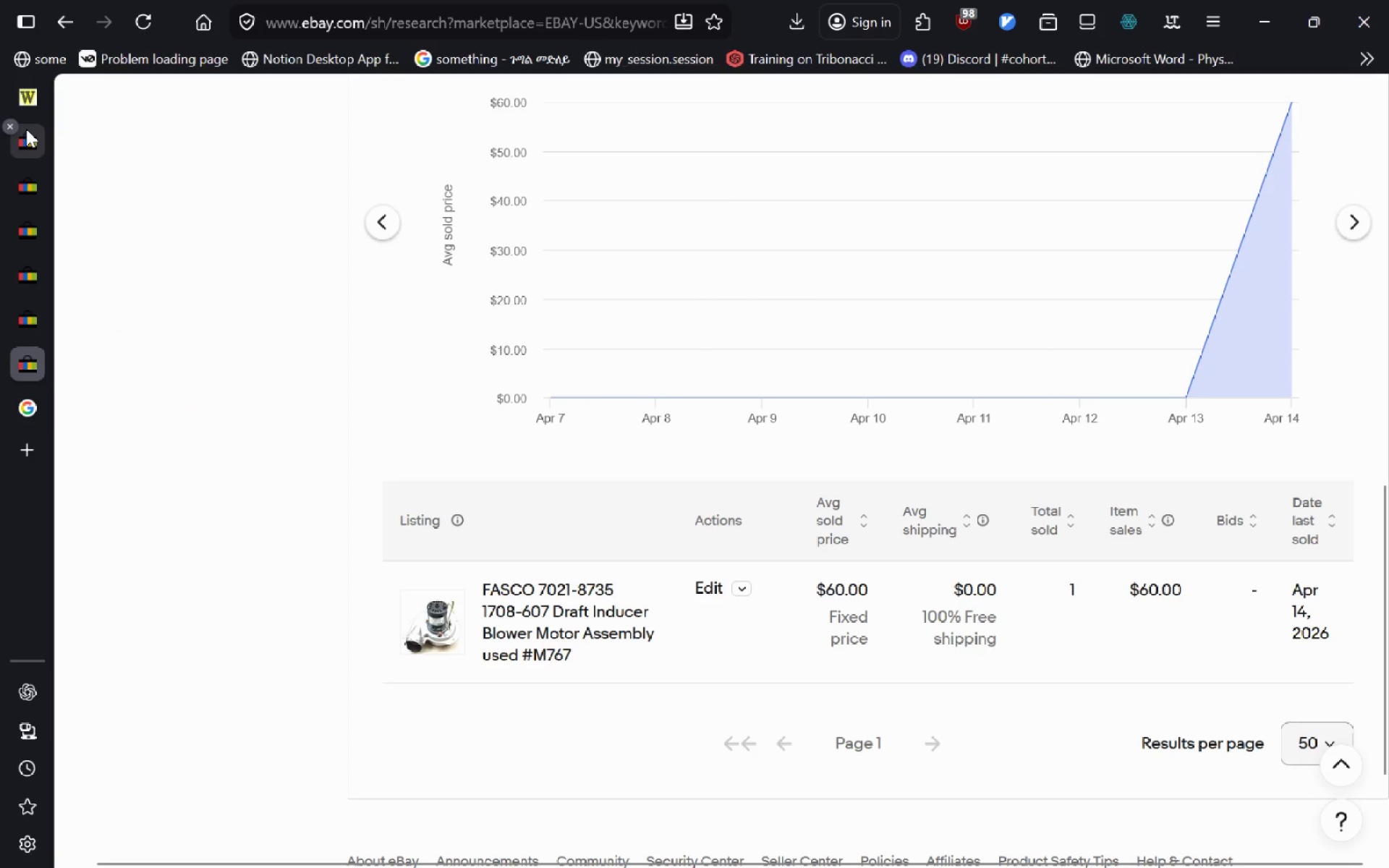 
mouse_move([35, 101])
 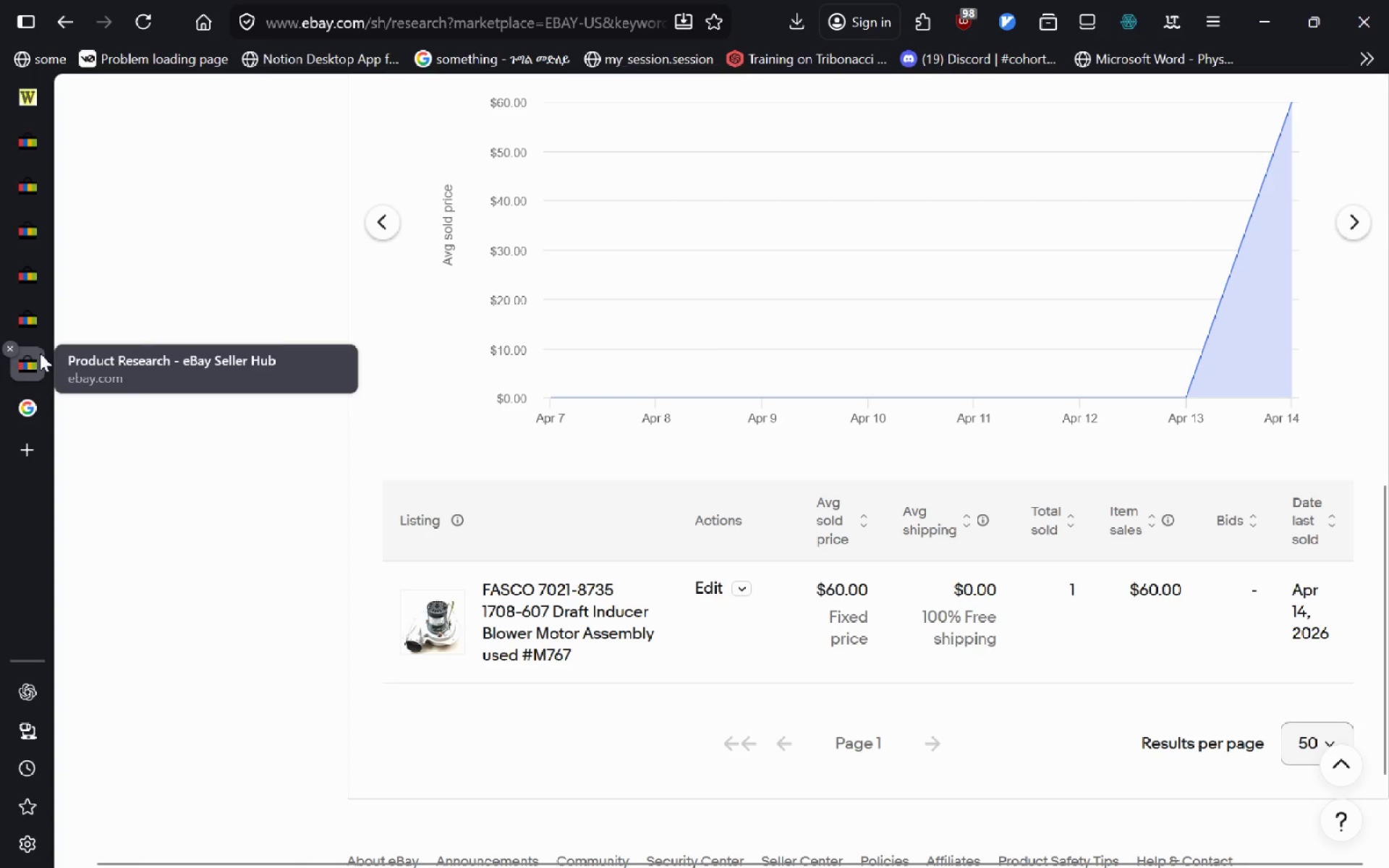 
key(Alt+AltLeft)
 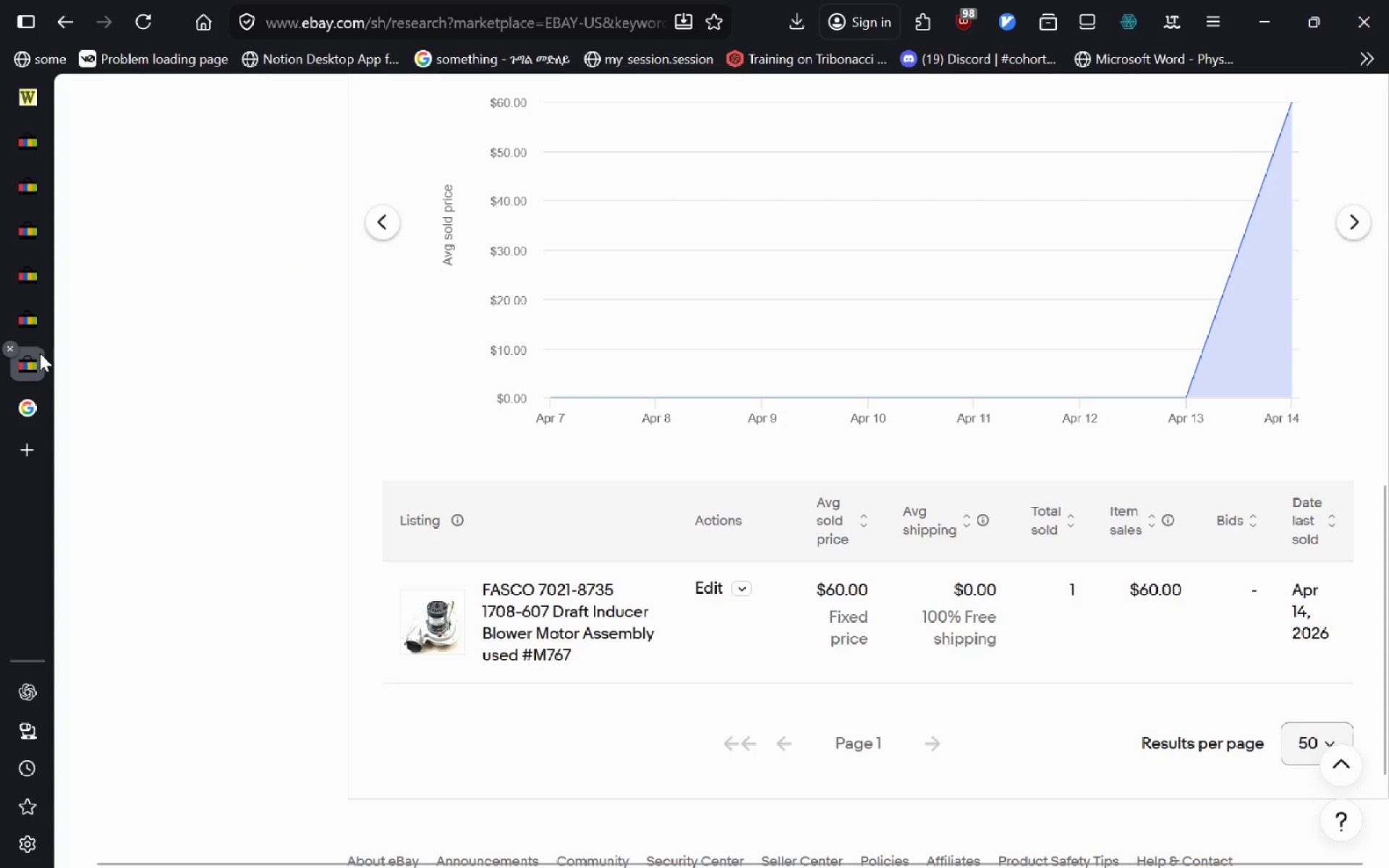 
key(Alt+Tab)
 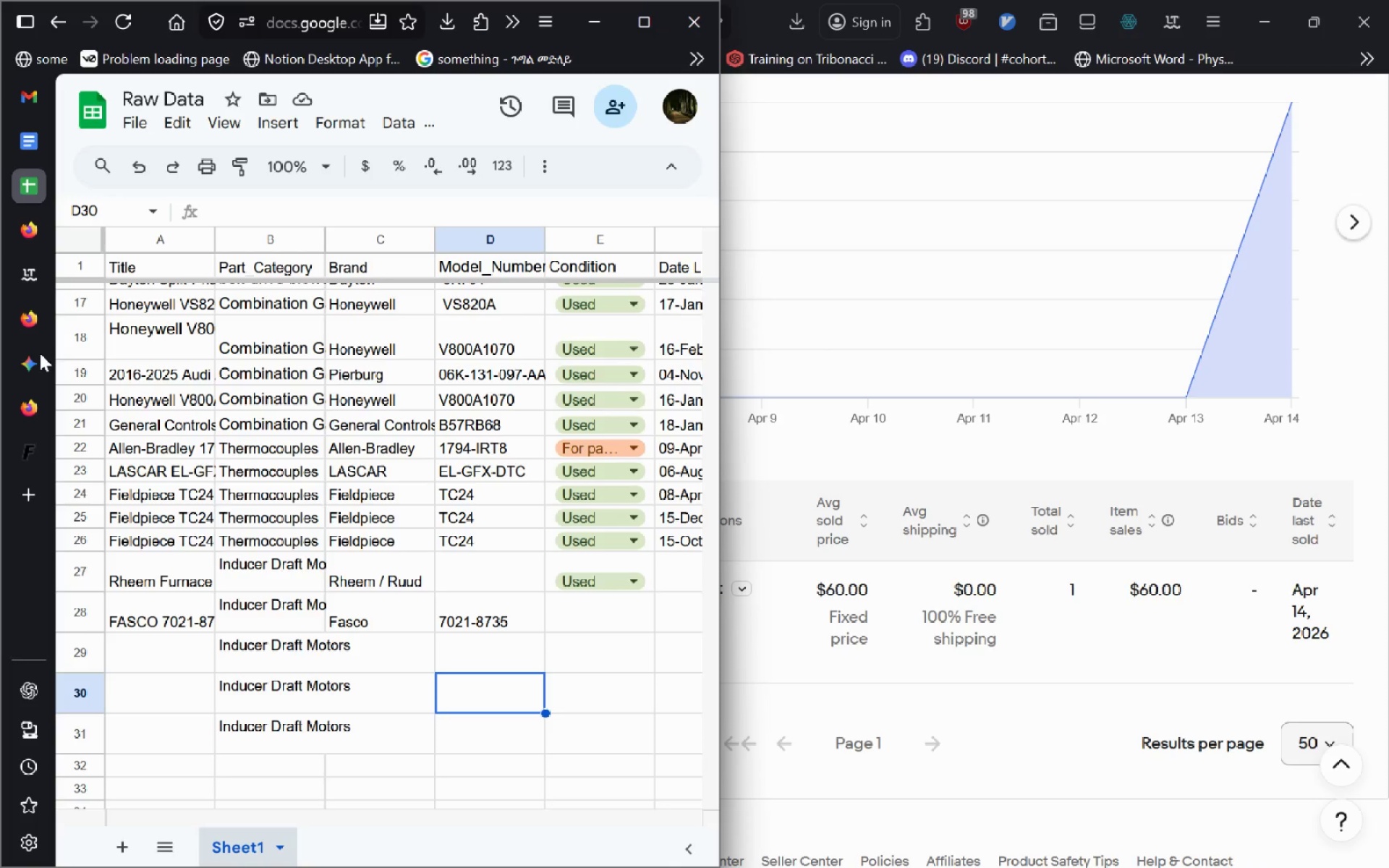 
left_click([40, 353])
 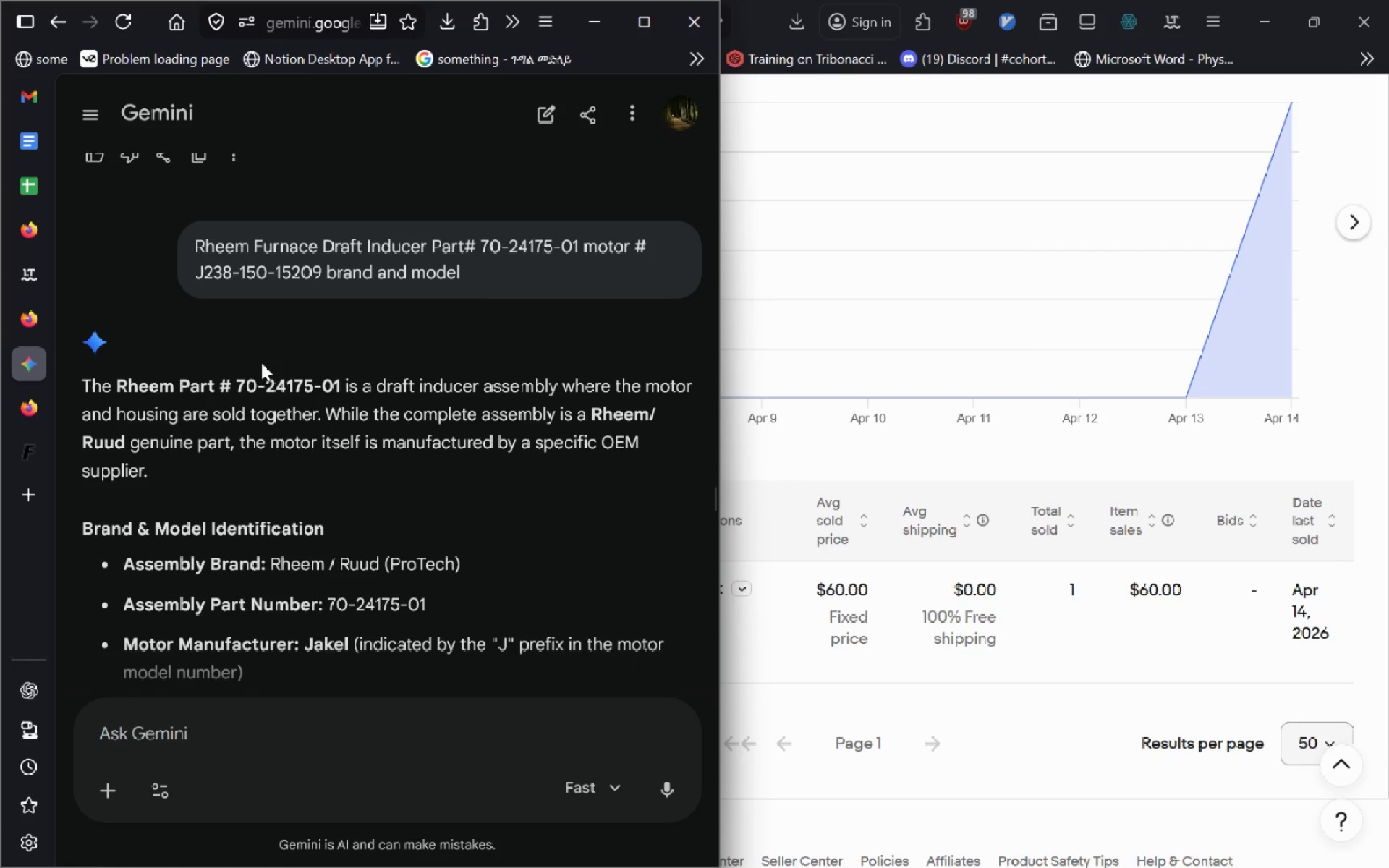 
wait(6.0)
 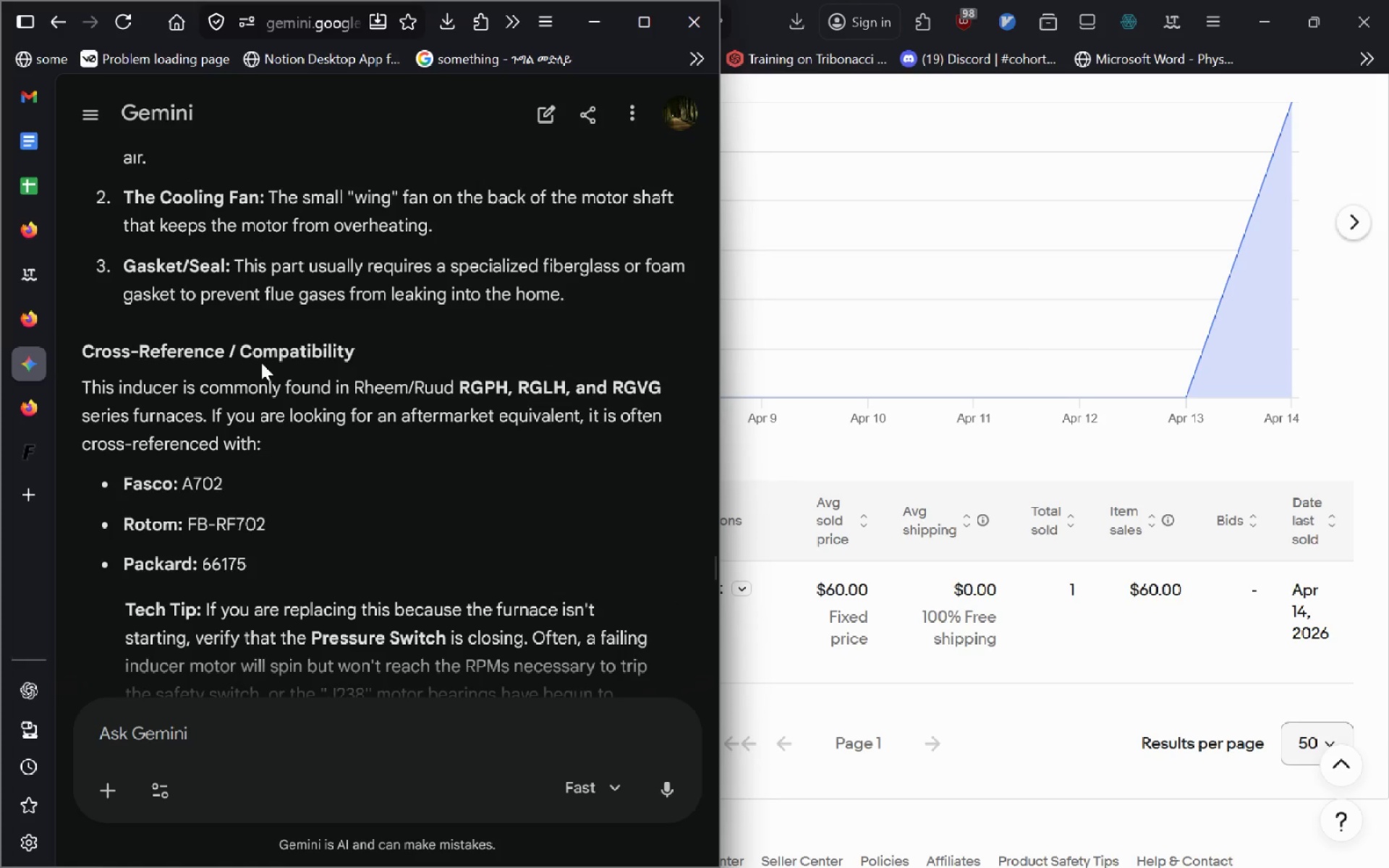 
left_click_drag(start_coordinate=[428, 605], to_coordinate=[331, 618])
 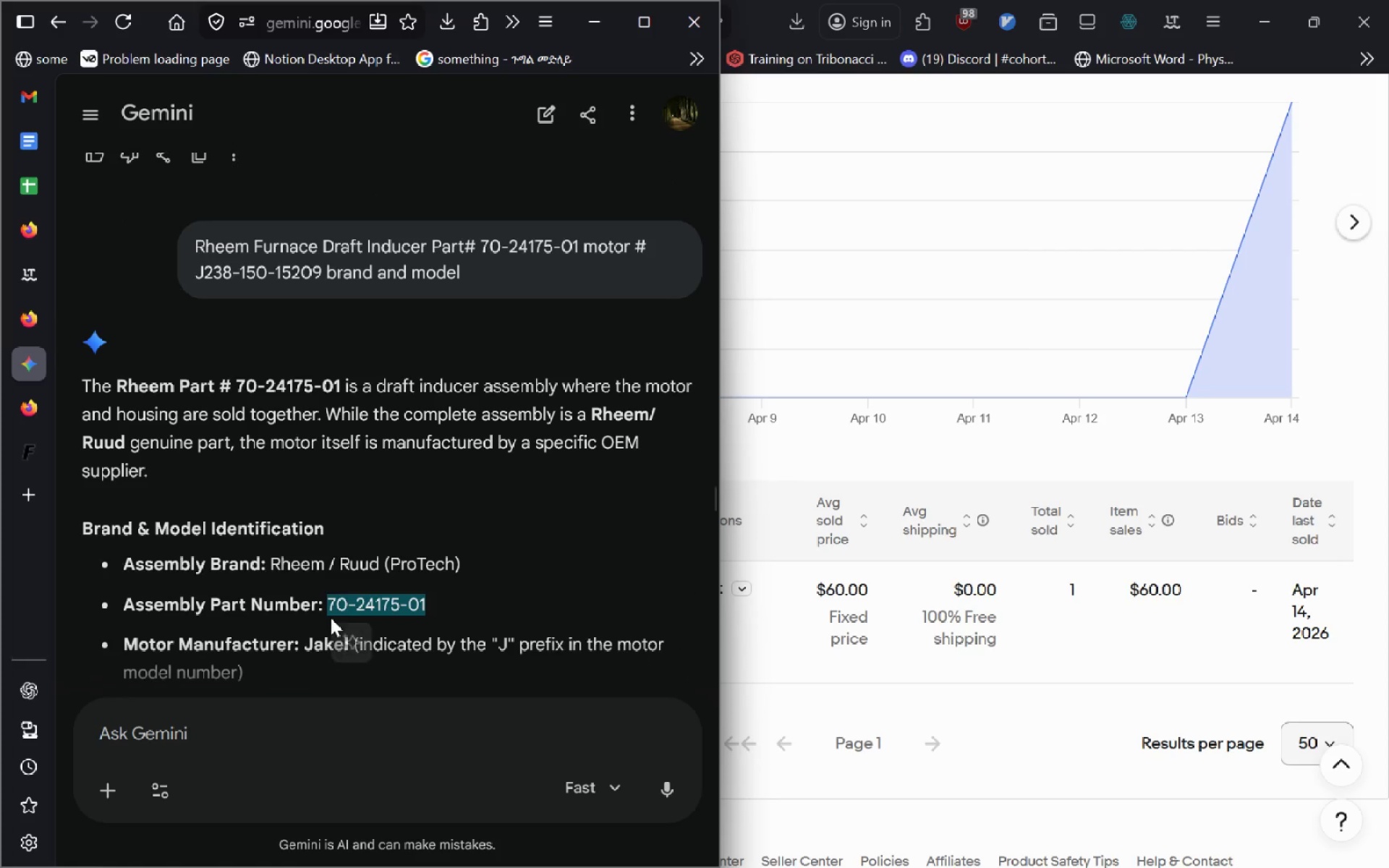 
key(Control+C)
 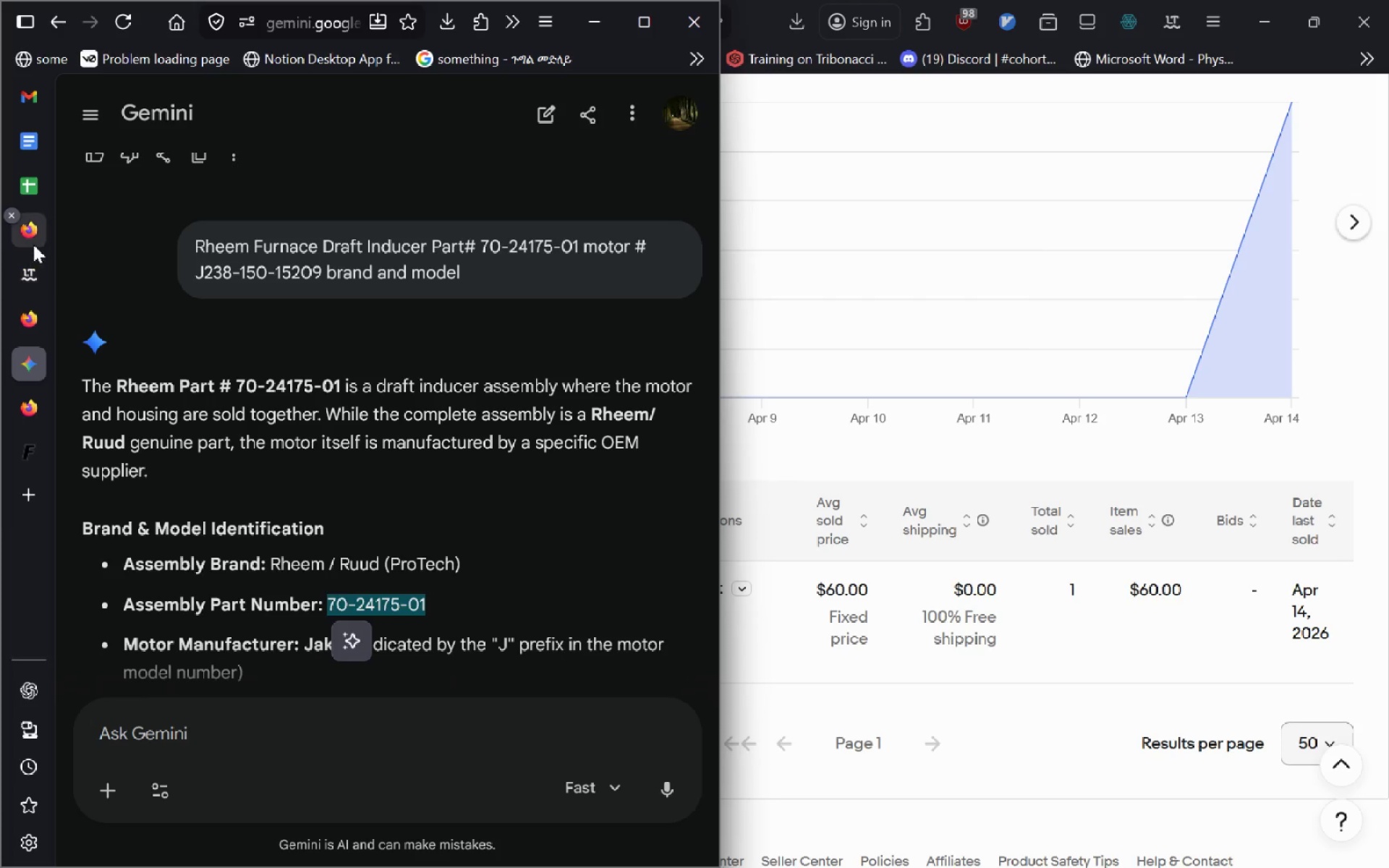 
left_click([37, 206])
 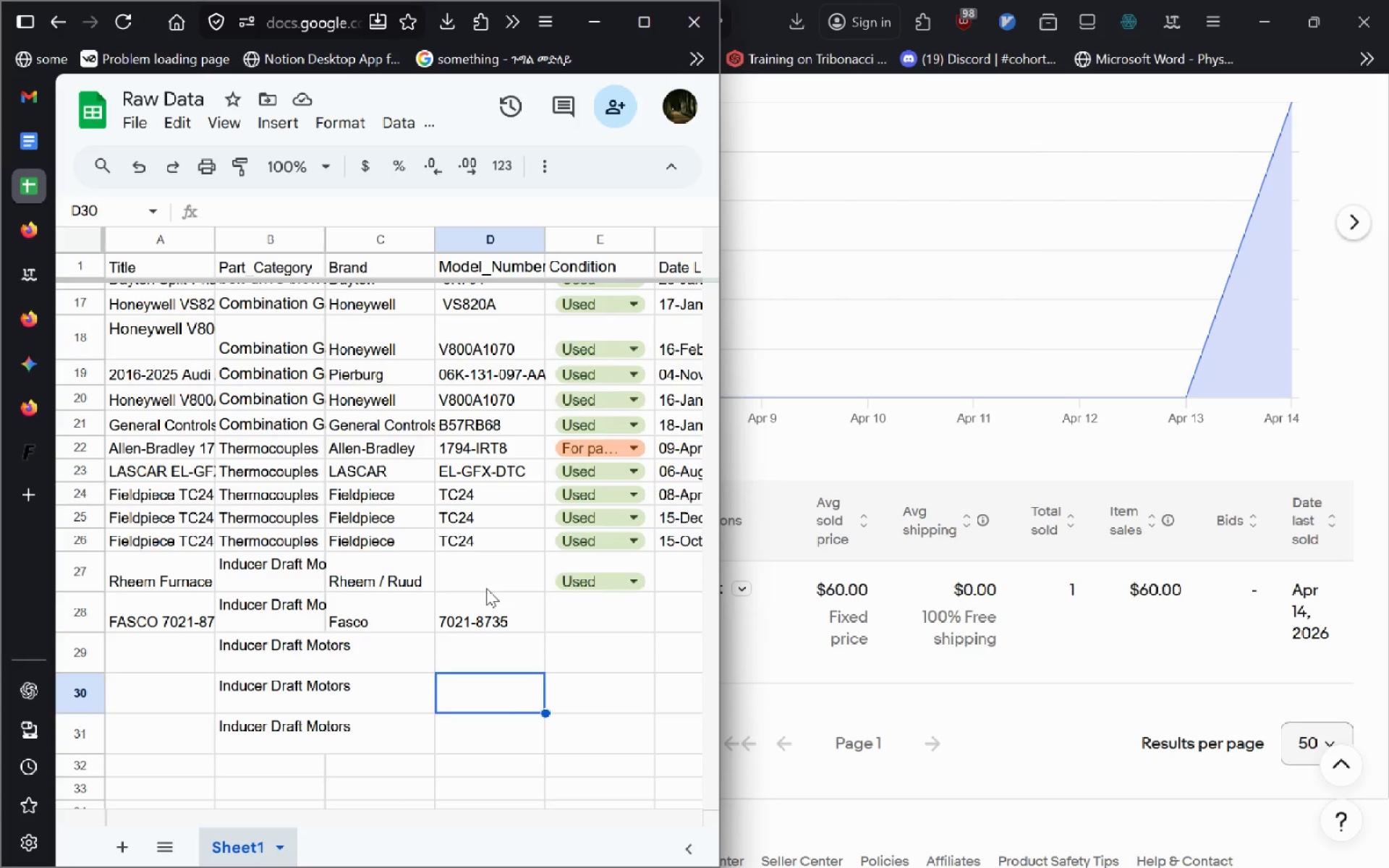 
left_click([486, 588])
 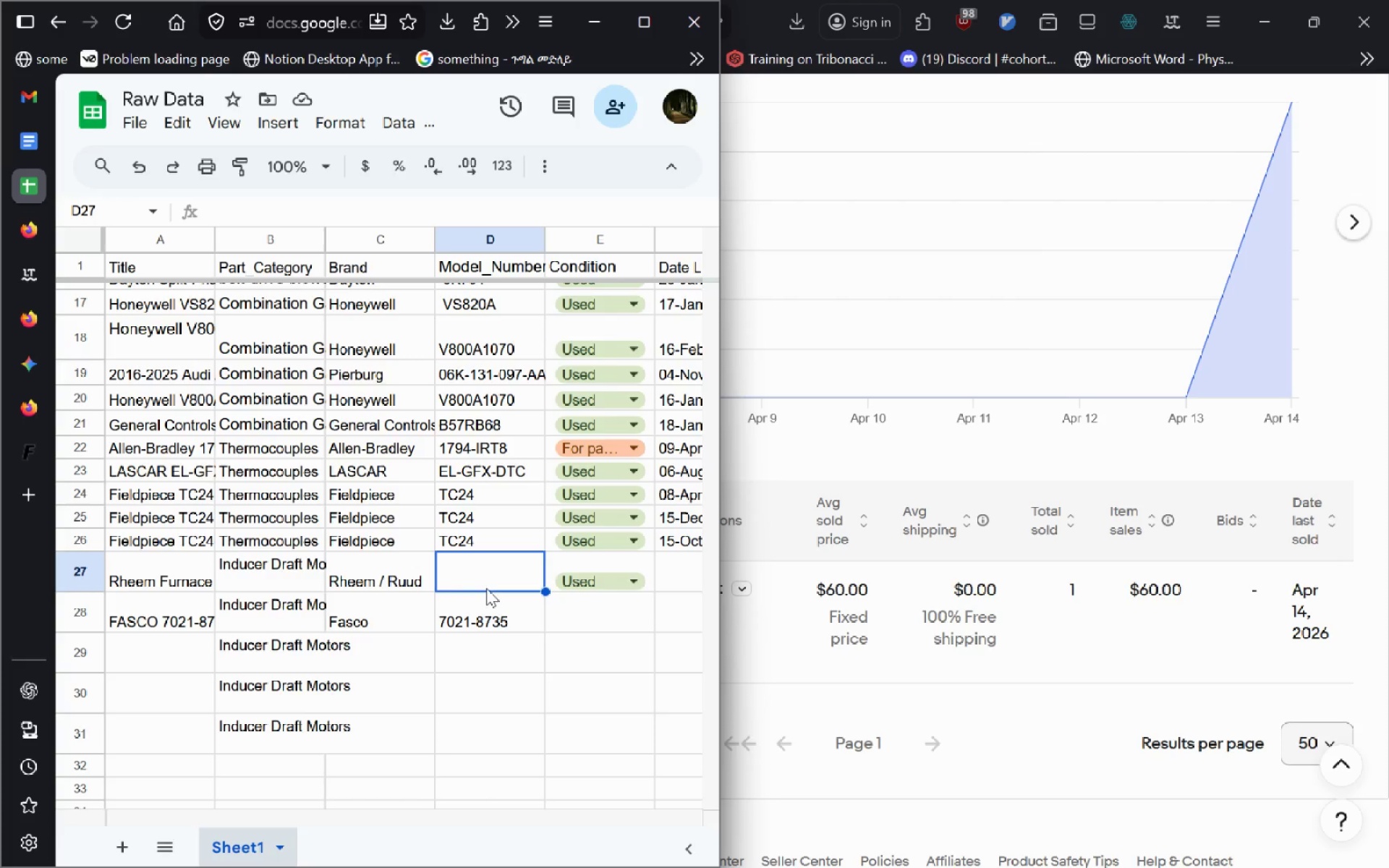 
key(Control+V)
 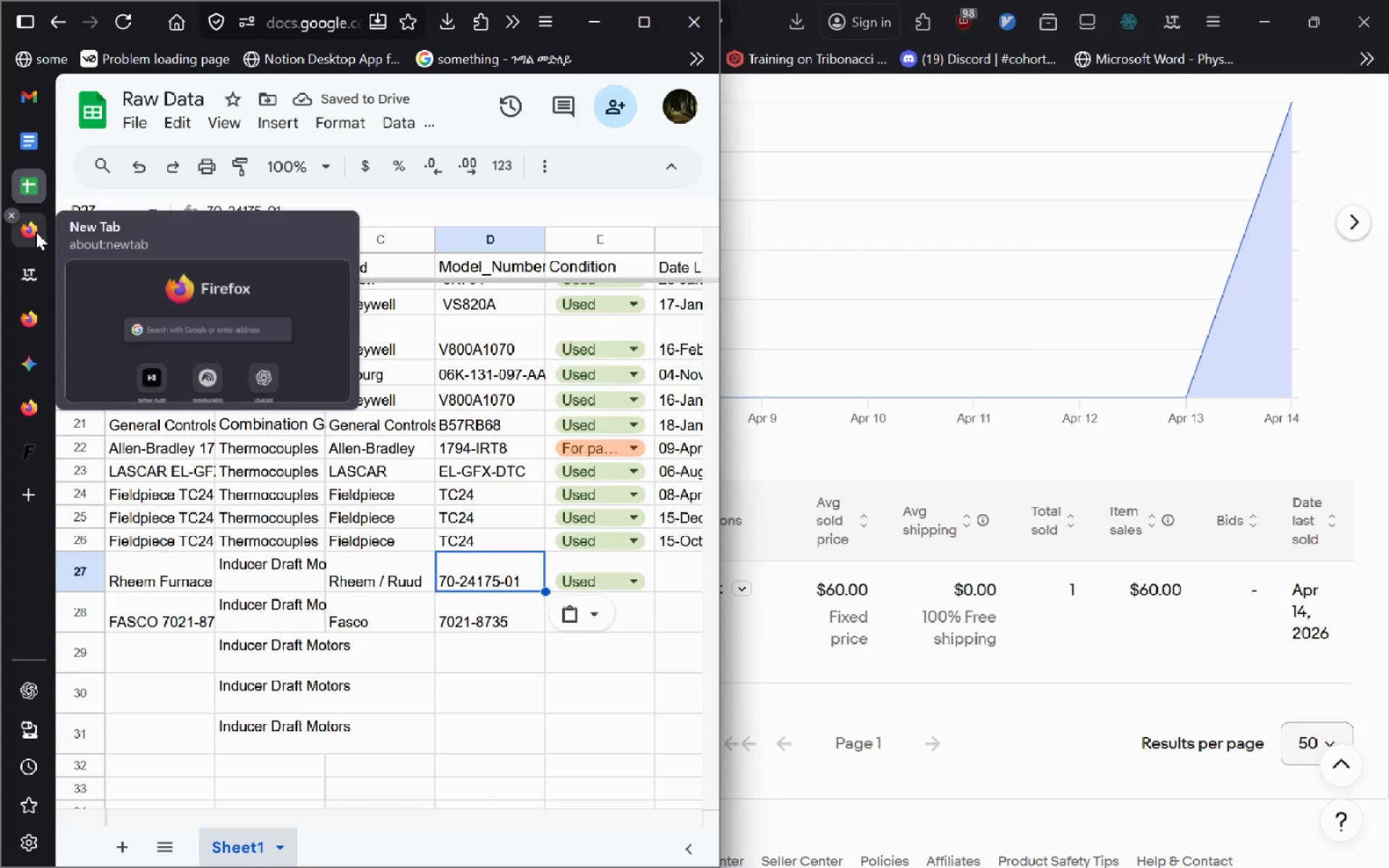 
left_click([39, 161])
 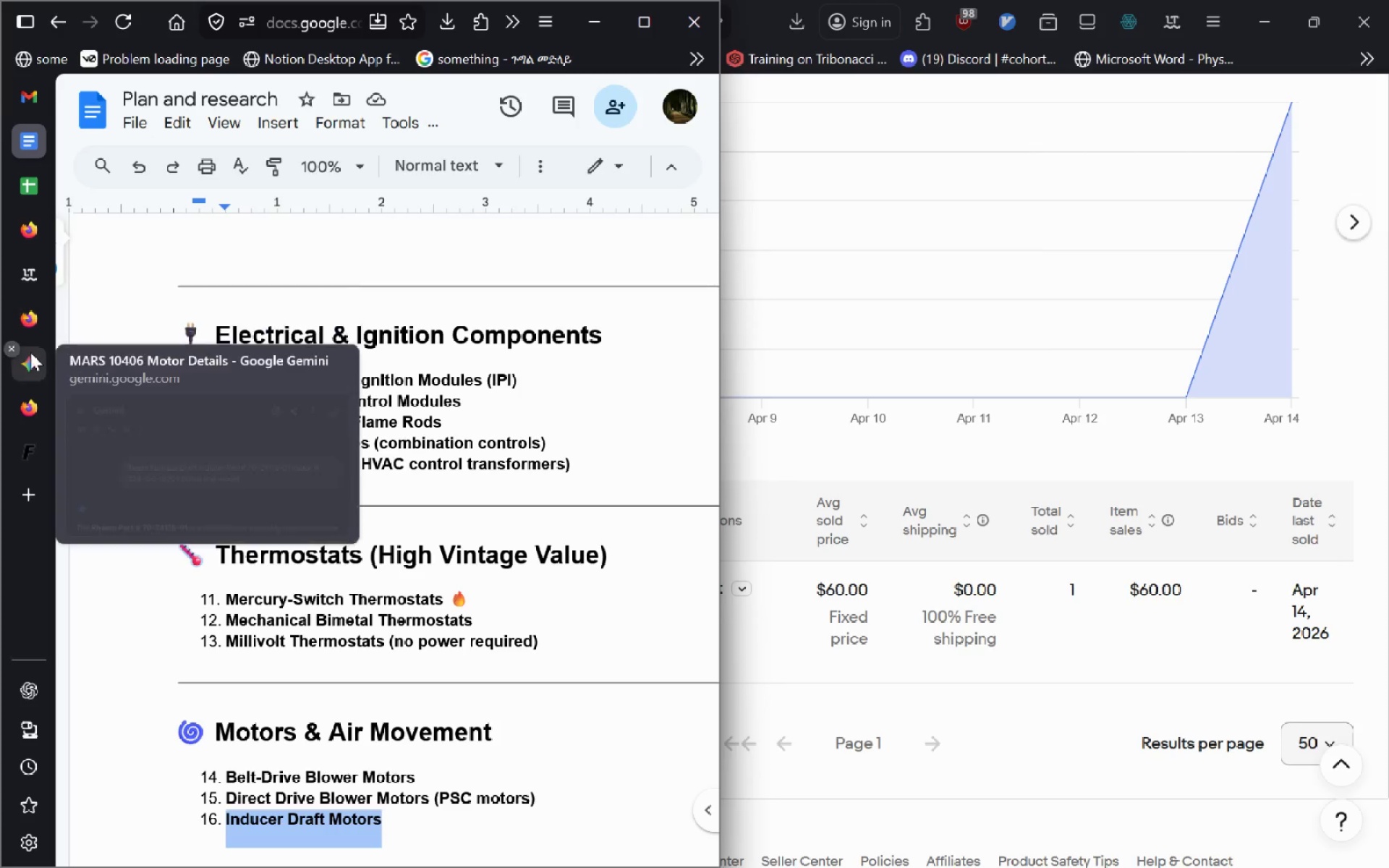 
left_click([30, 352])
 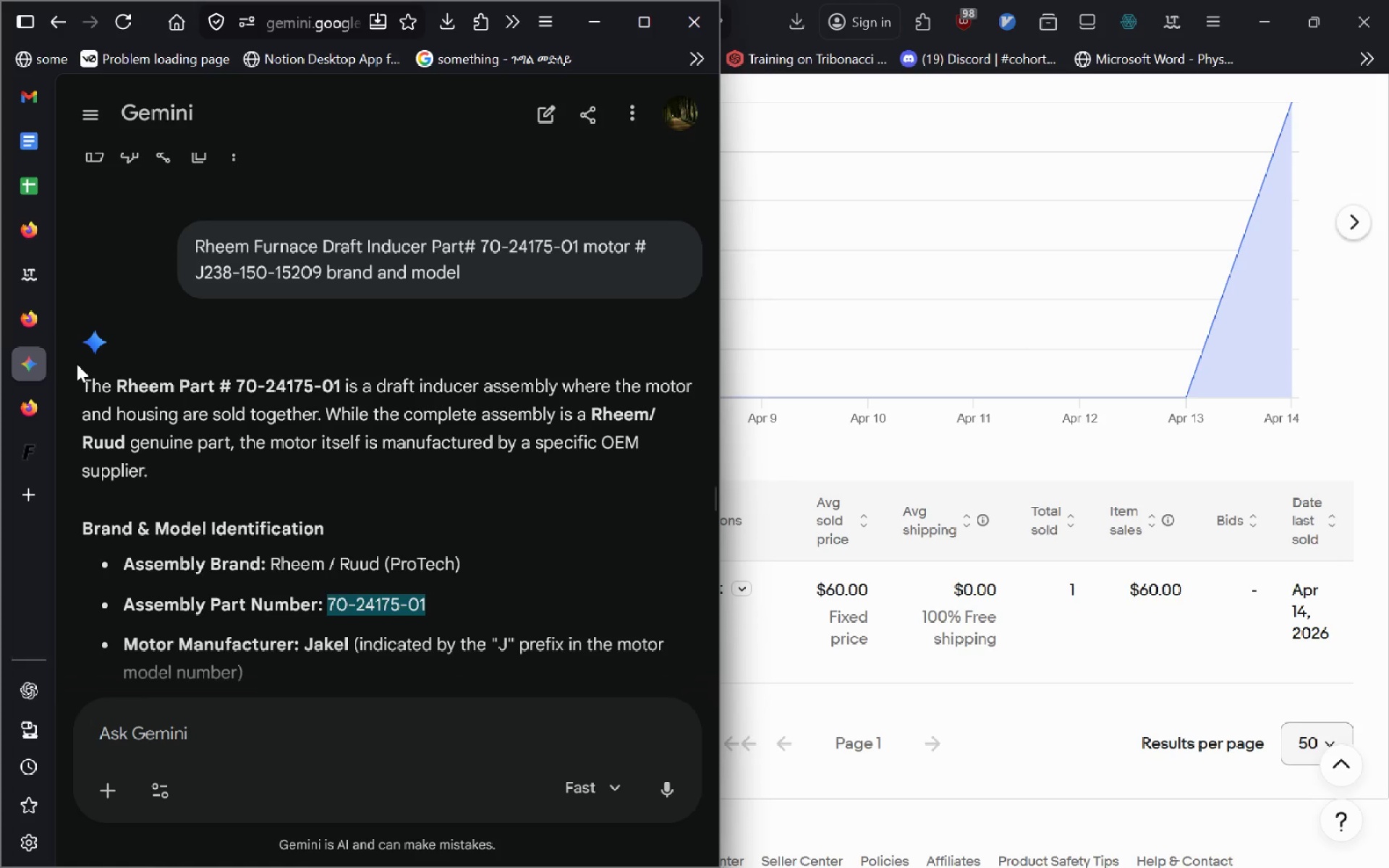 
key(Alt+Tab)
 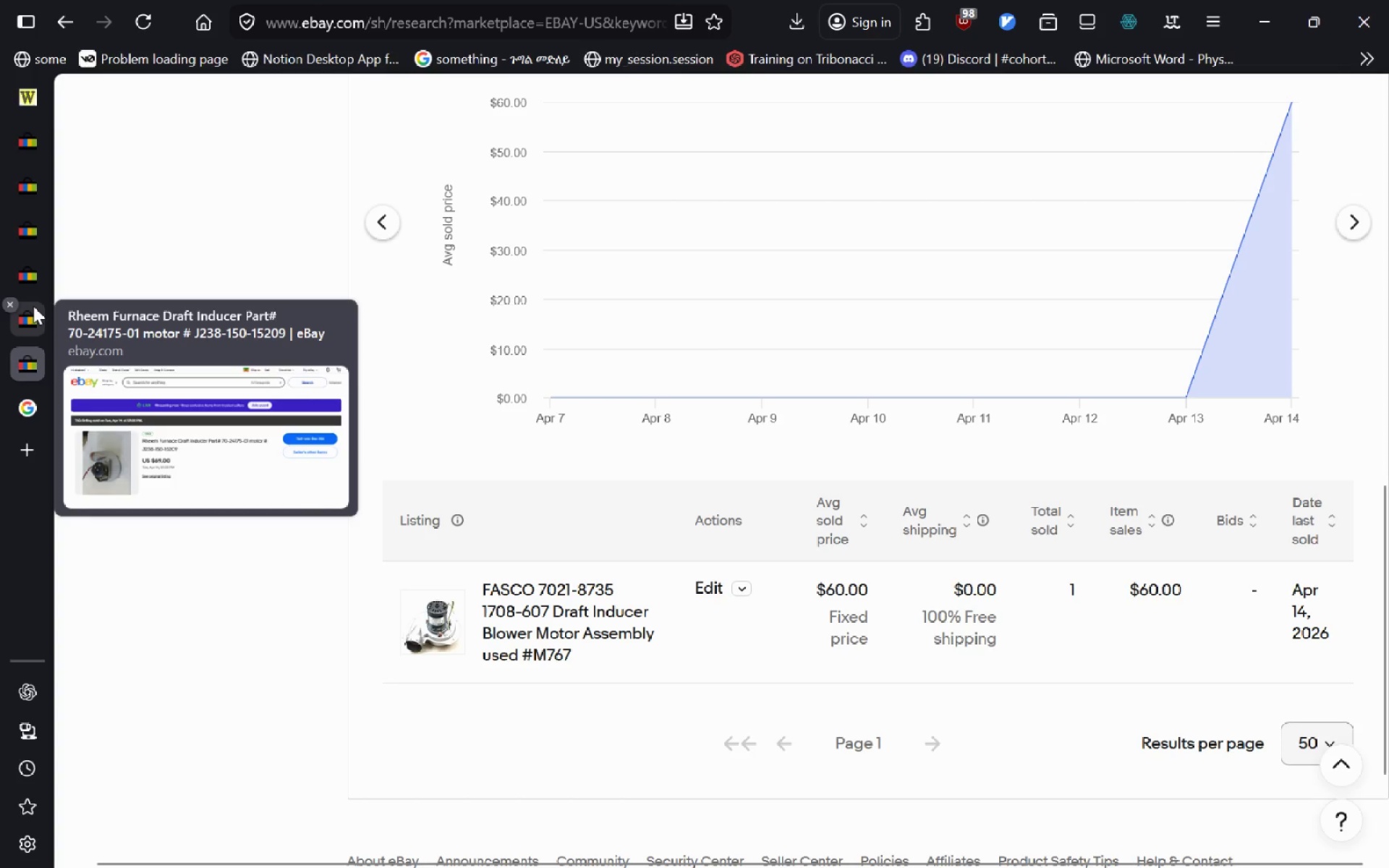 
left_click([33, 306])
 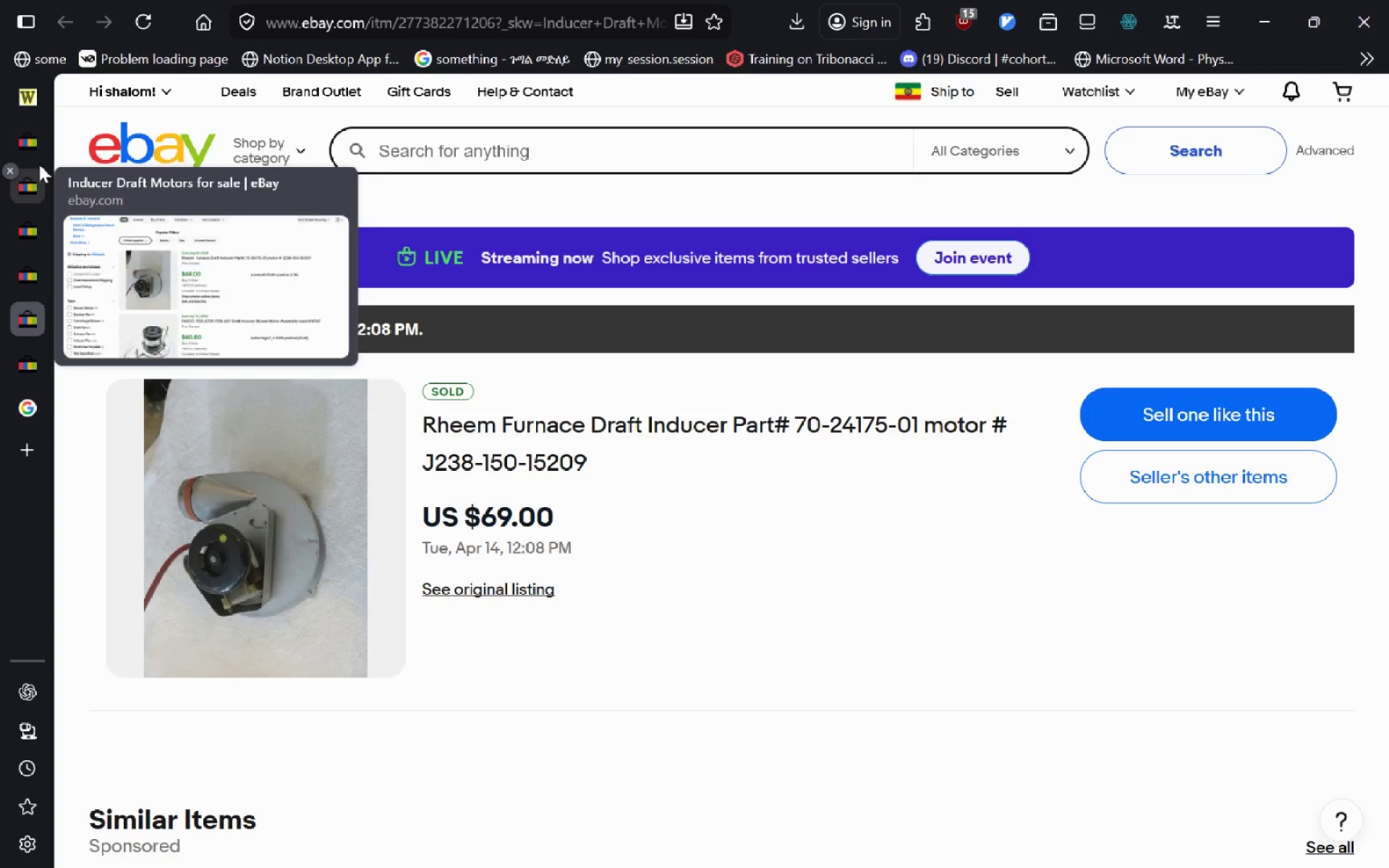 
left_click([38, 140])
 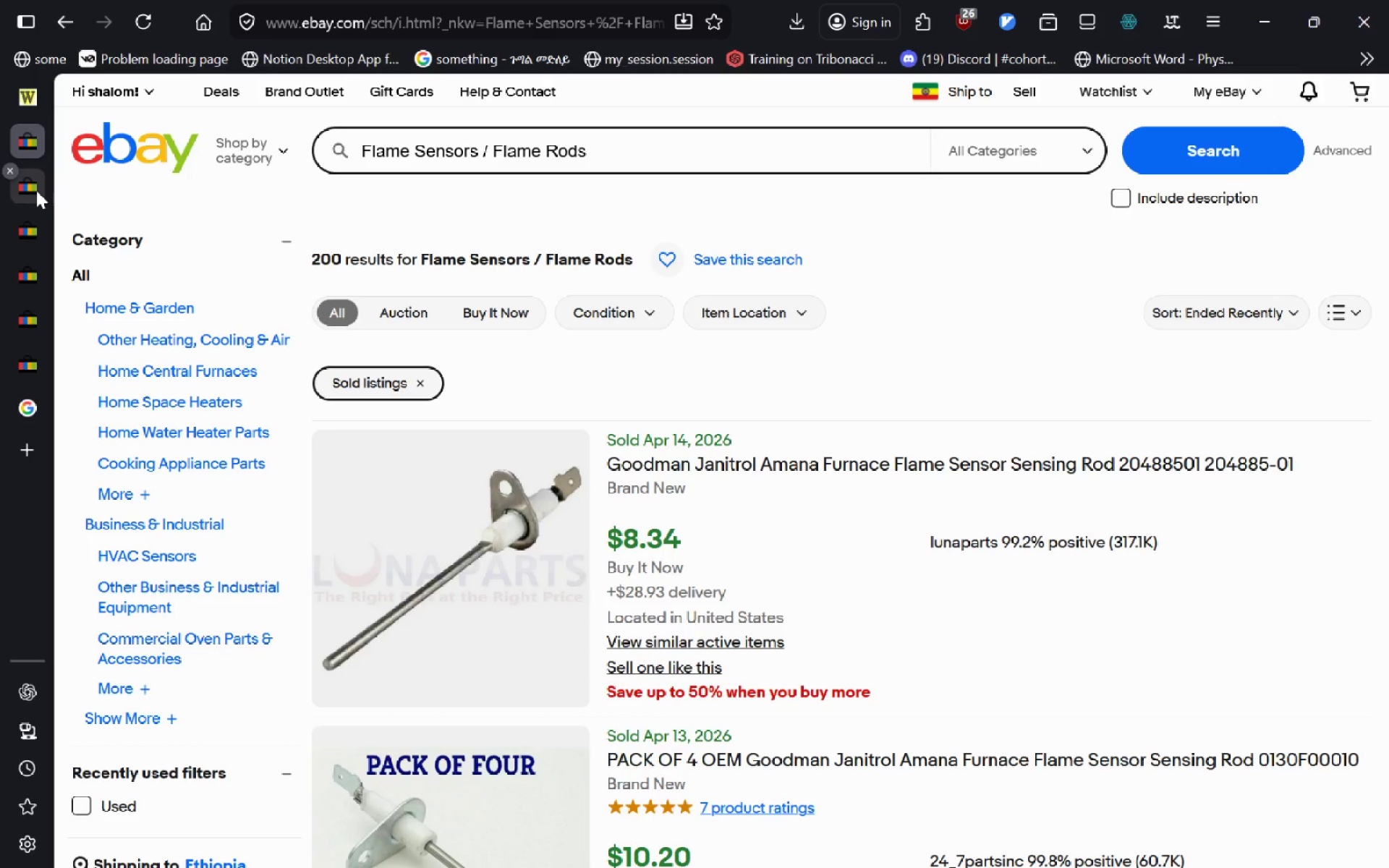 
left_click([36, 190])
 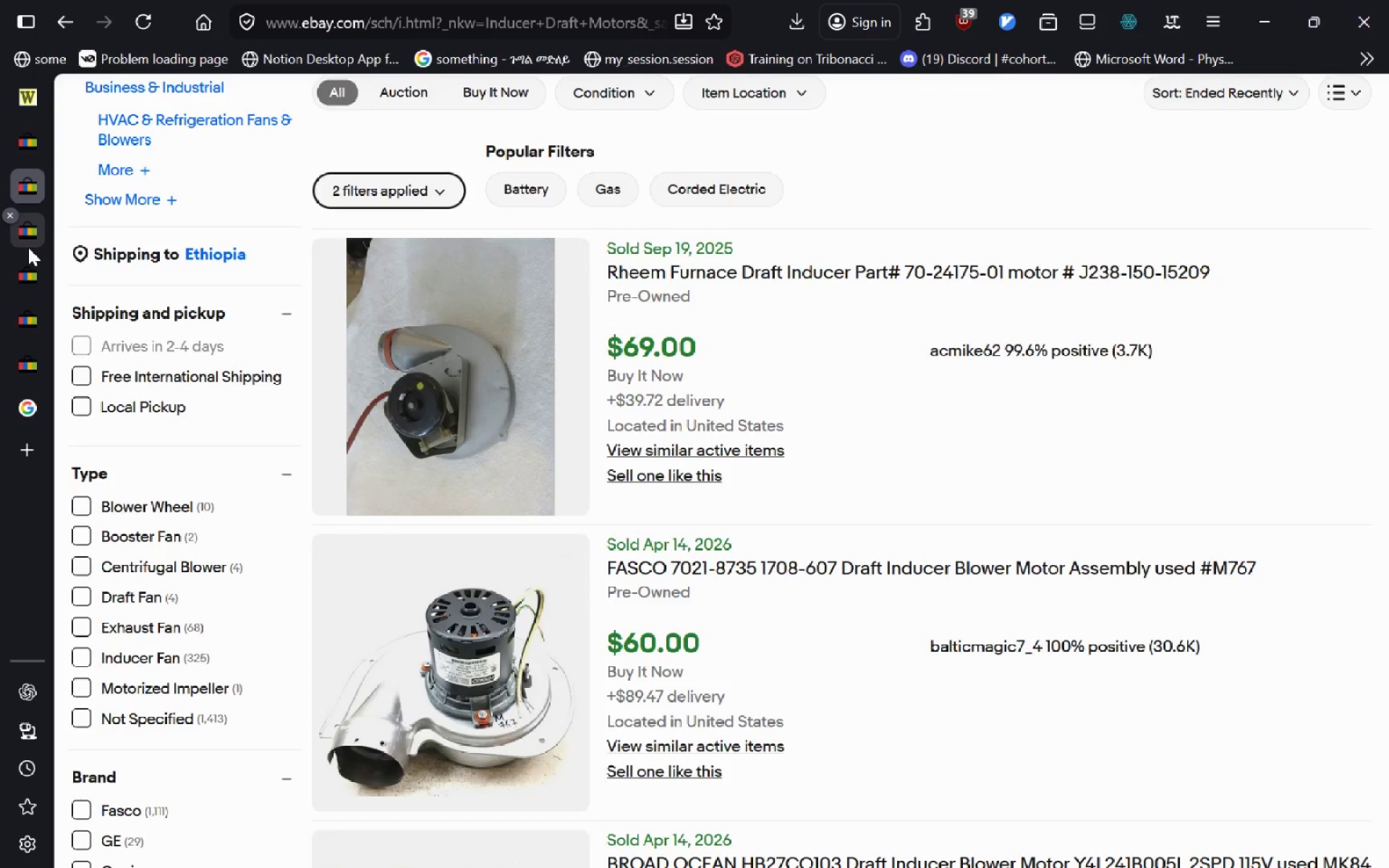 
left_click([28, 247])
 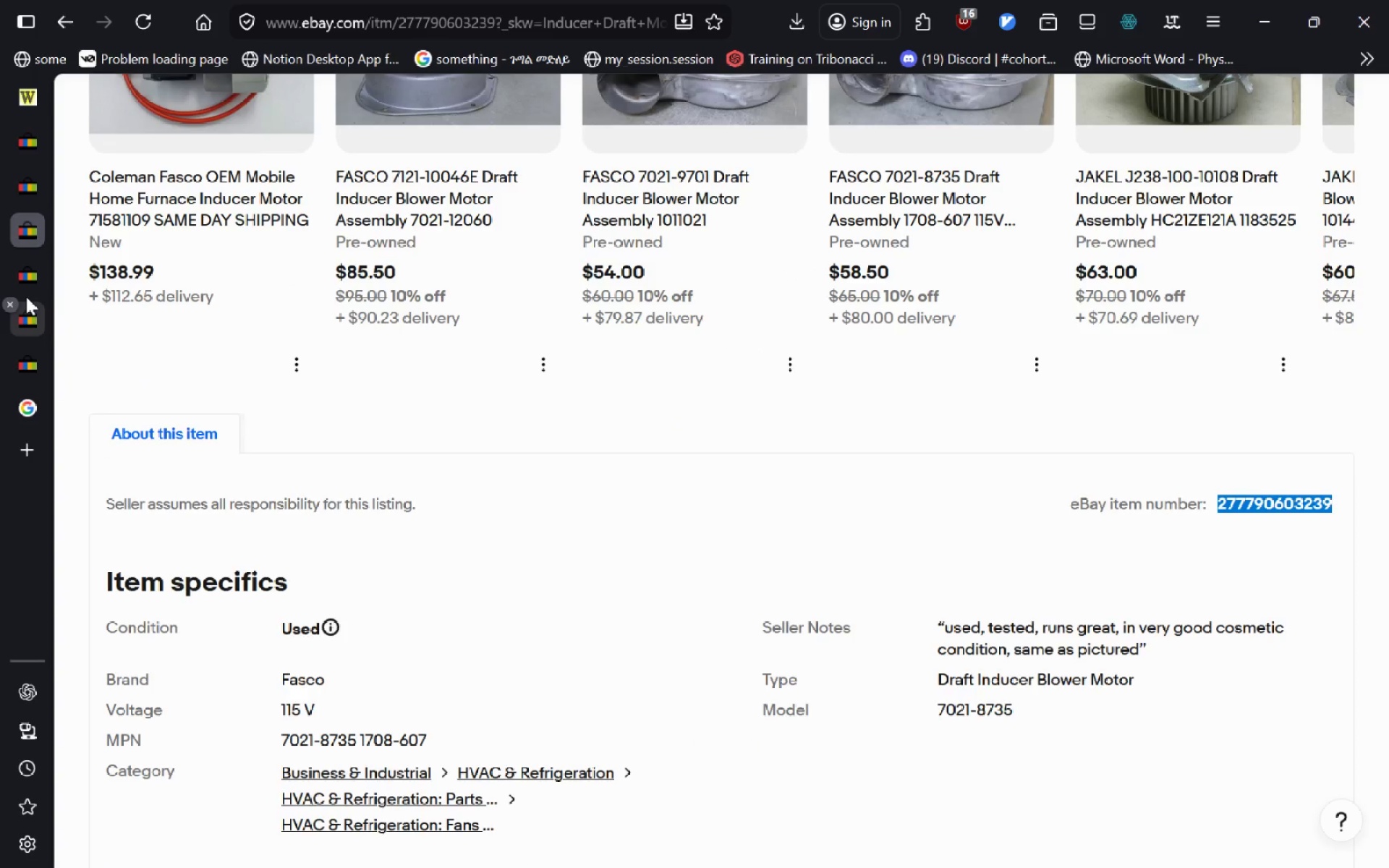 
left_click([26, 297])
 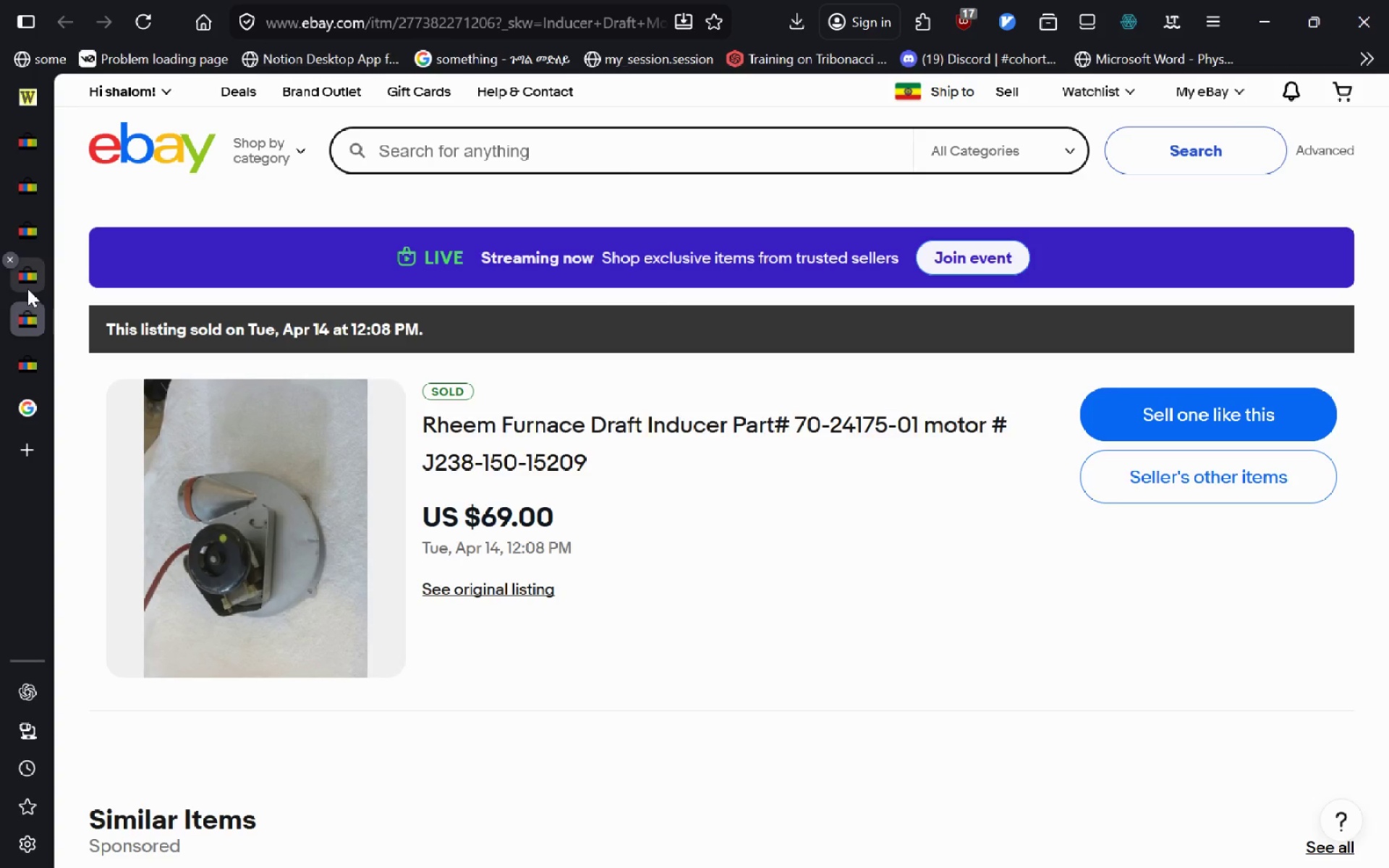 
left_click([27, 289])
 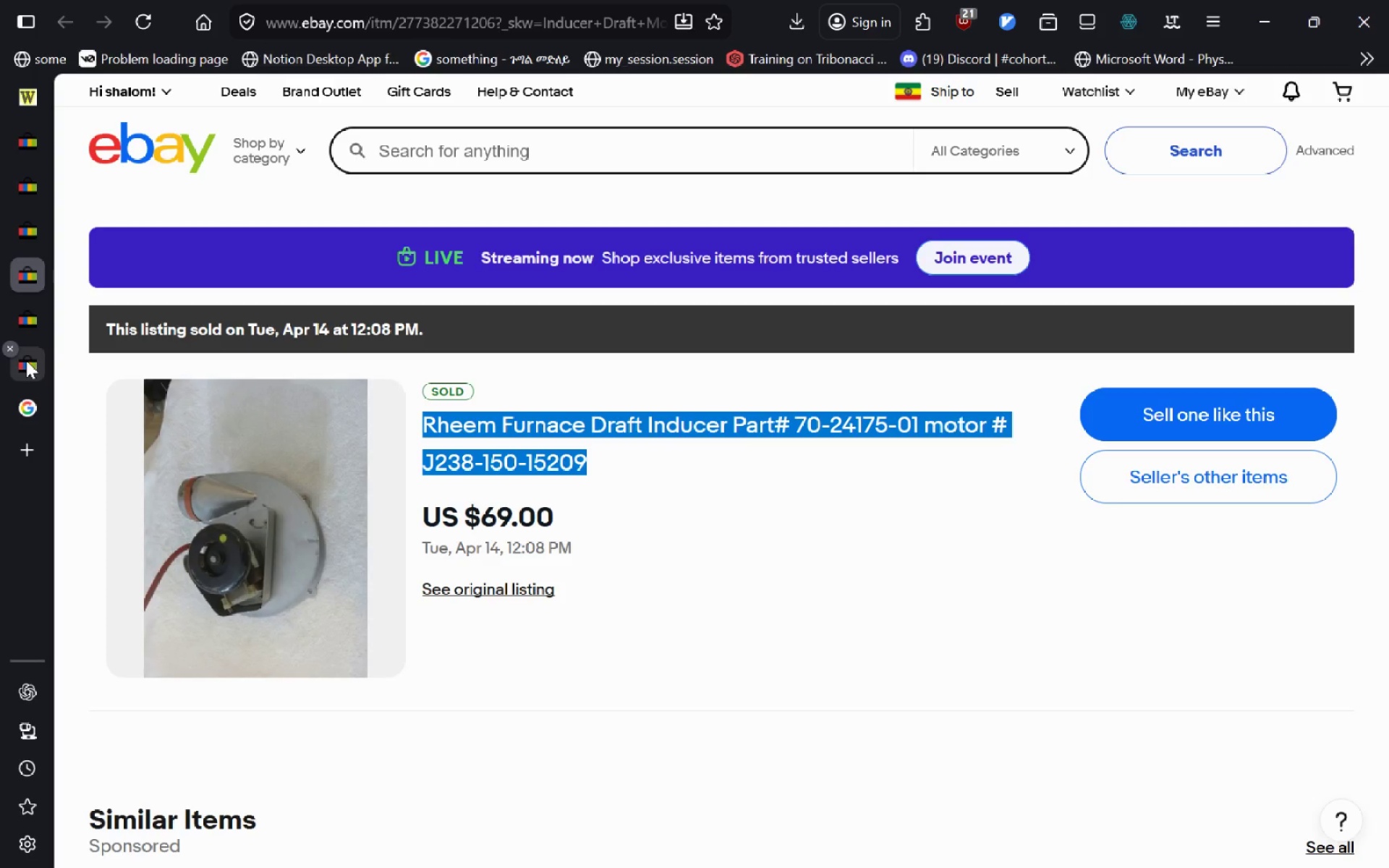 
left_click([26, 360])
 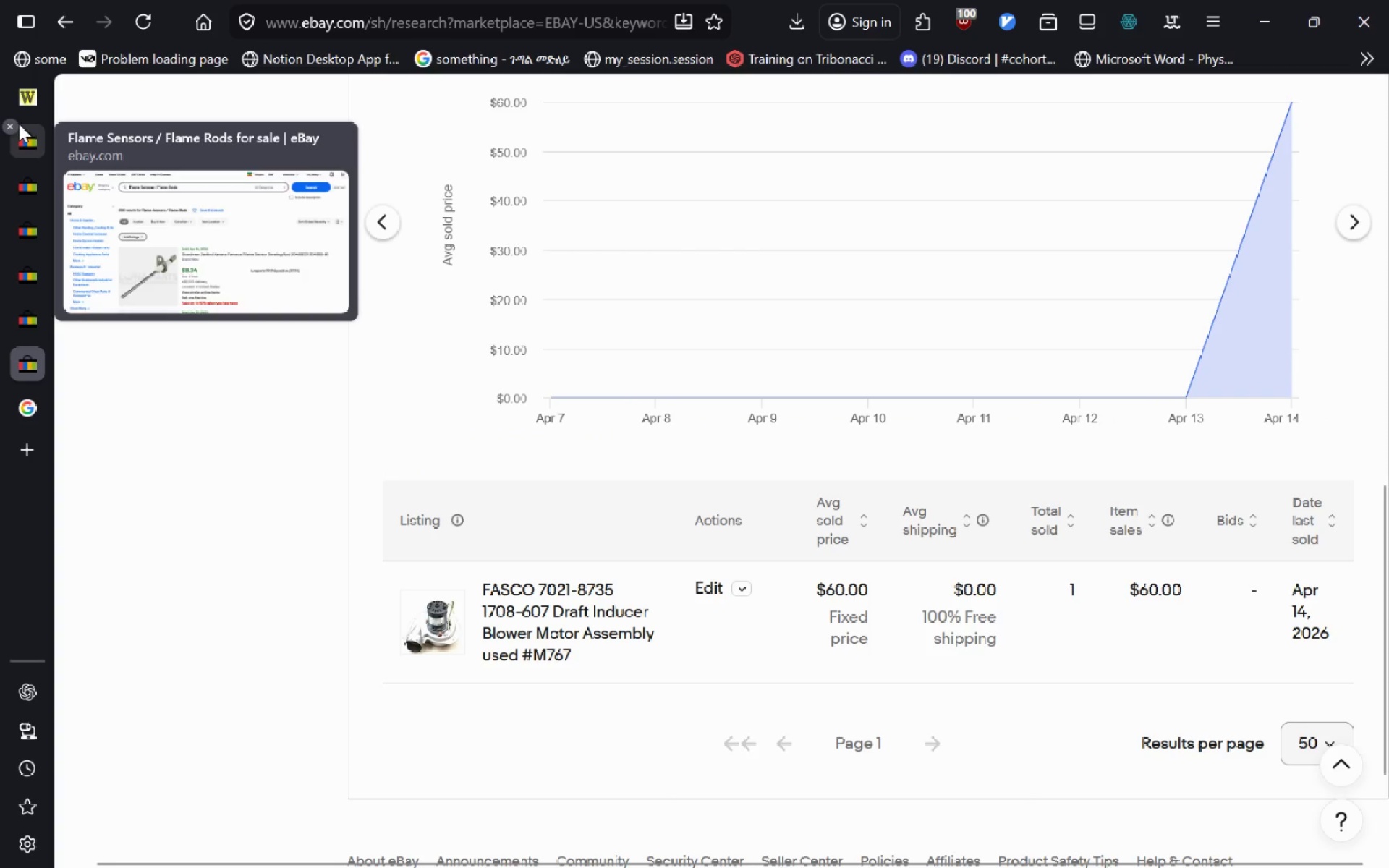 
left_click([25, 110])
 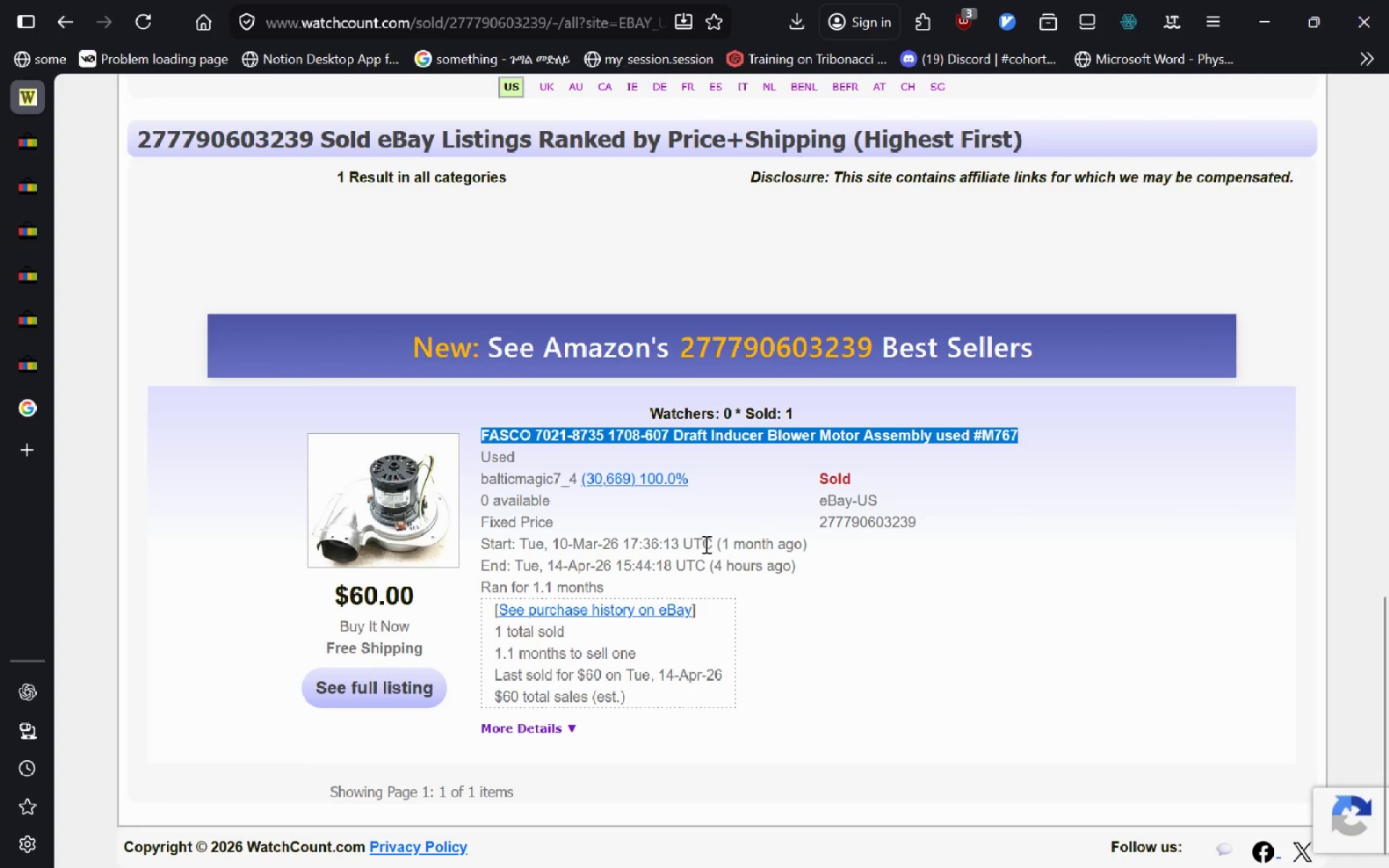 
wait(5.09)
 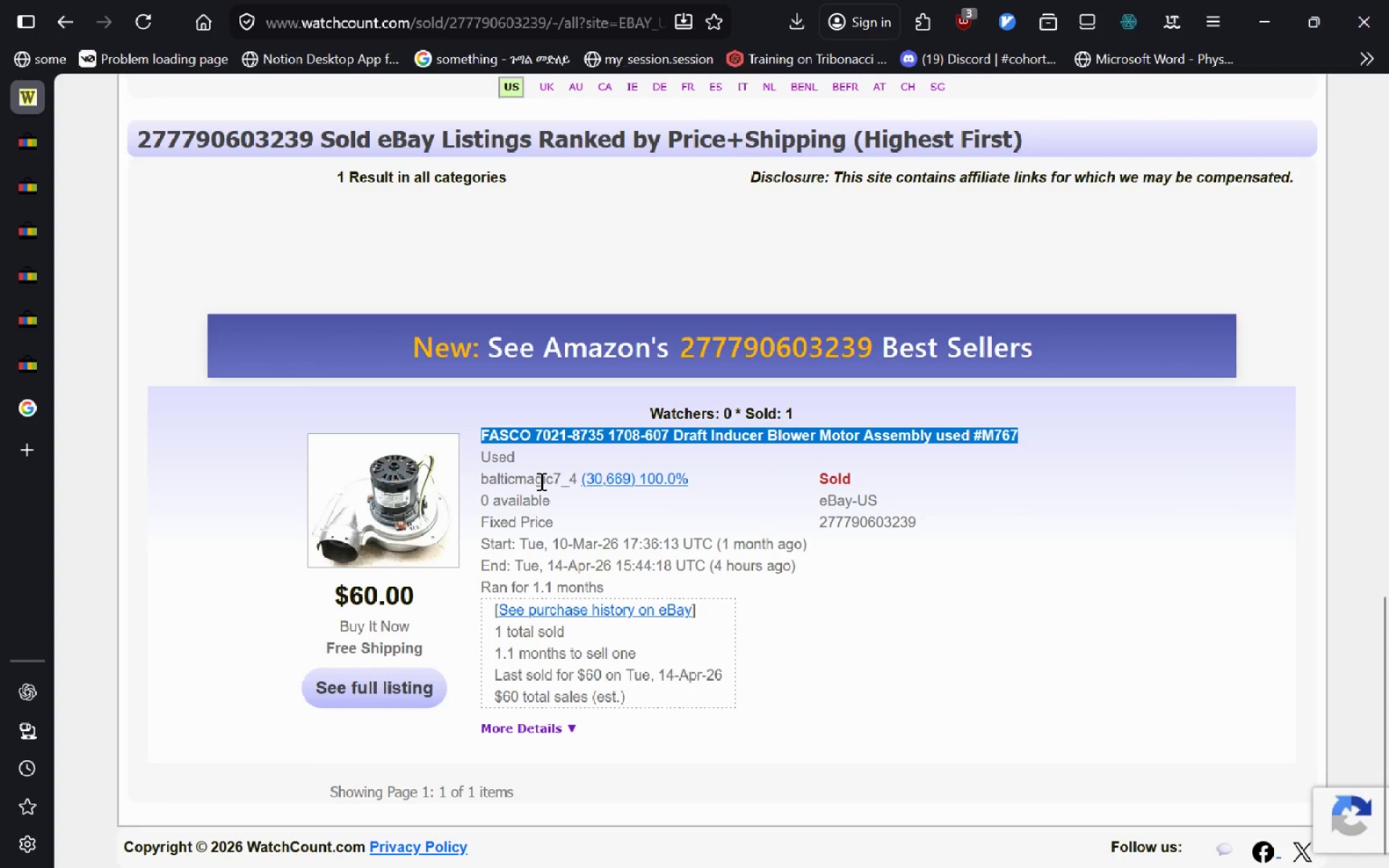 
left_click_drag(start_coordinate=[709, 545], to_coordinate=[557, 541])
 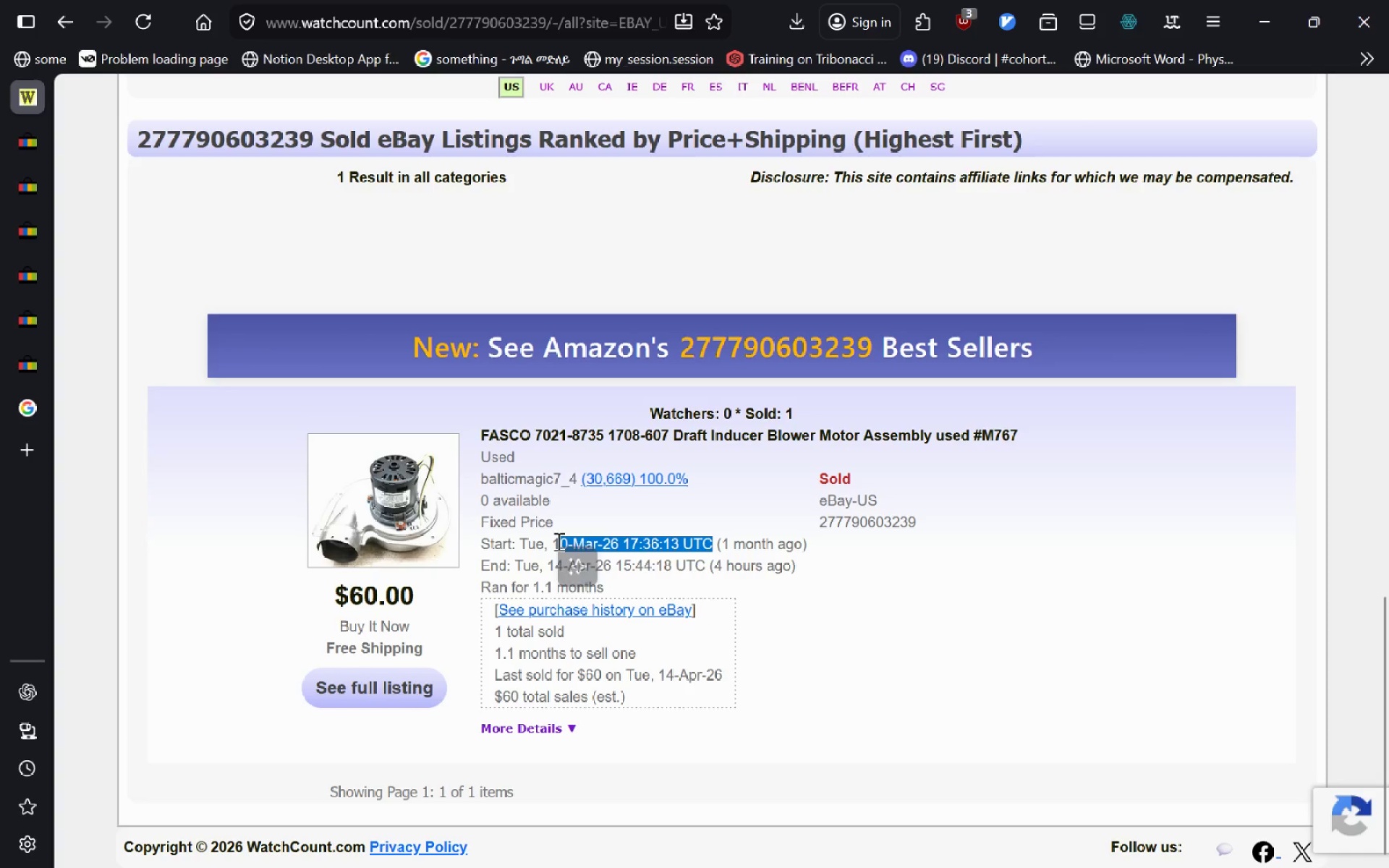 
hold_key(key=ControlLeft, duration=0.41)
 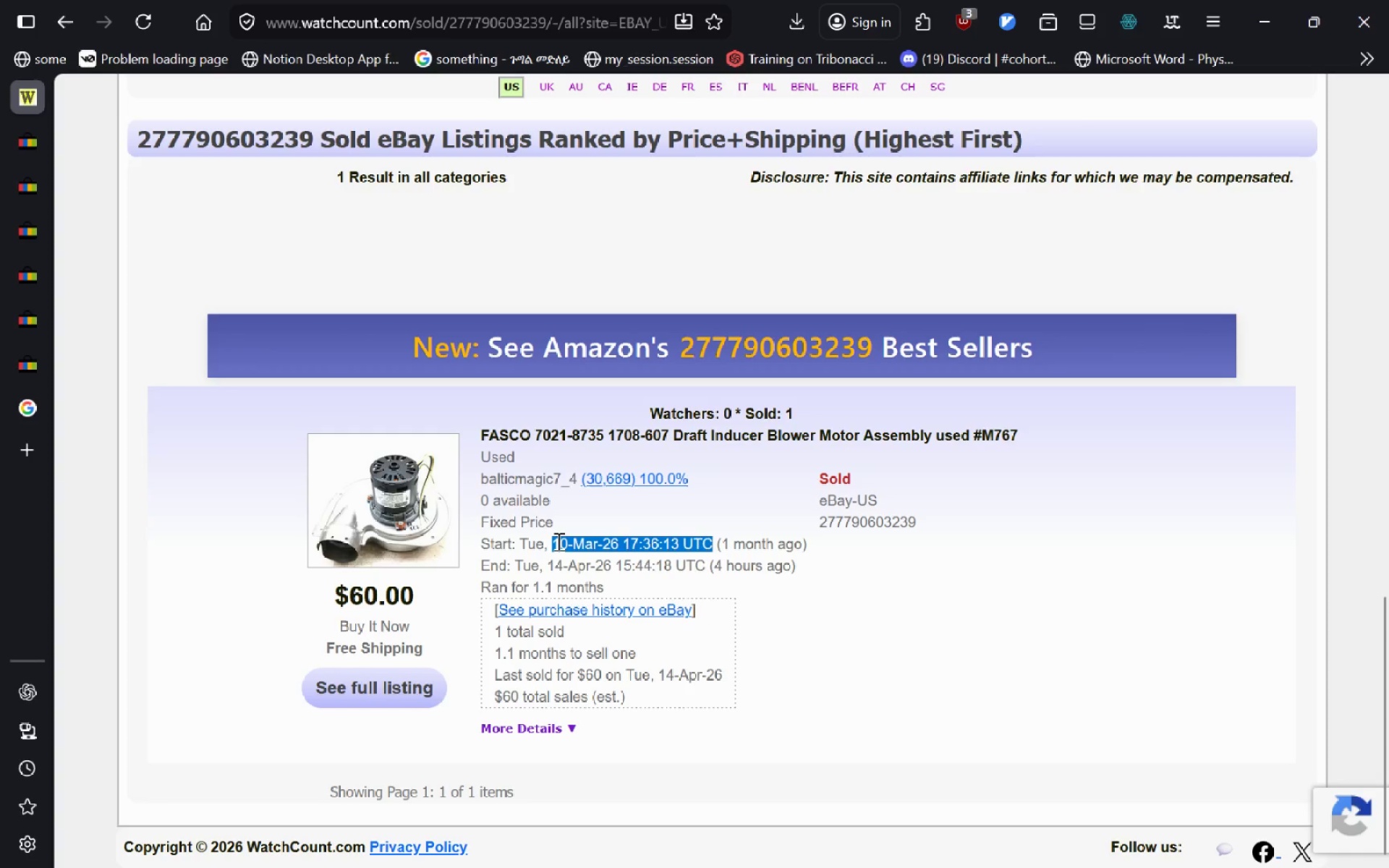 
key(Shift+ArrowLeft)
 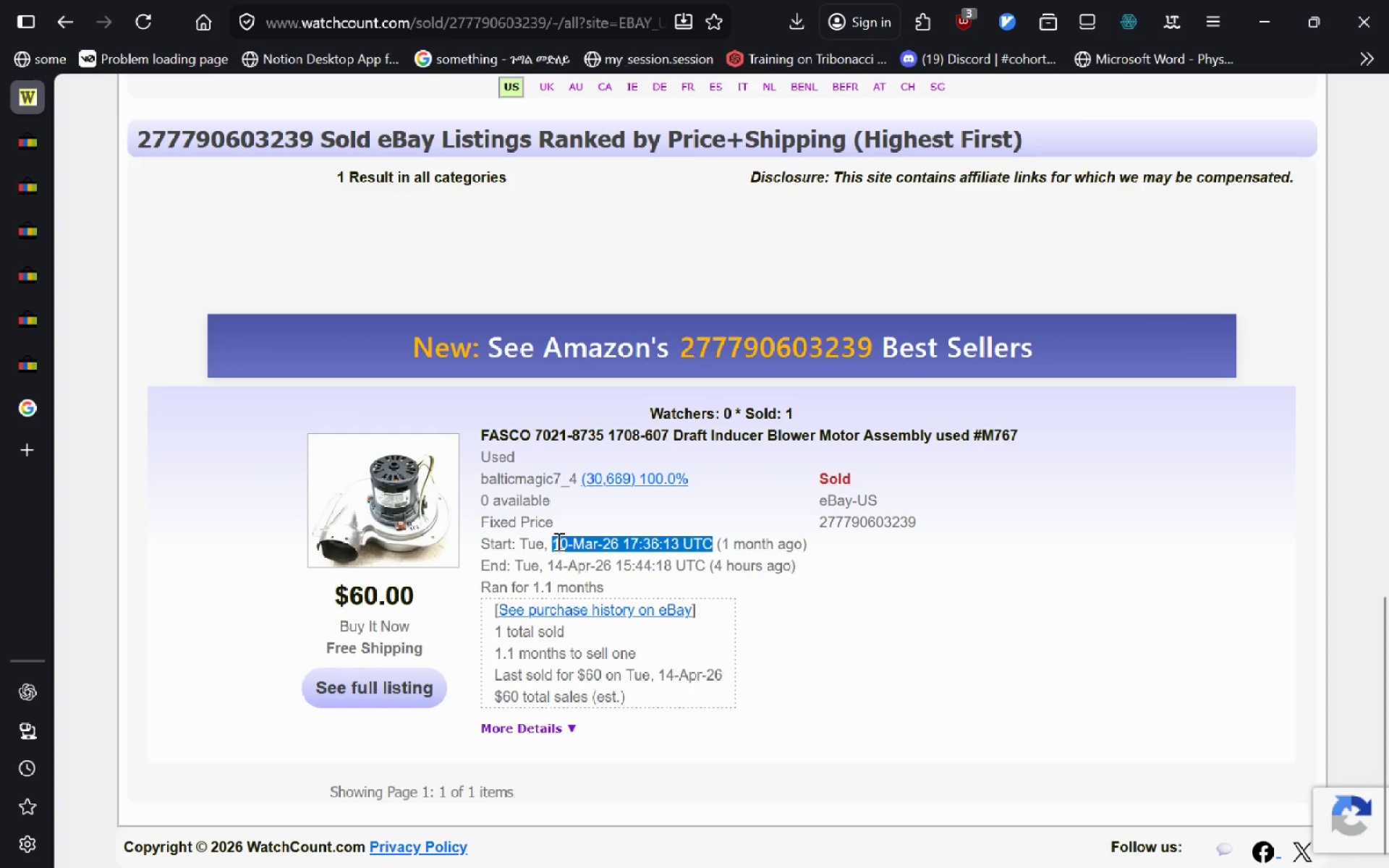 
key(Control+C)
 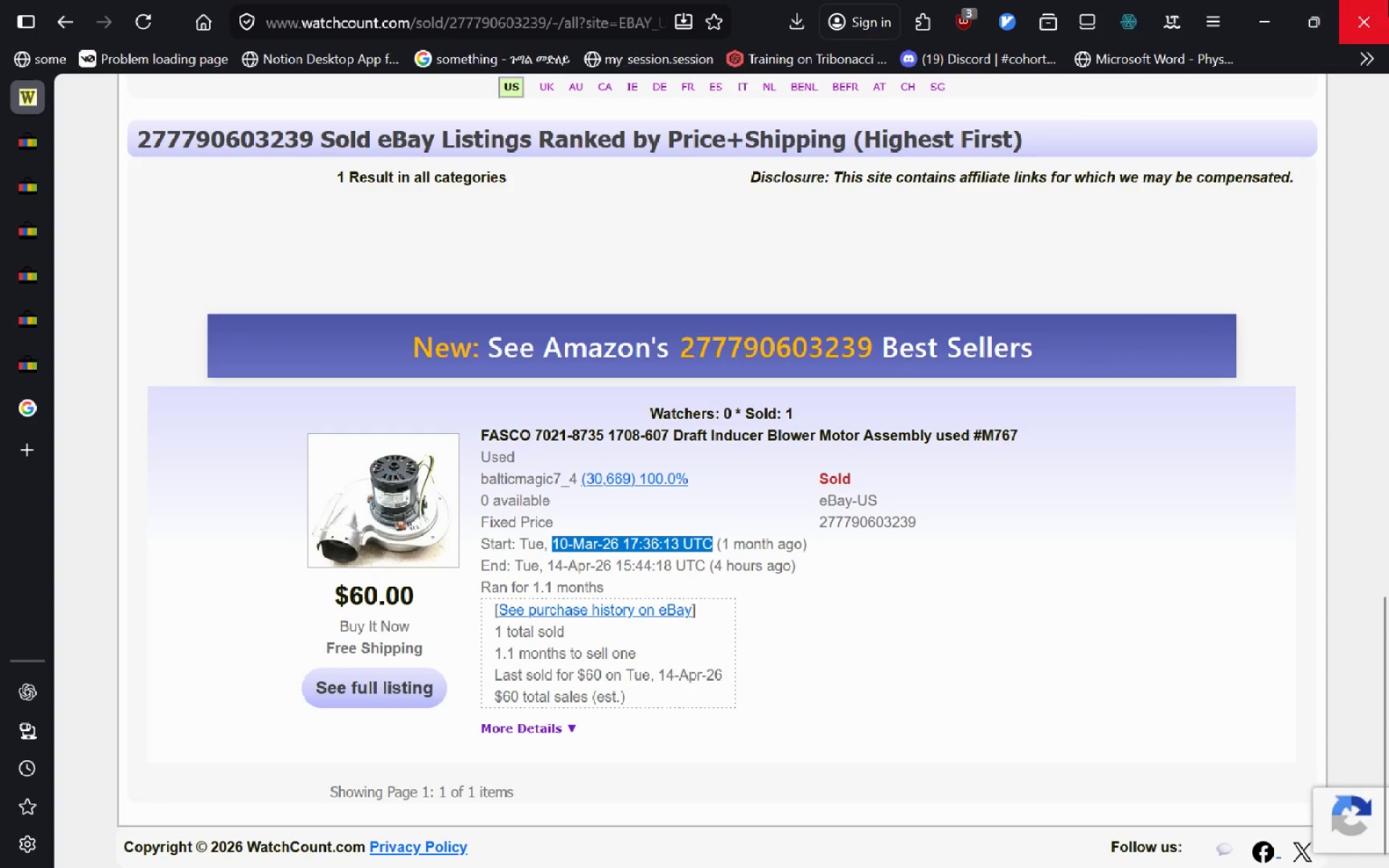 
mouse_move([1290, 41])
 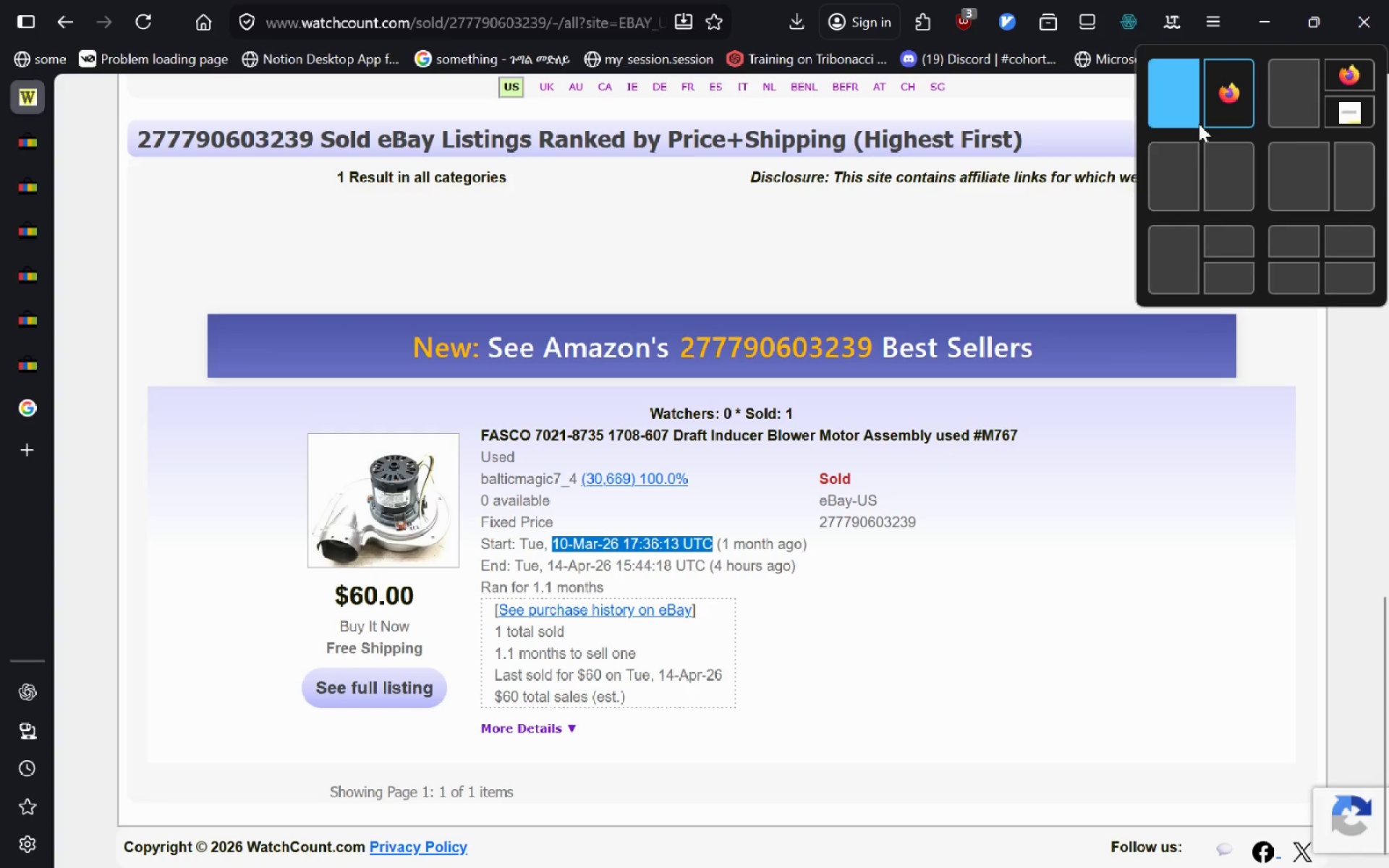 
left_click([1199, 124])
 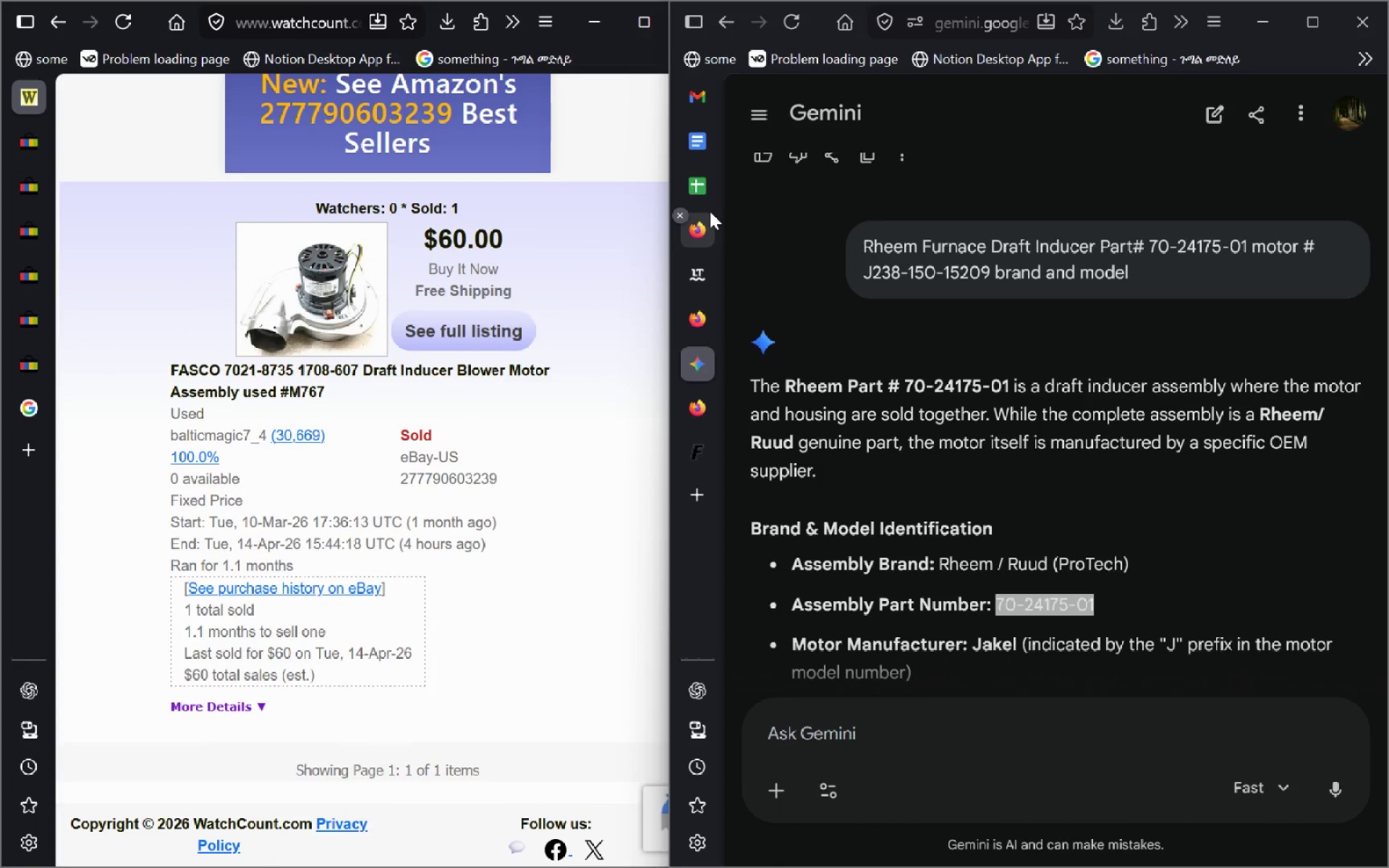 
left_click([712, 203])
 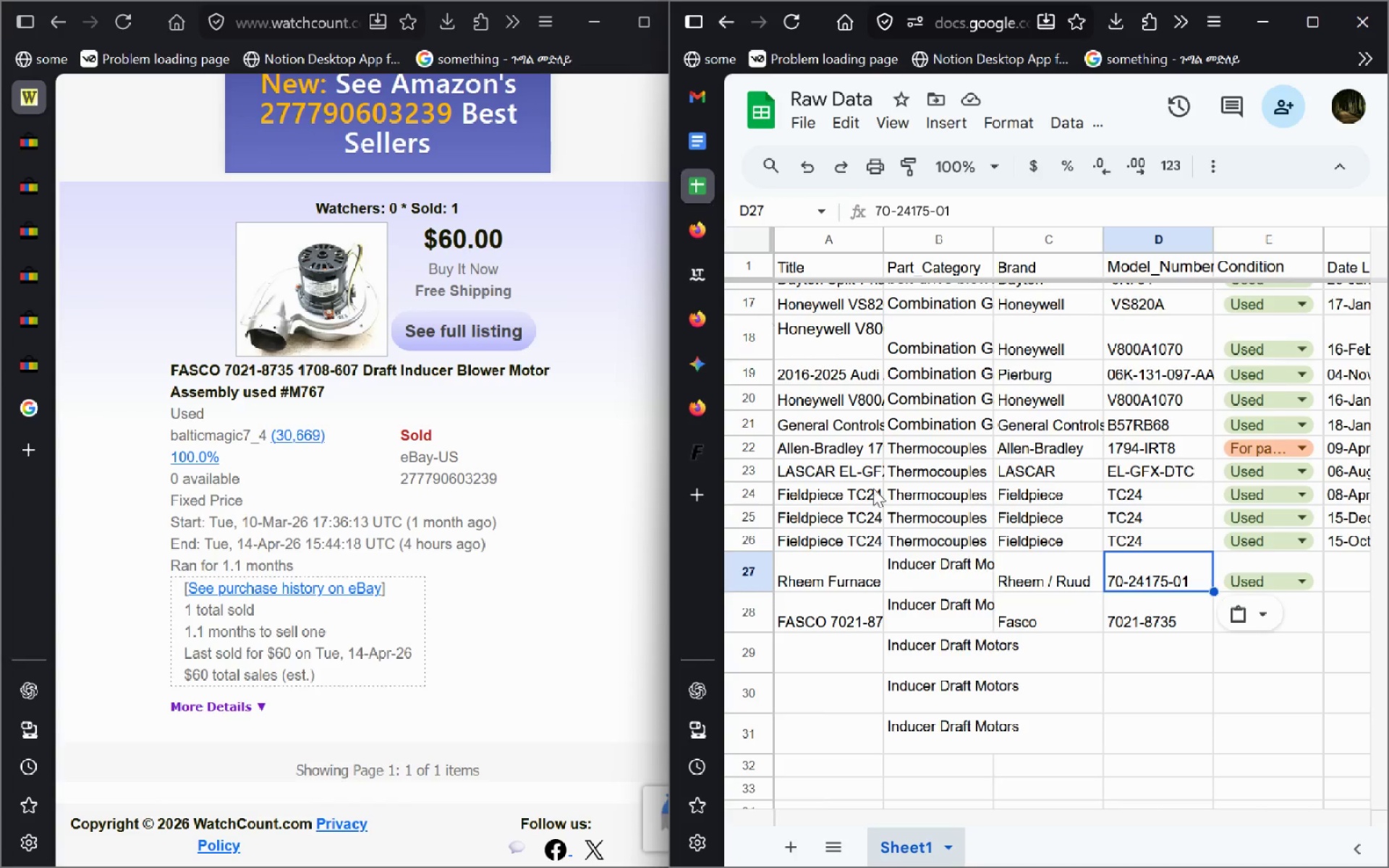 
mouse_move([1081, 699])
 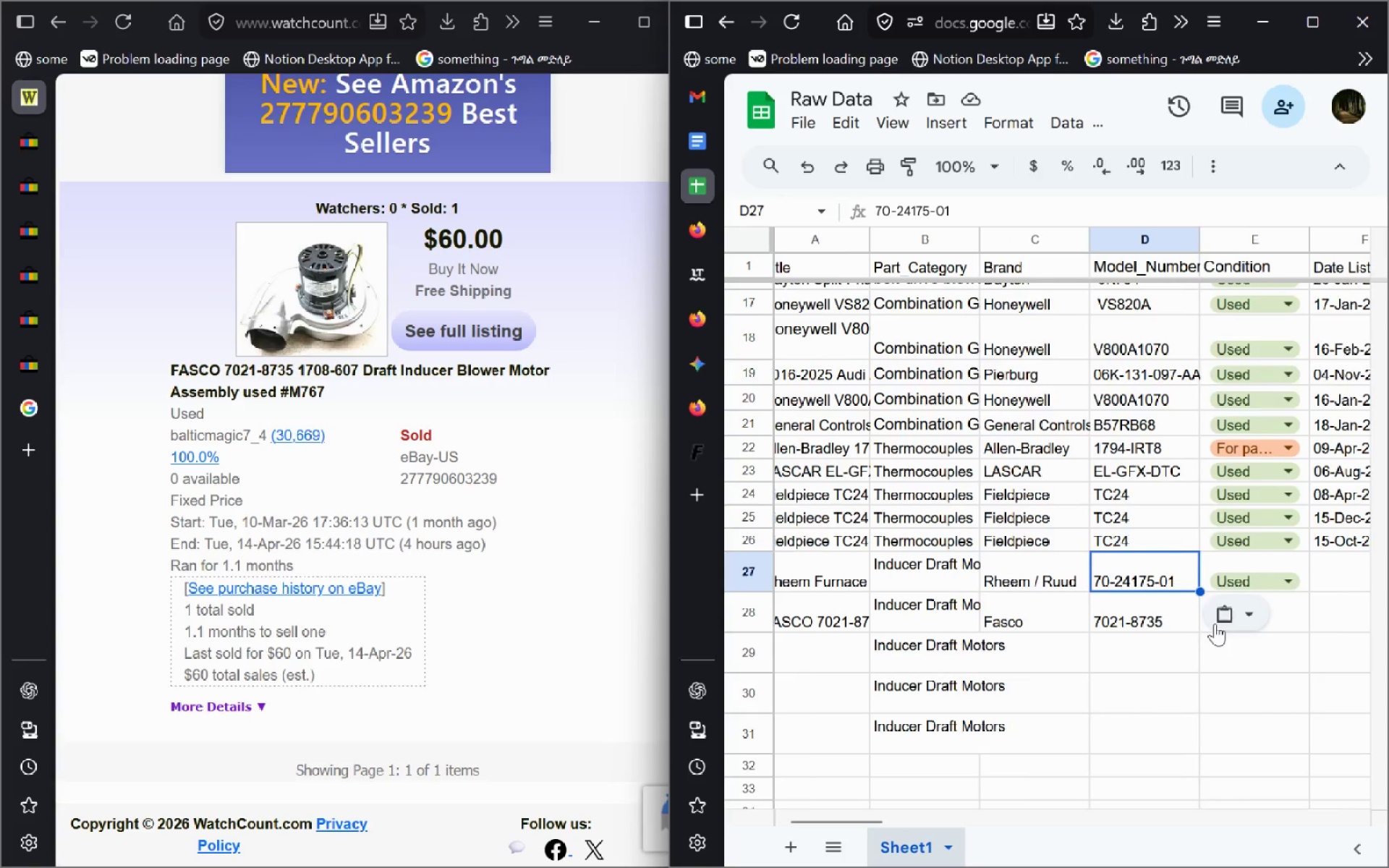 
left_click([1215, 624])
 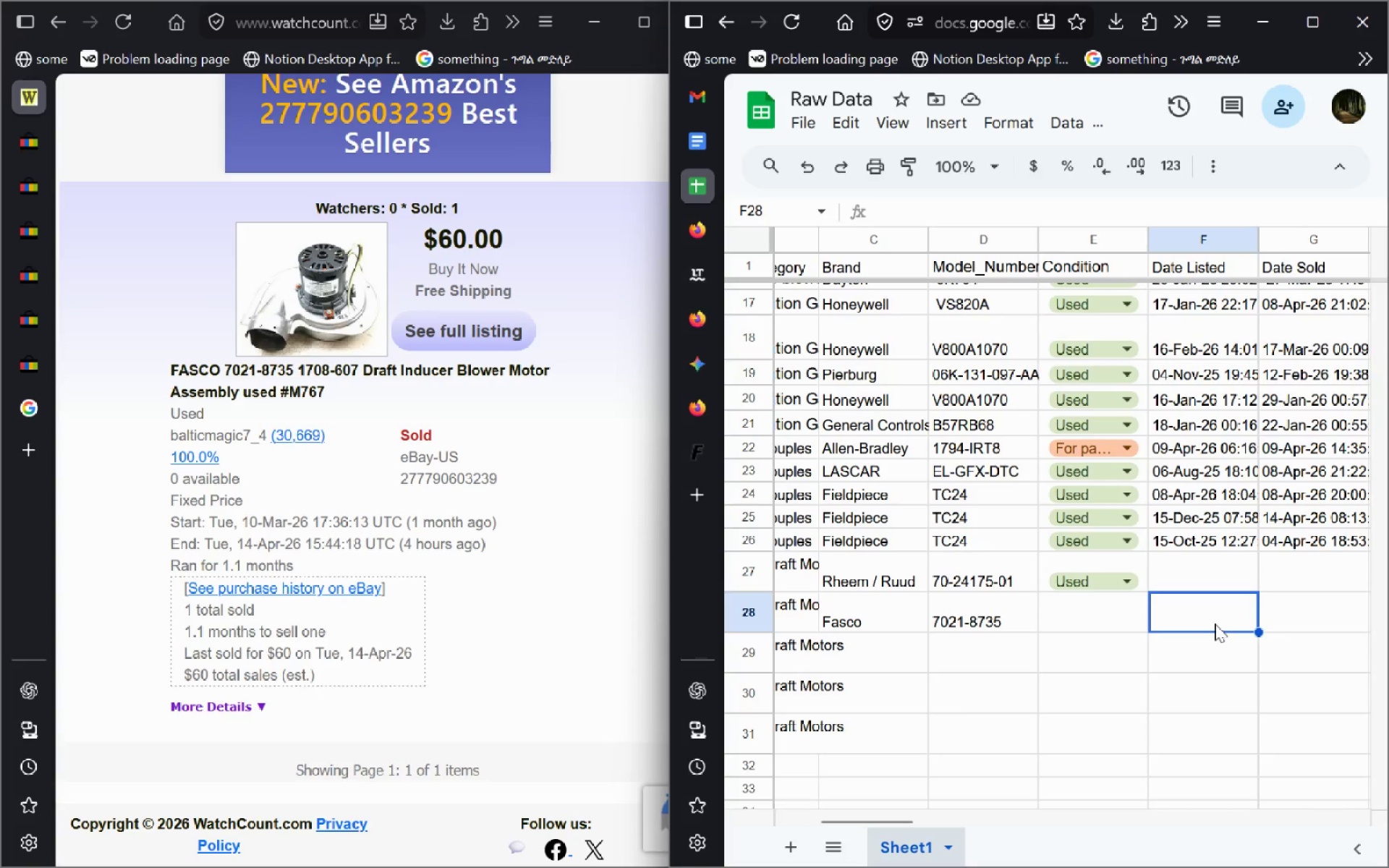 
key(Control+V)
 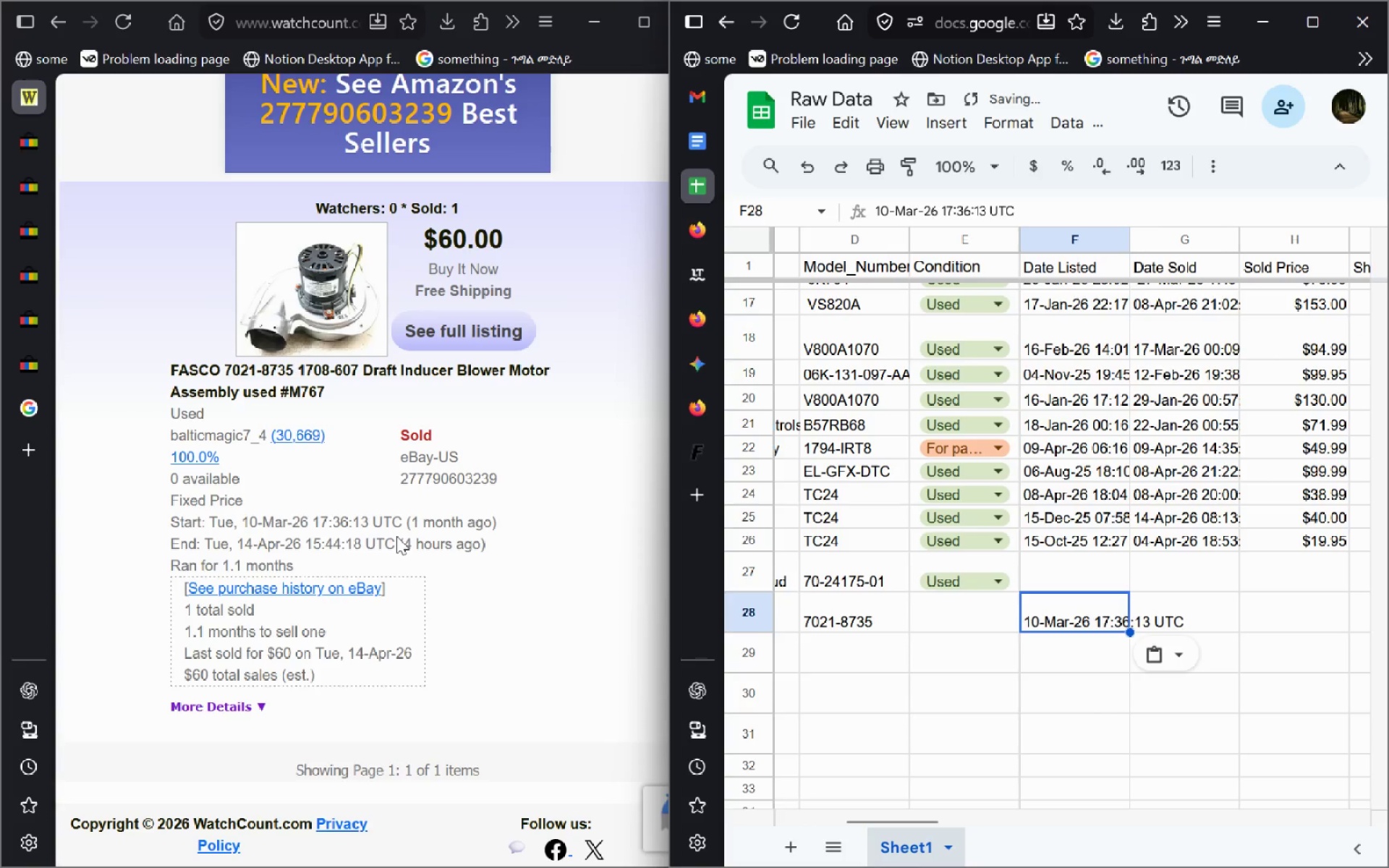 
left_click_drag(start_coordinate=[395, 540], to_coordinate=[239, 548])
 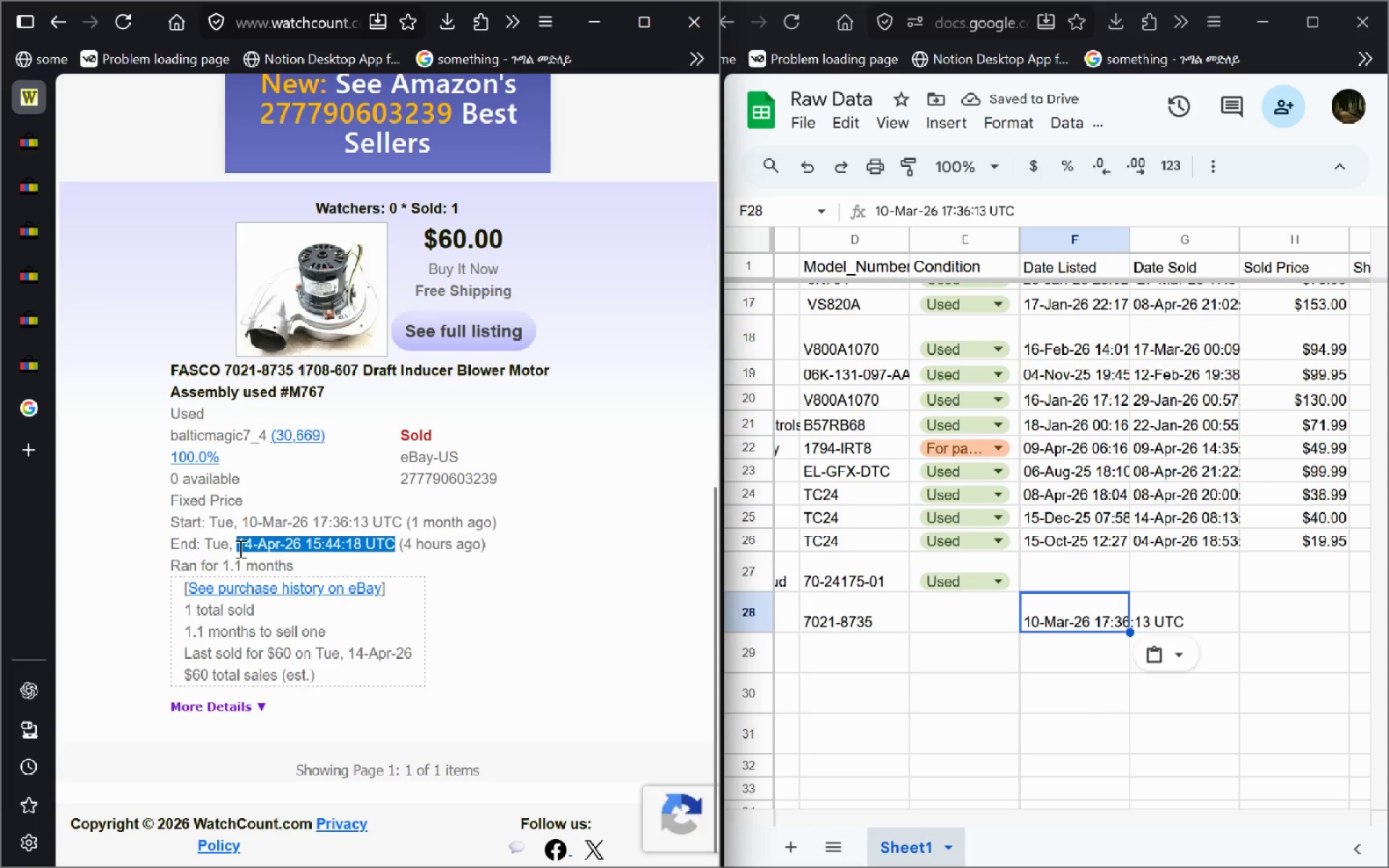 
key(Control+C)
 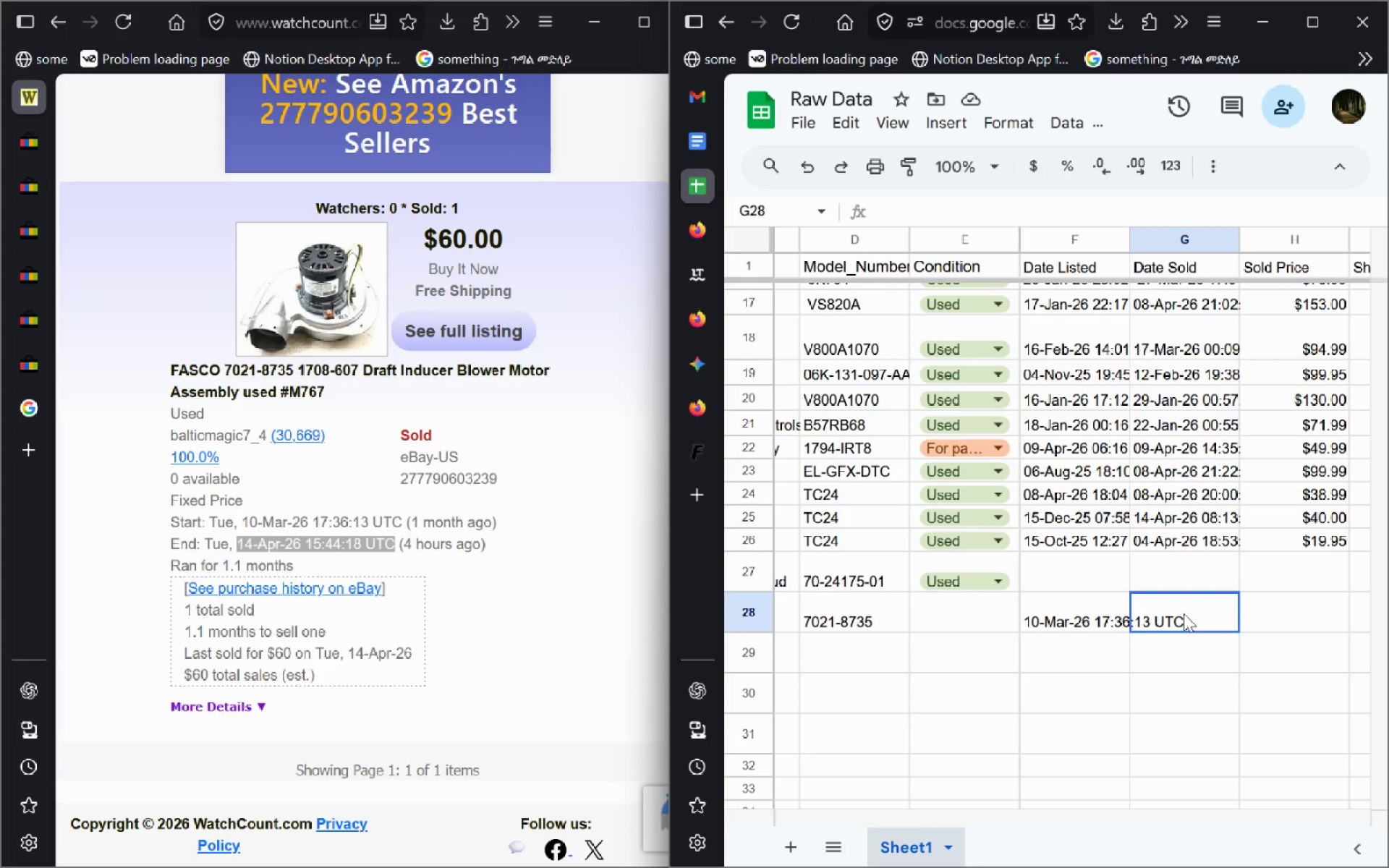 
double_click([1184, 613])
 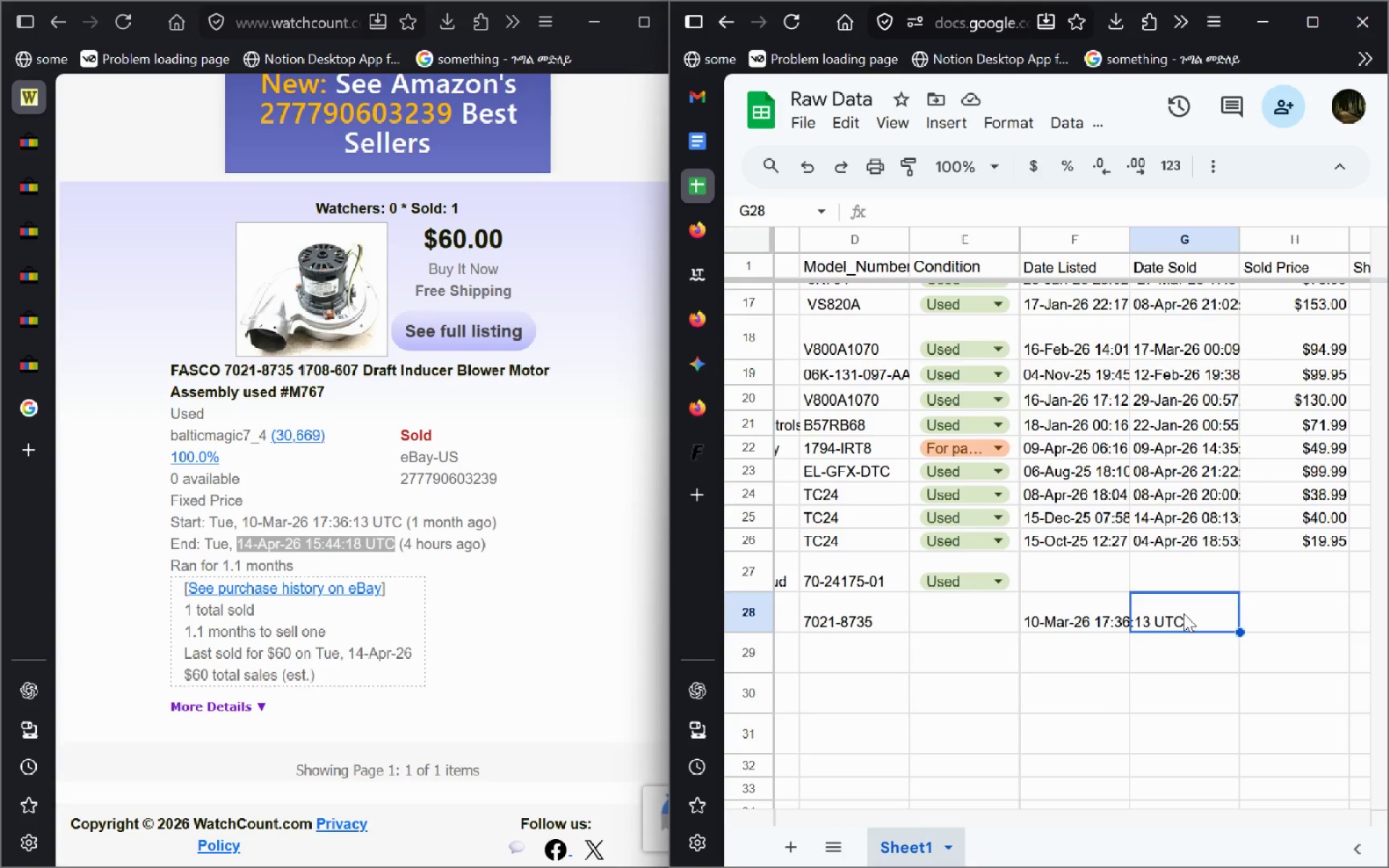 
key(Control+V)
 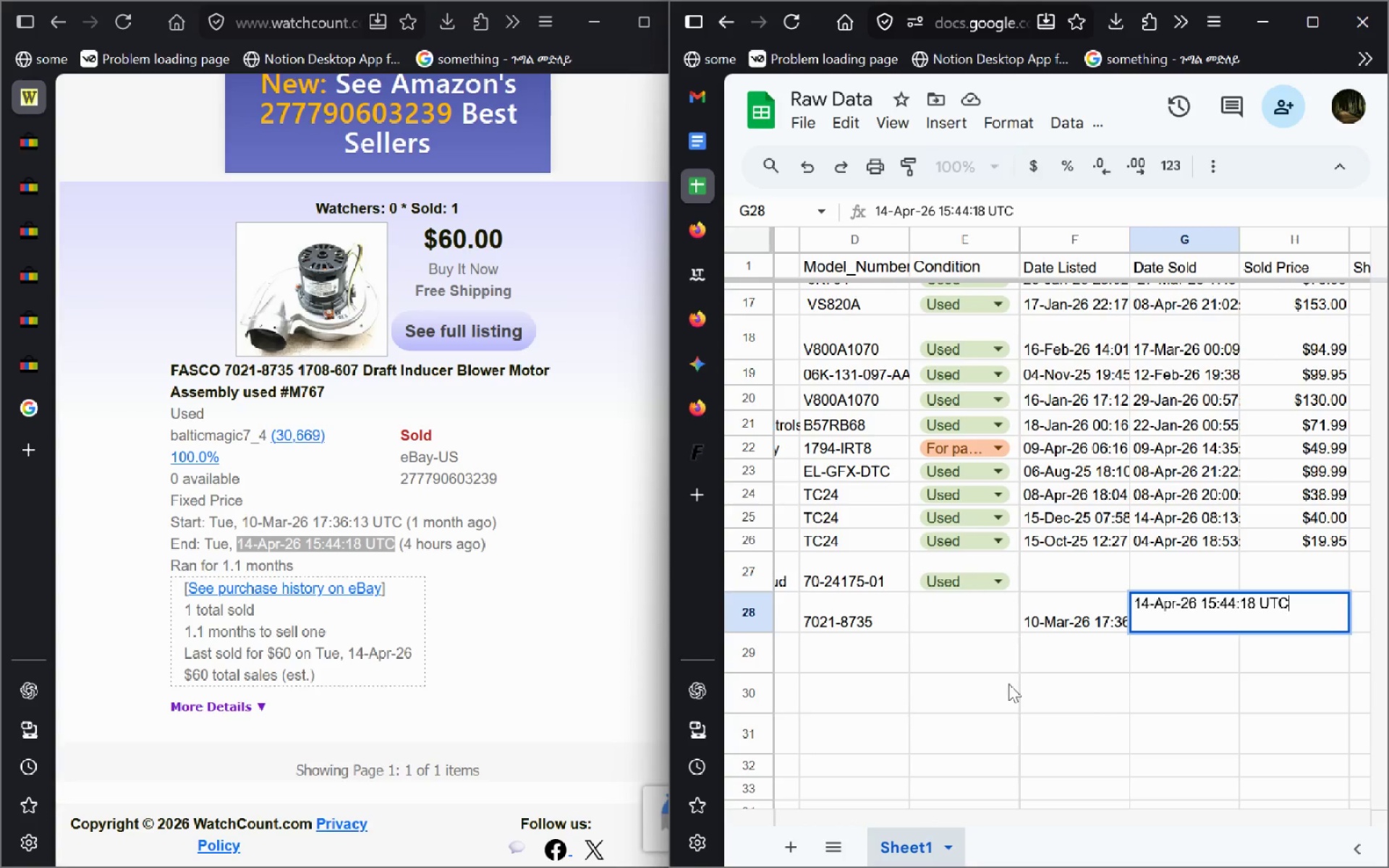 
left_click([1008, 684])
 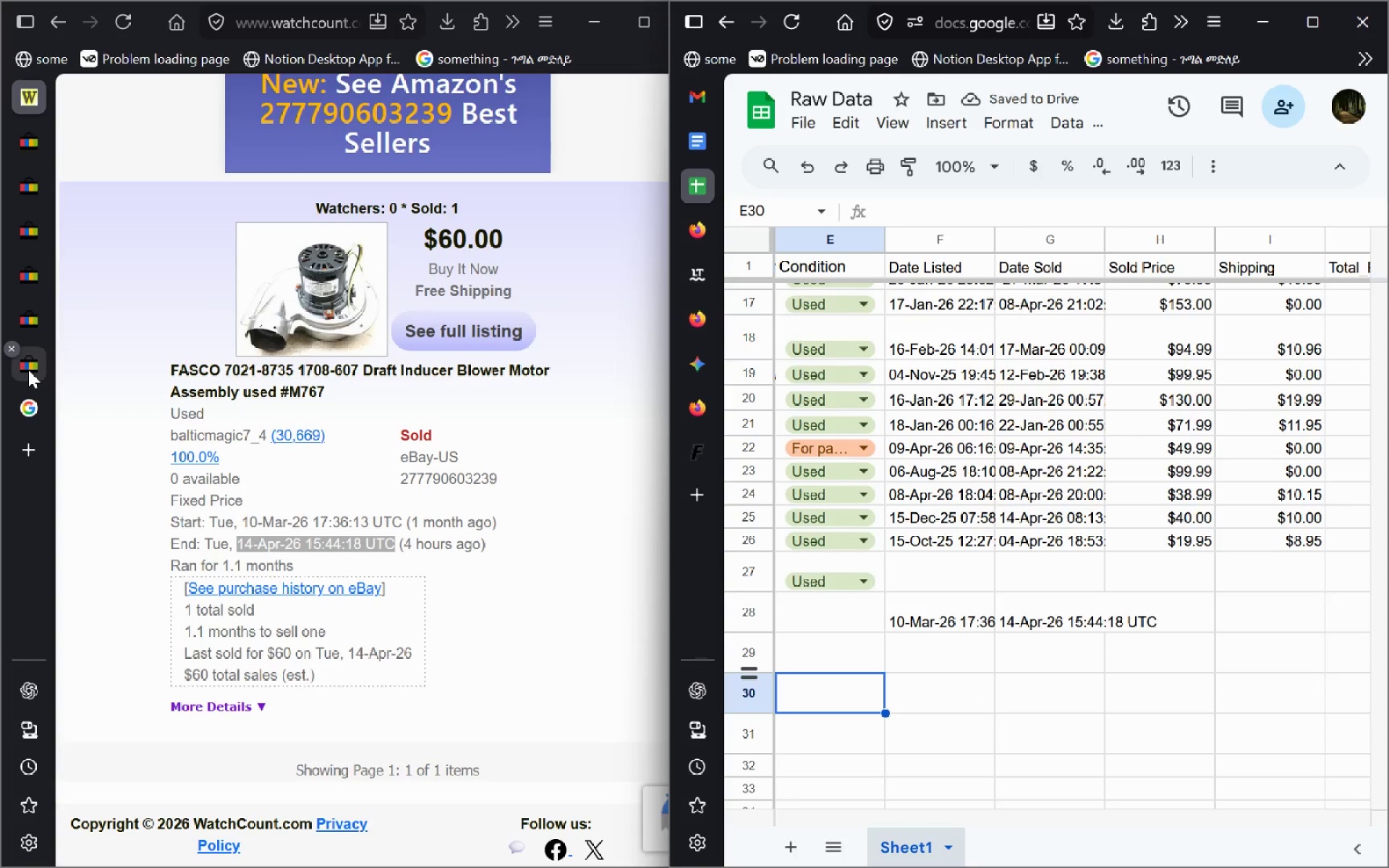 
wait(6.09)
 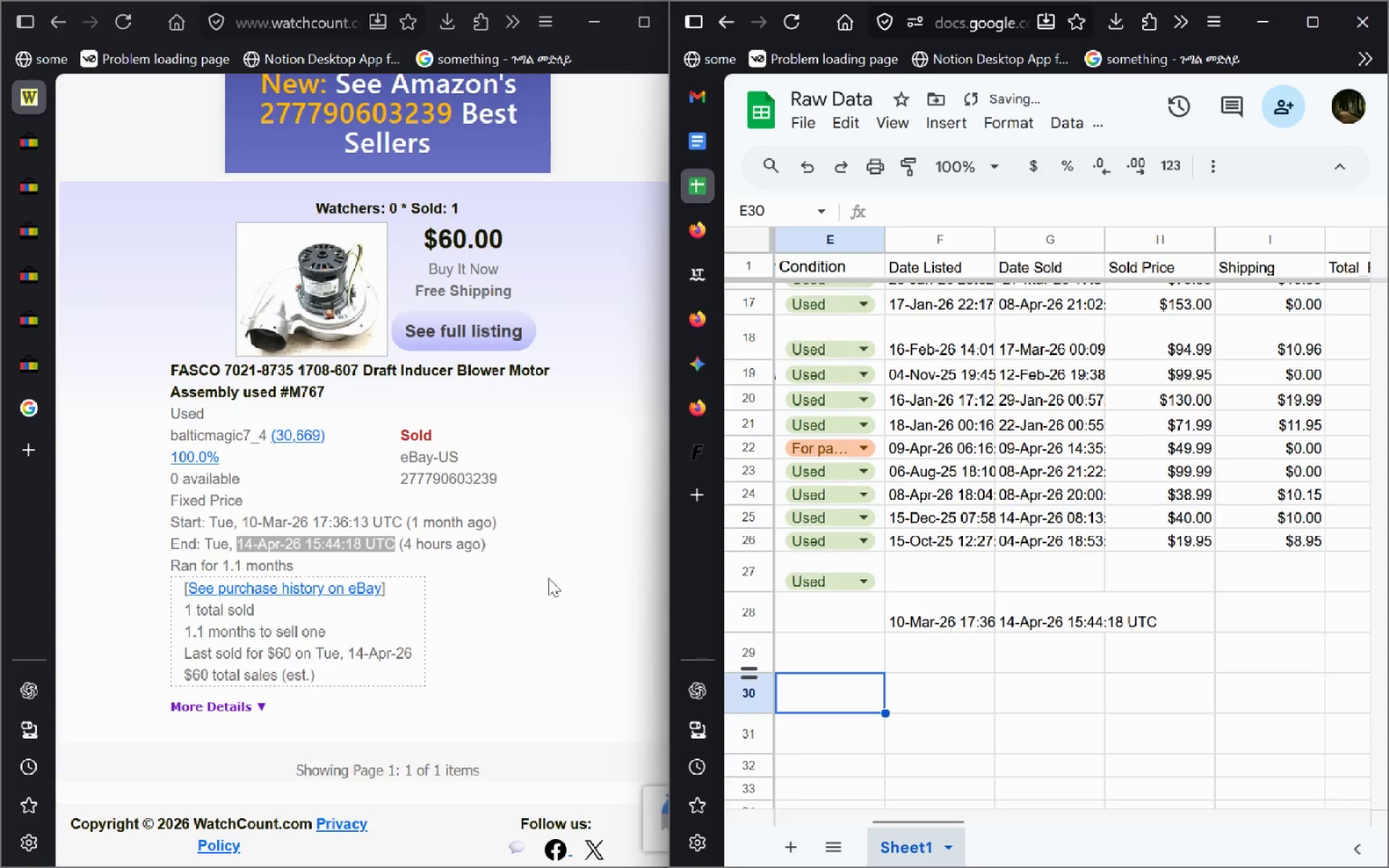 
mouse_move([883, 535])
 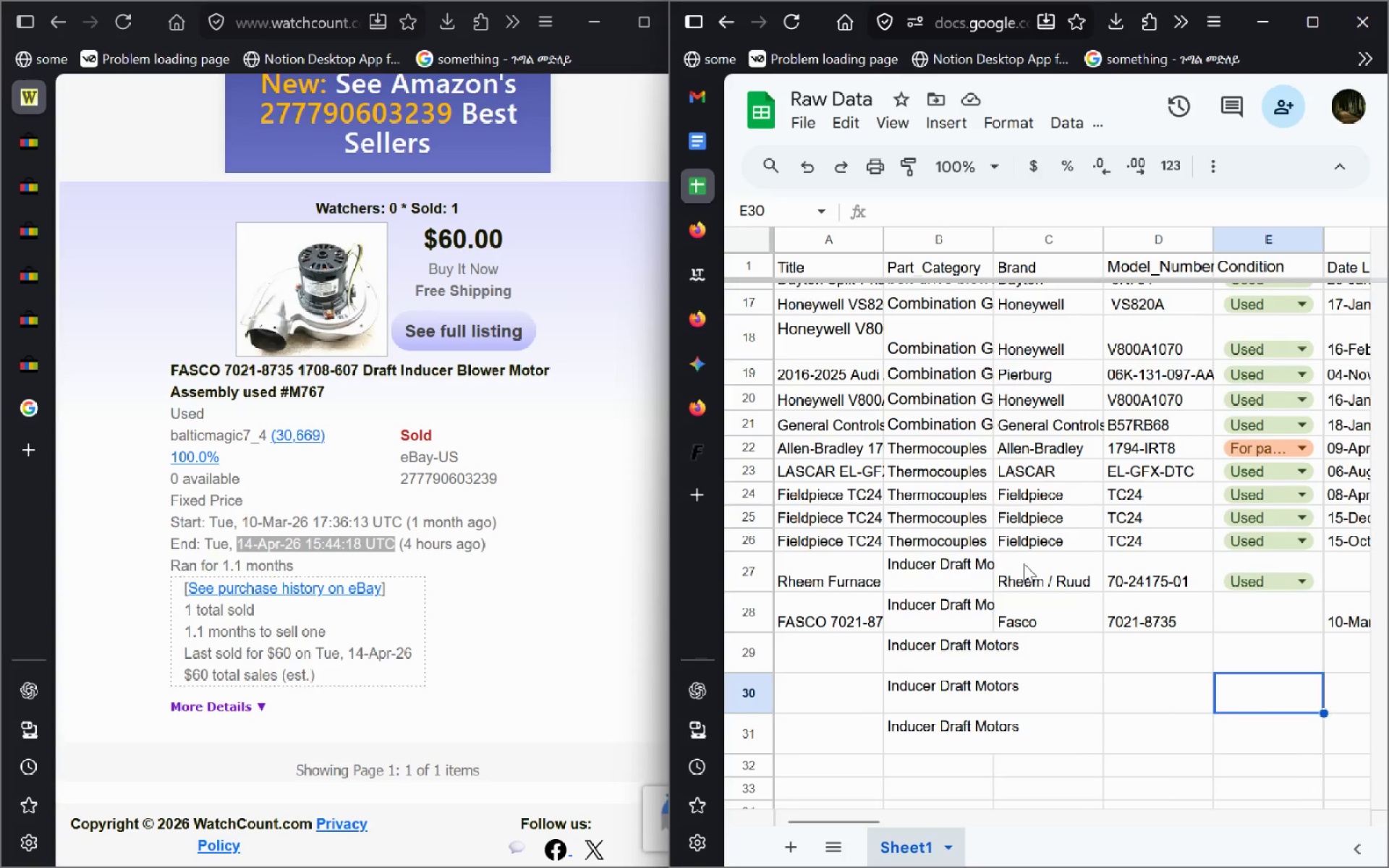 
mouse_move([987, 577])
 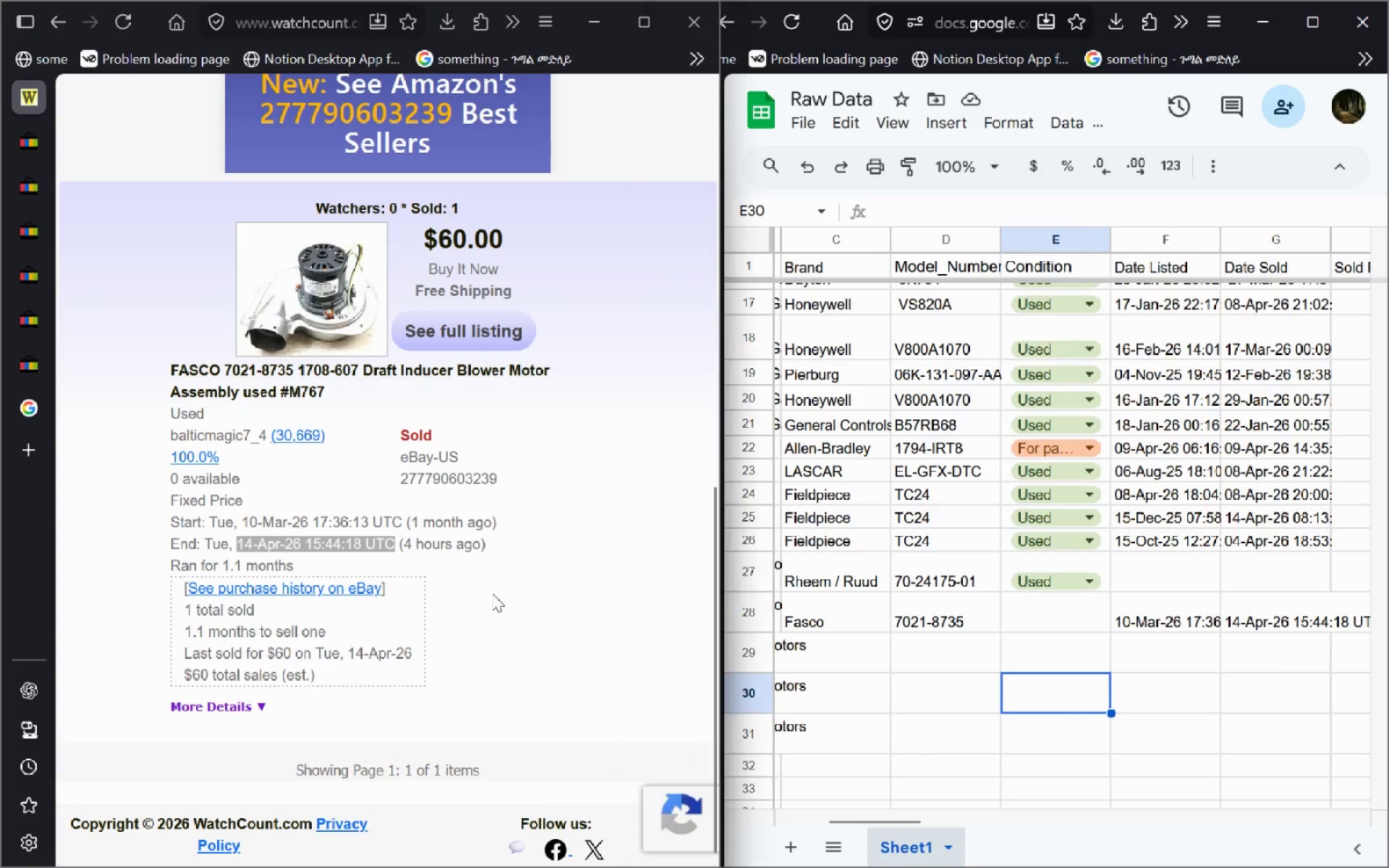 
left_click([492, 593])
 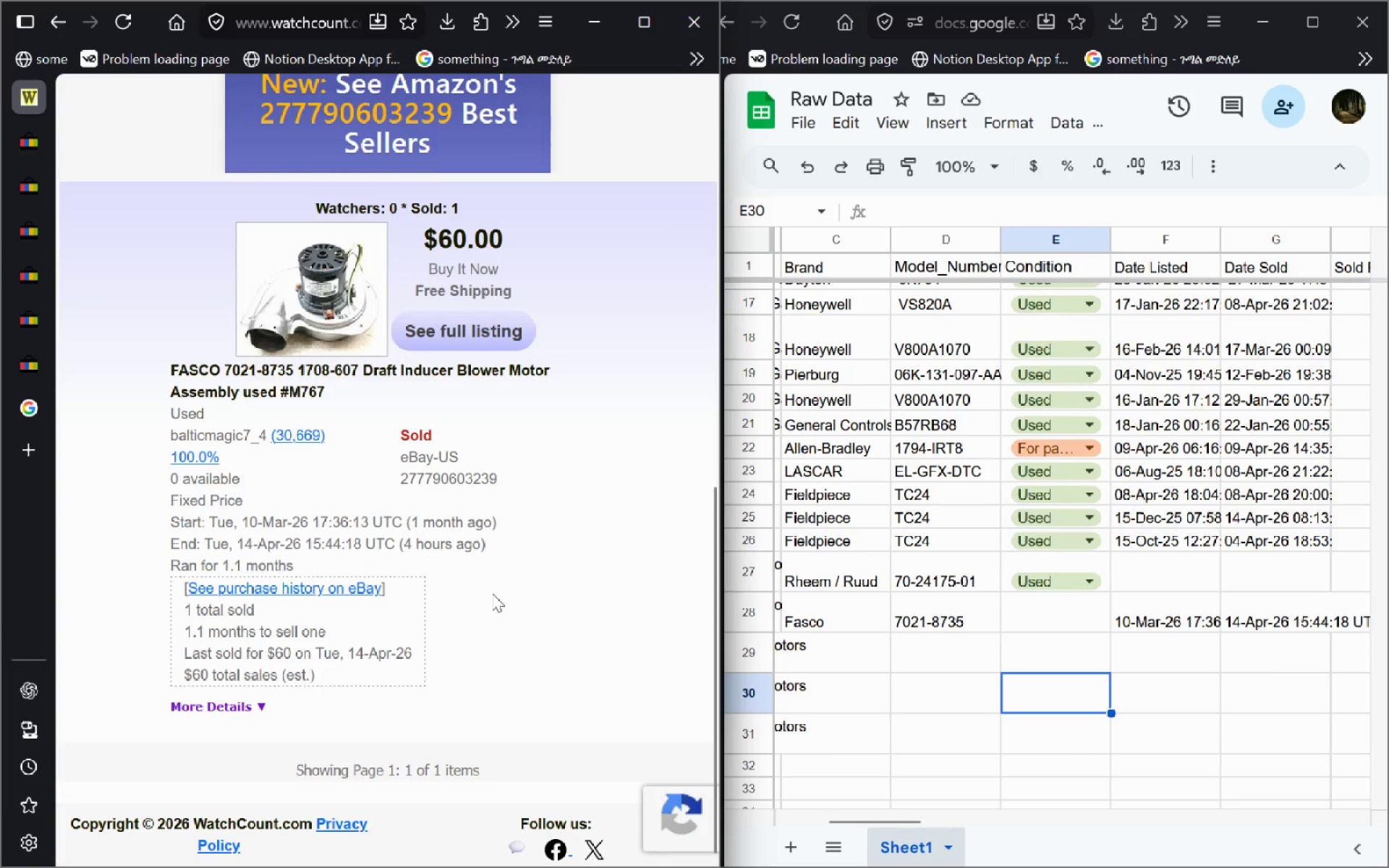 
key(Alt+D)
 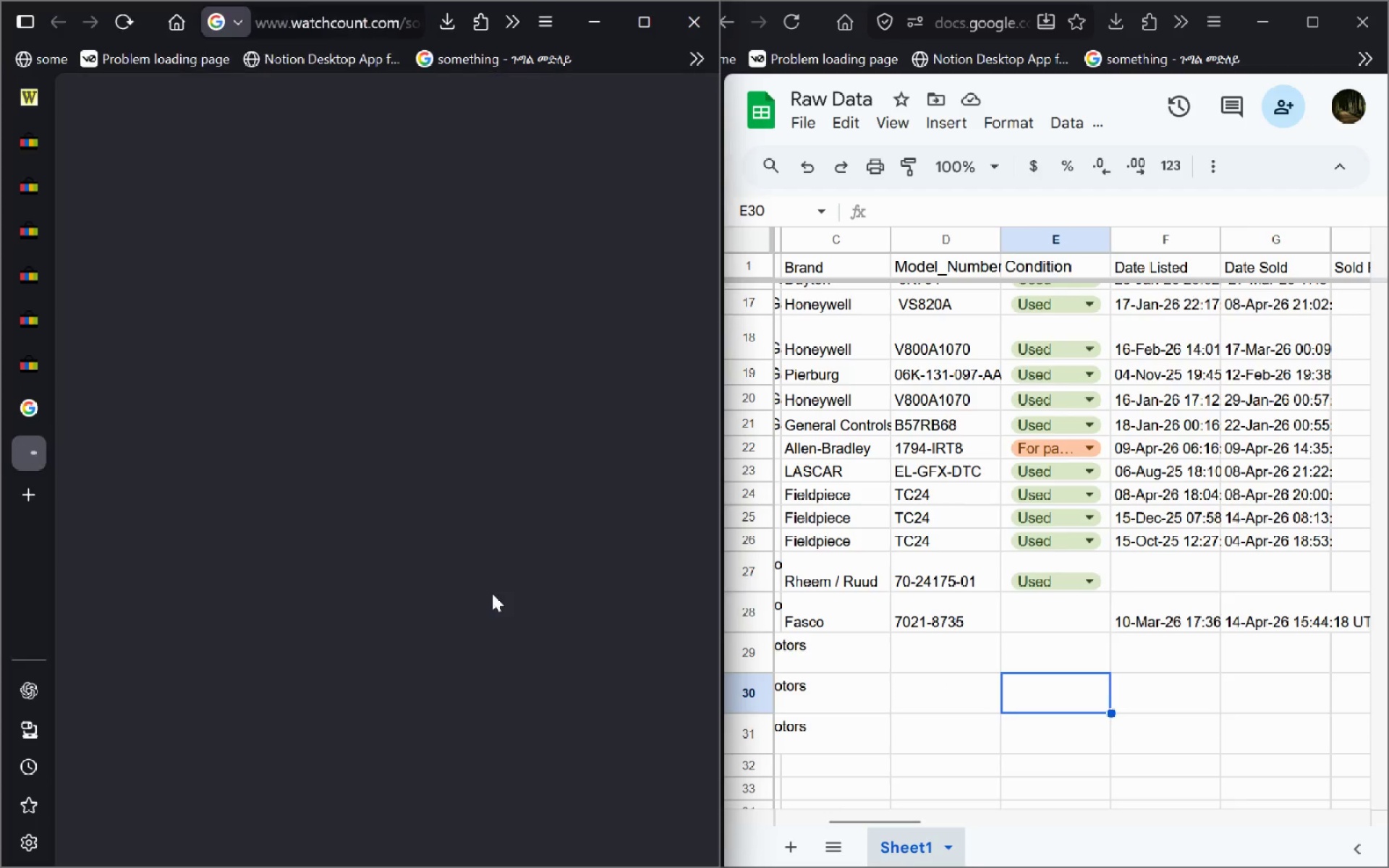 
key(Alt+Enter)
 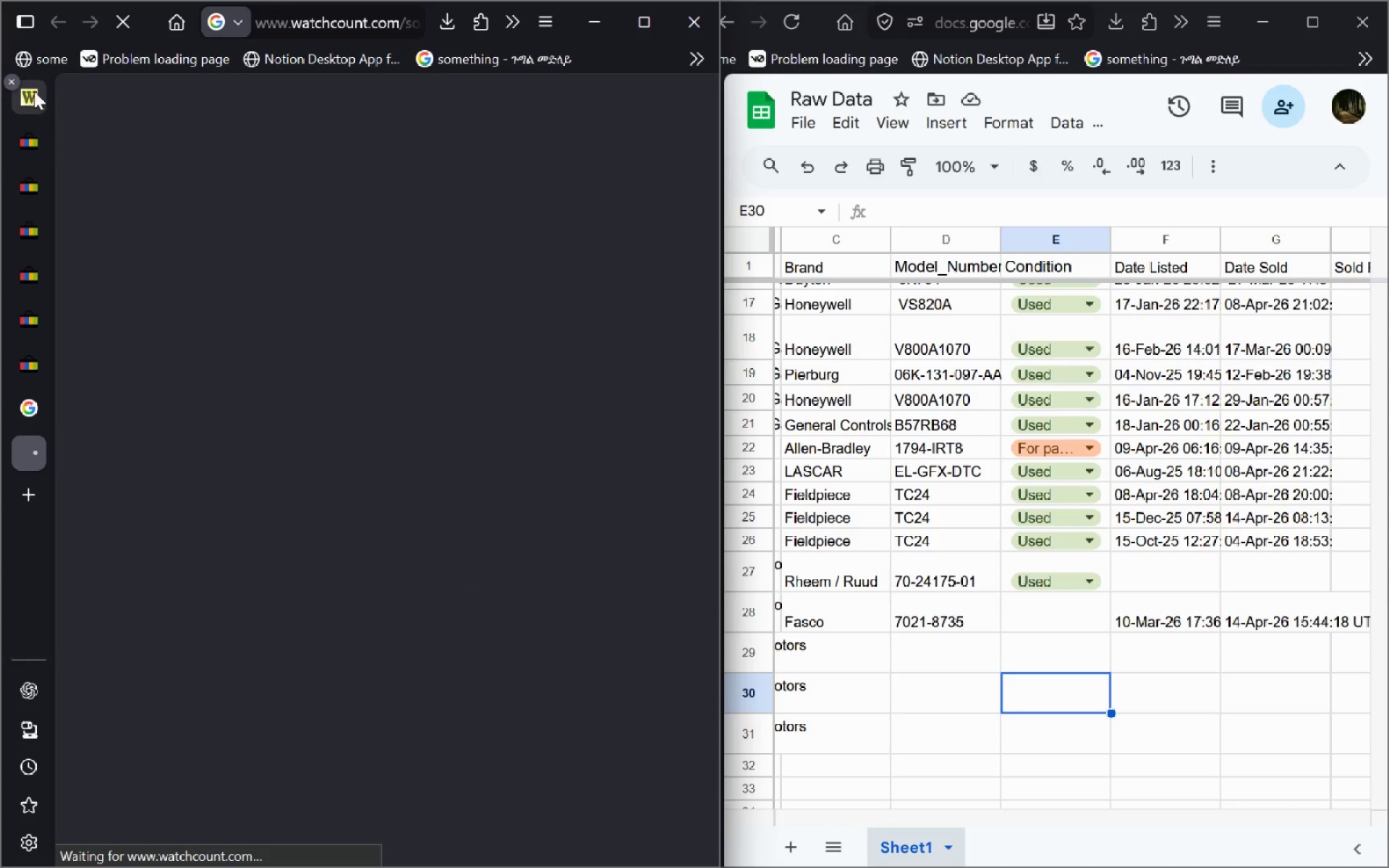 
left_click([34, 90])
 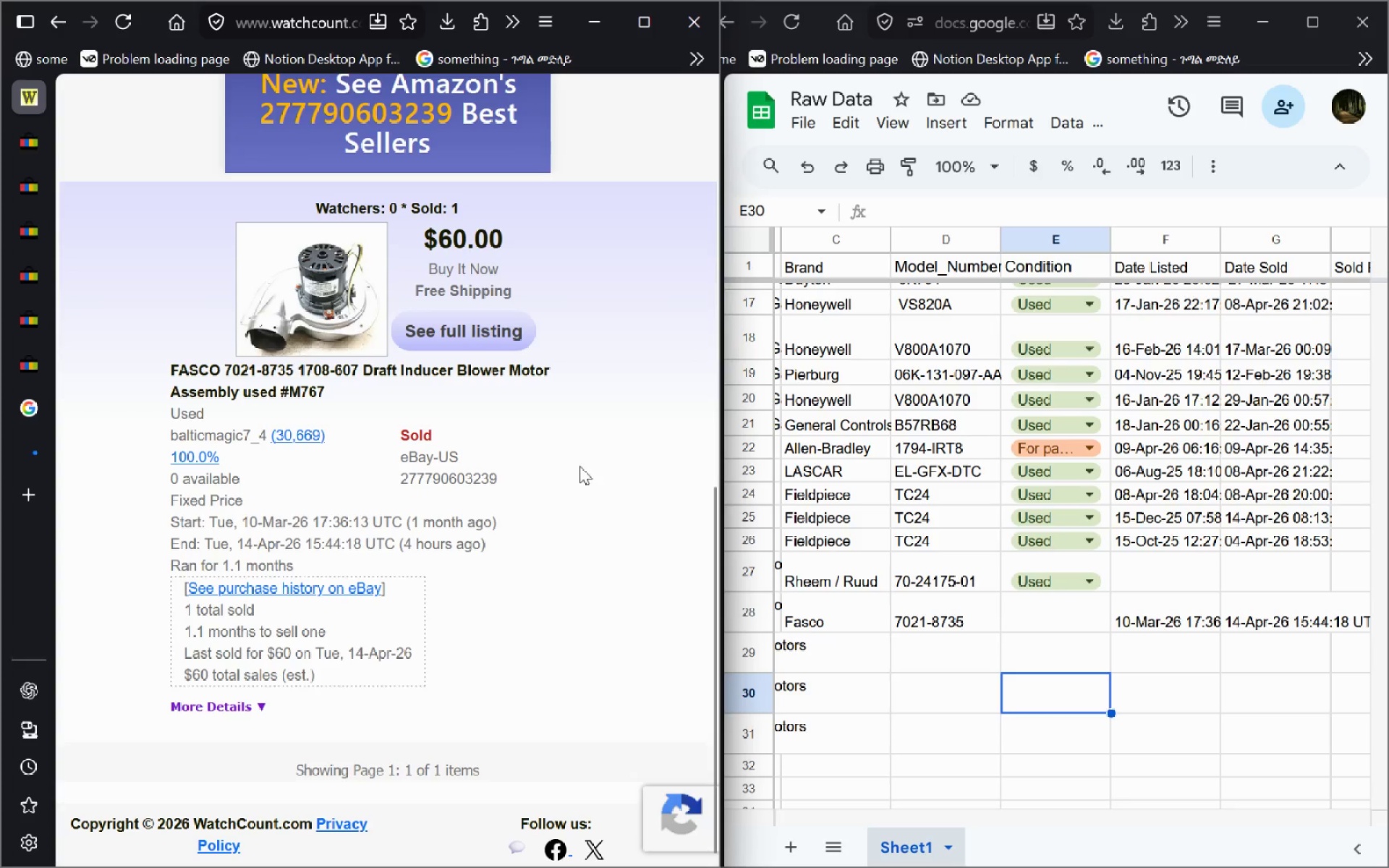 
left_click([579, 466])
 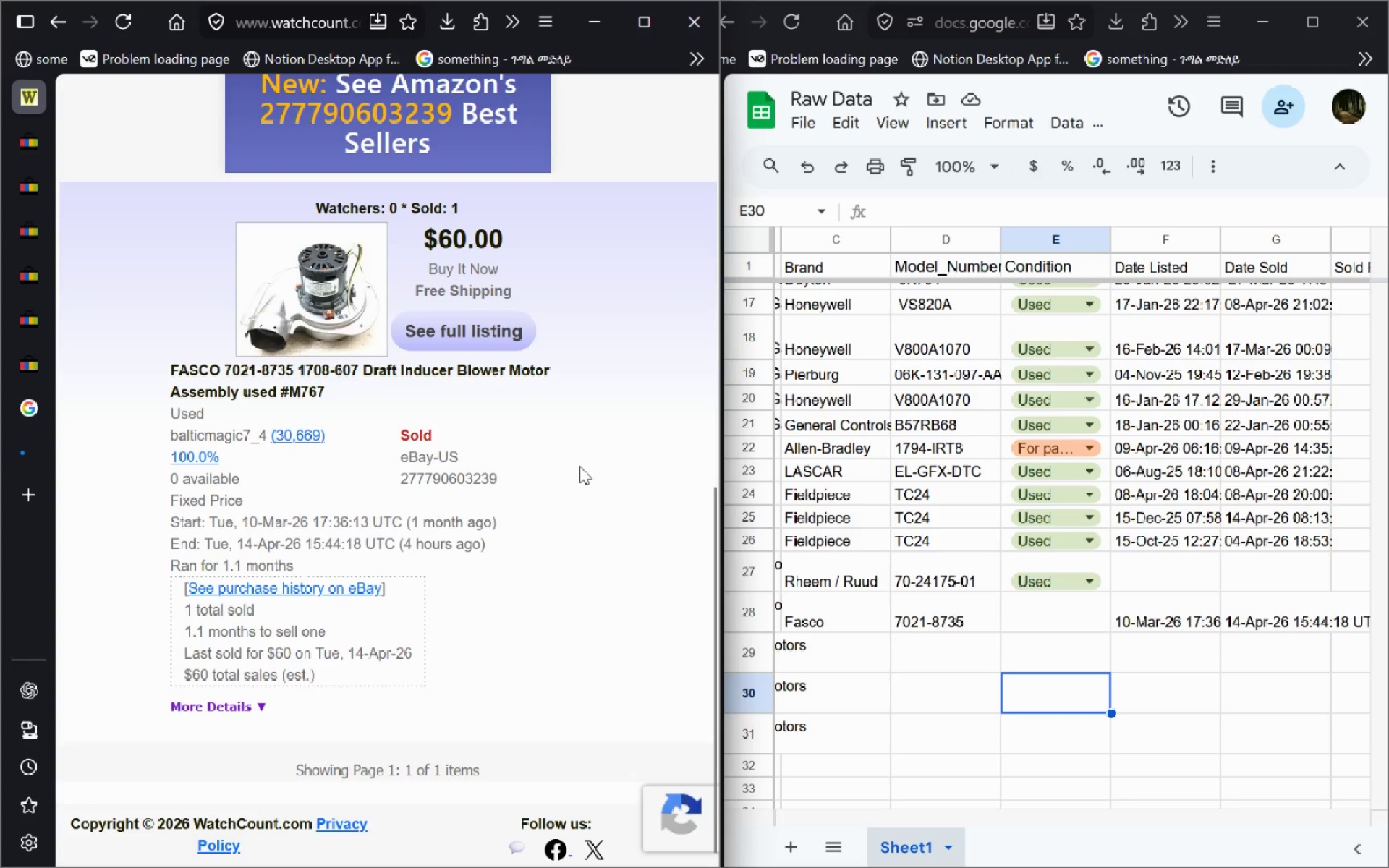 
key(Alt+ArrowLeft)
 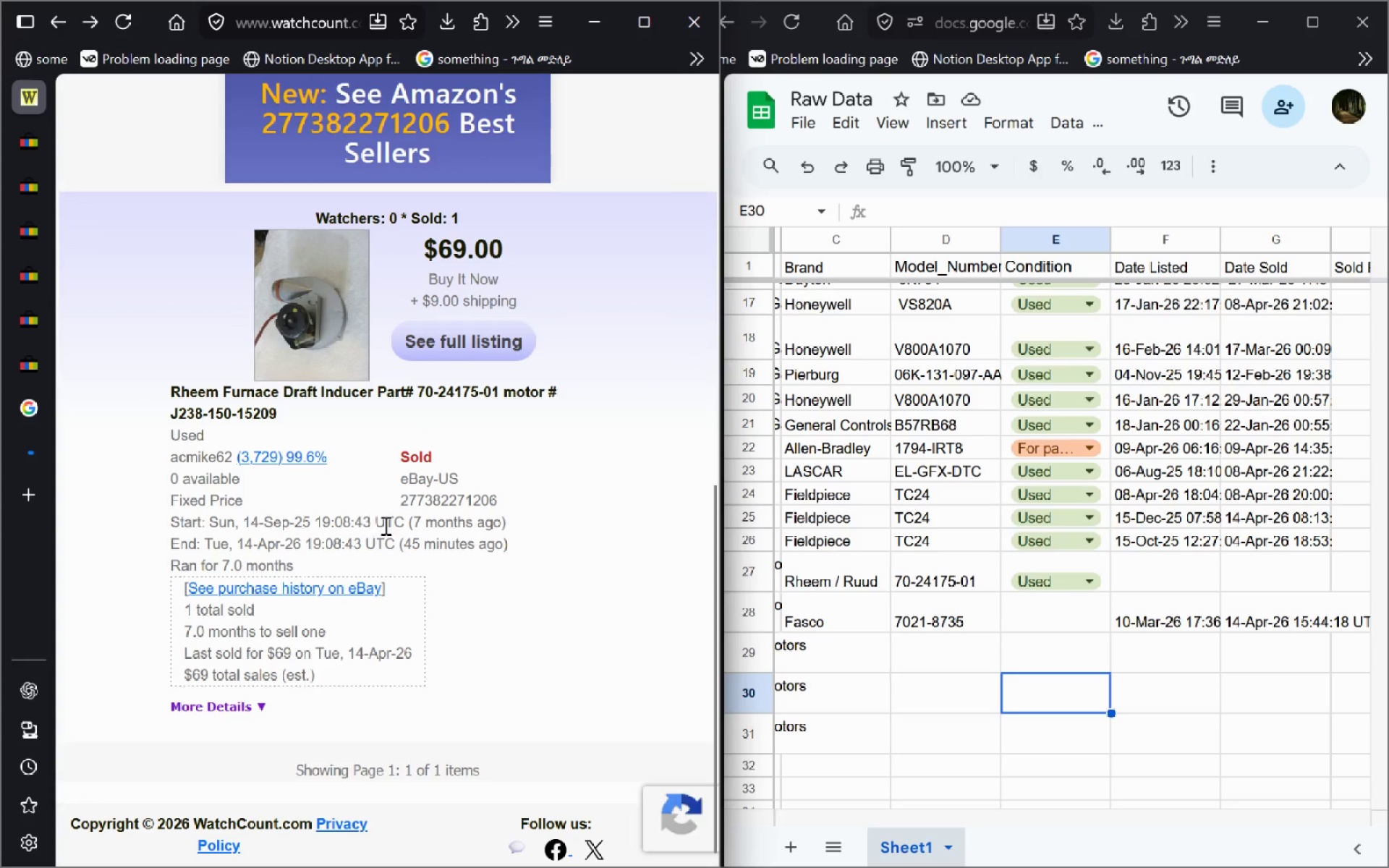 
left_click_drag(start_coordinate=[405, 522], to_coordinate=[245, 526])
 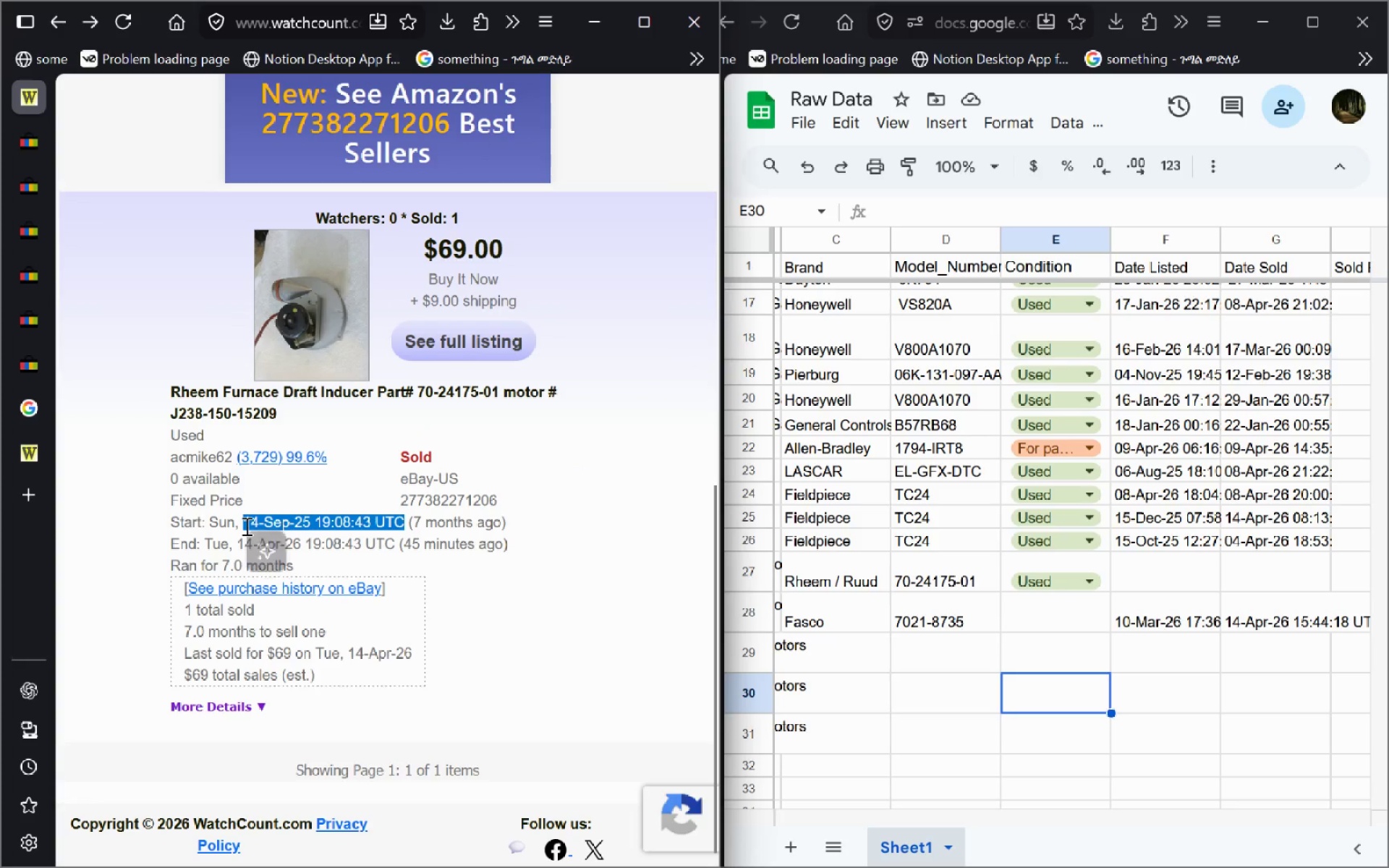 
key(Alt+Control+C)
 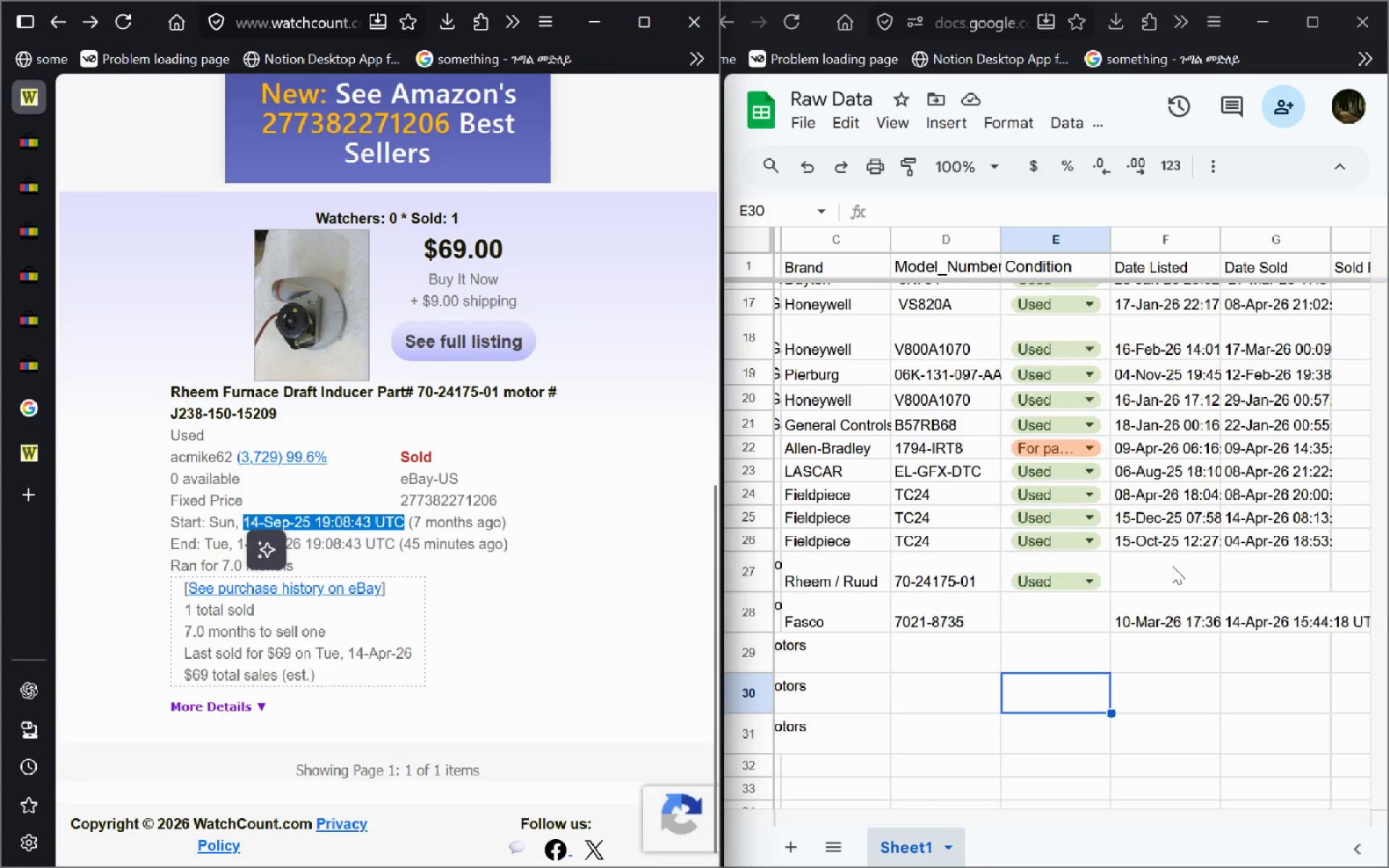 
left_click([1172, 566])
 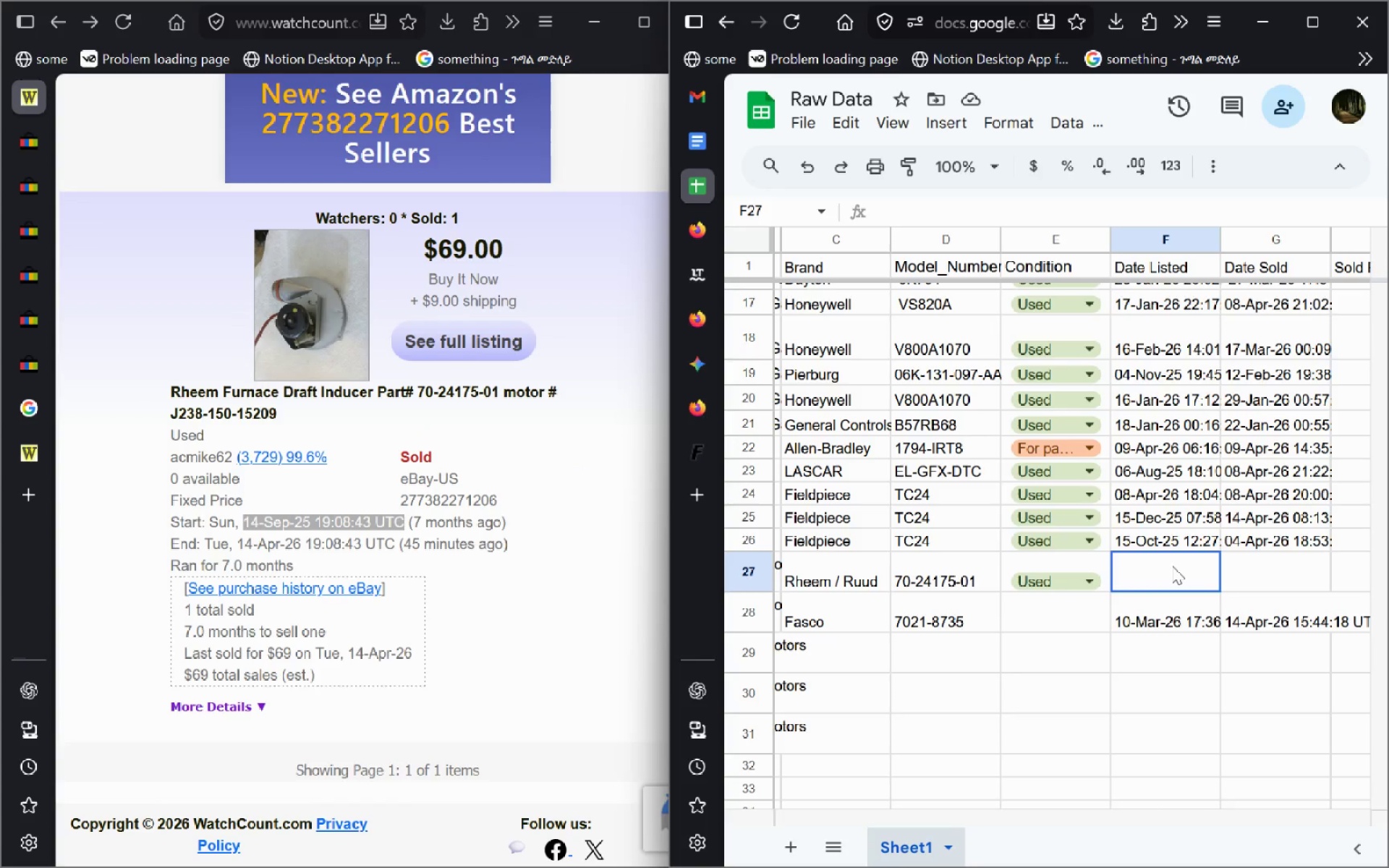 
key(Alt+Control+V)
 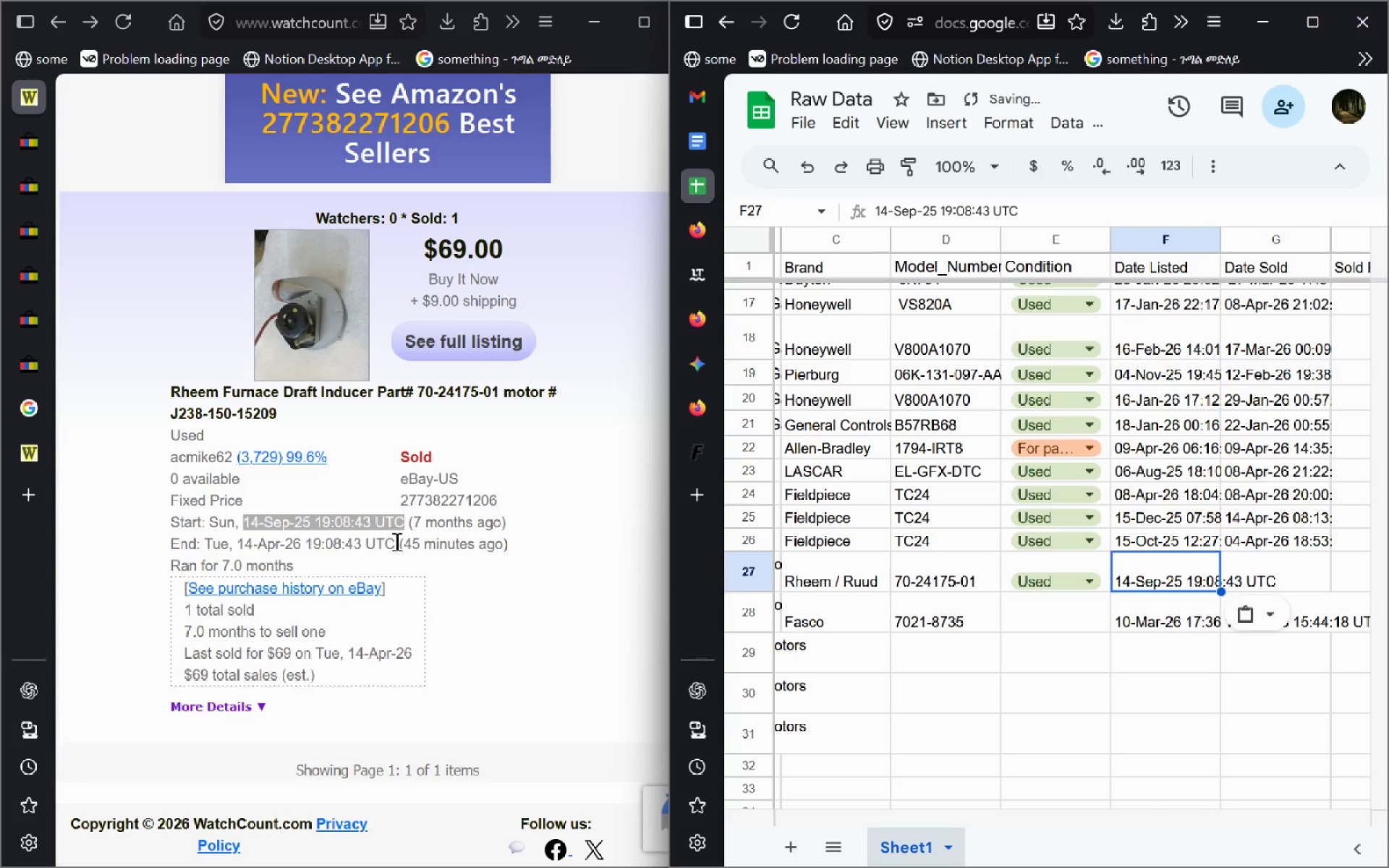 
left_click_drag(start_coordinate=[393, 541], to_coordinate=[238, 545])
 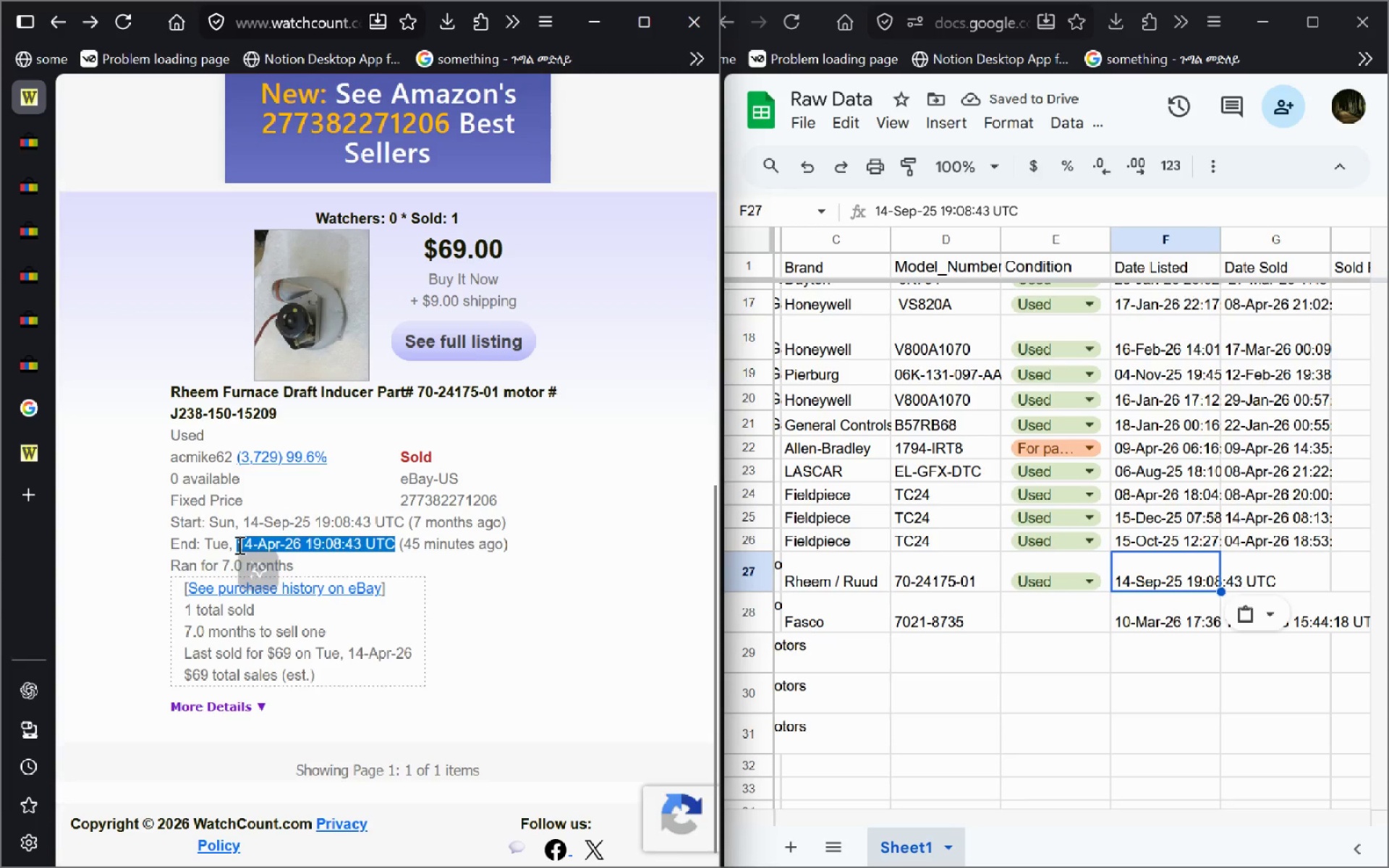 
key(Control+C)
 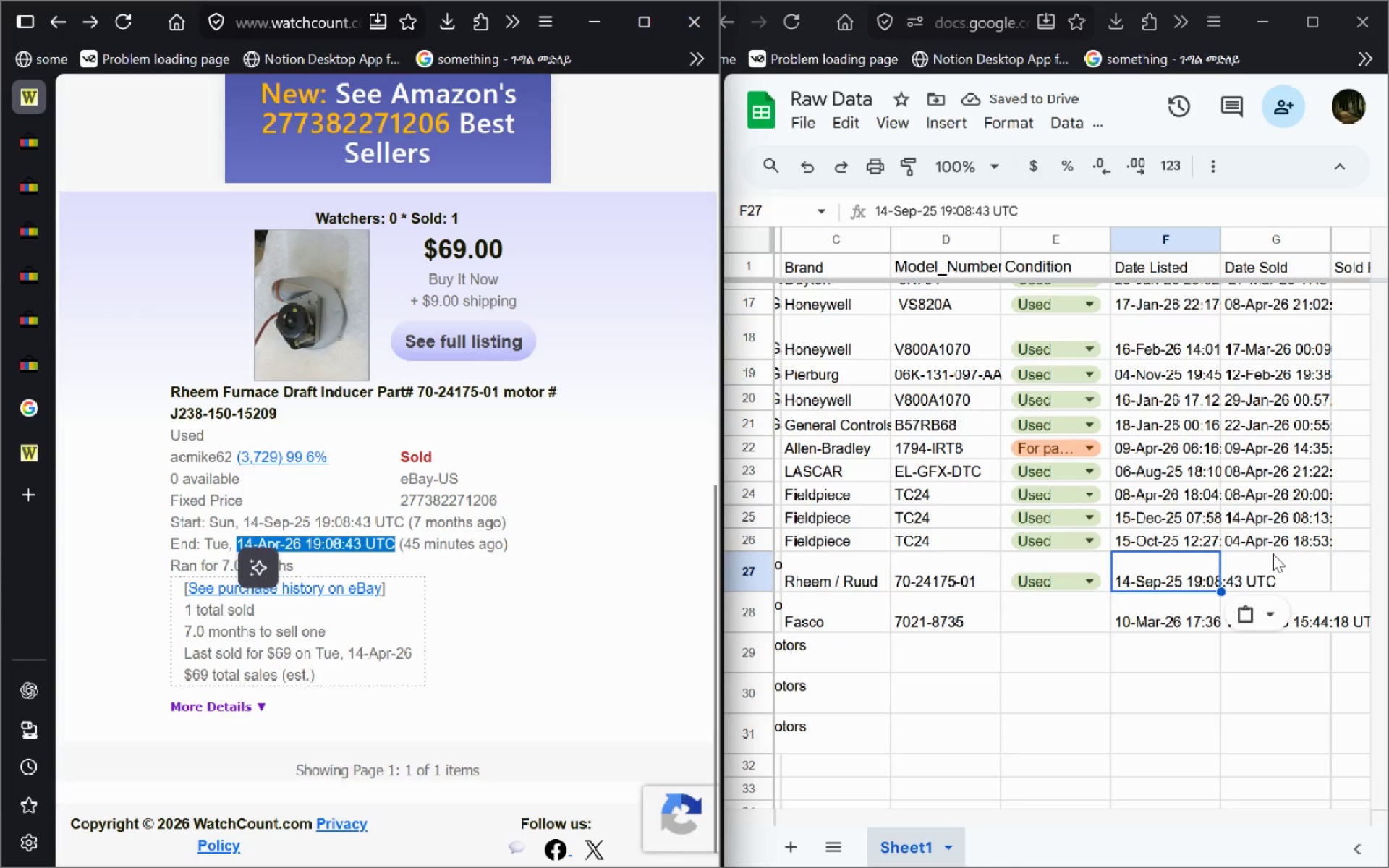 
left_click([1273, 553])
 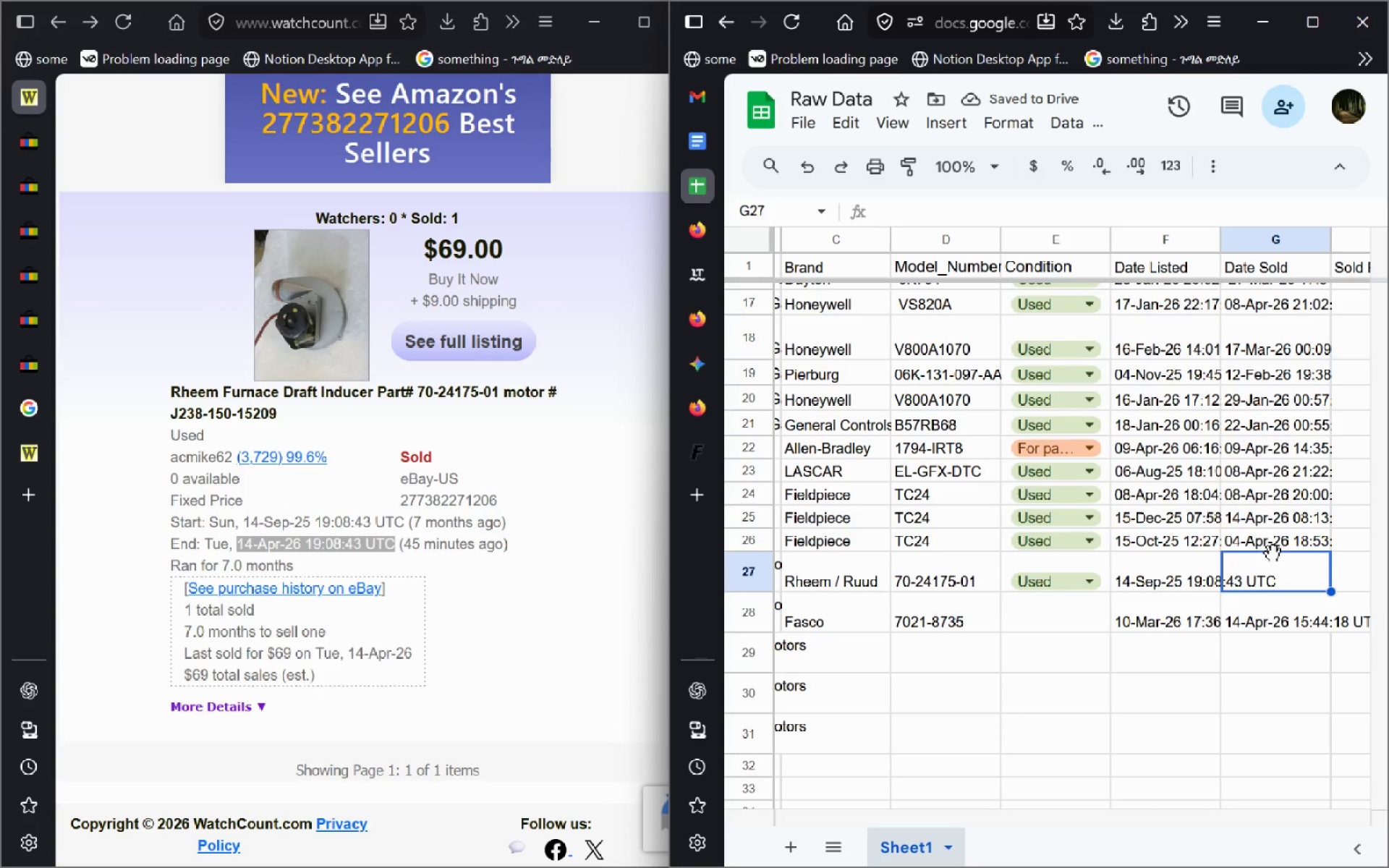 
key(Control+V)
 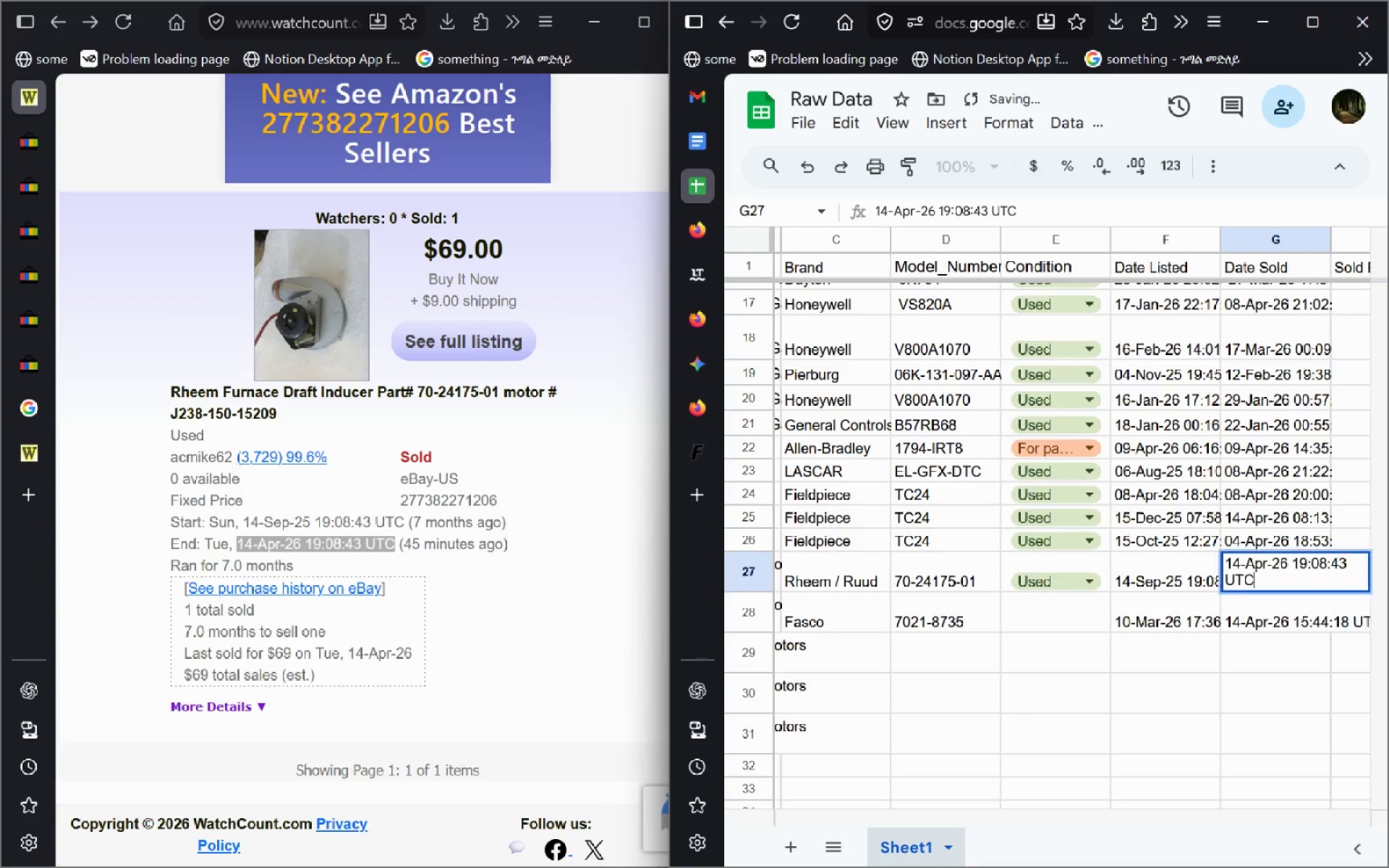 
key(Enter)
 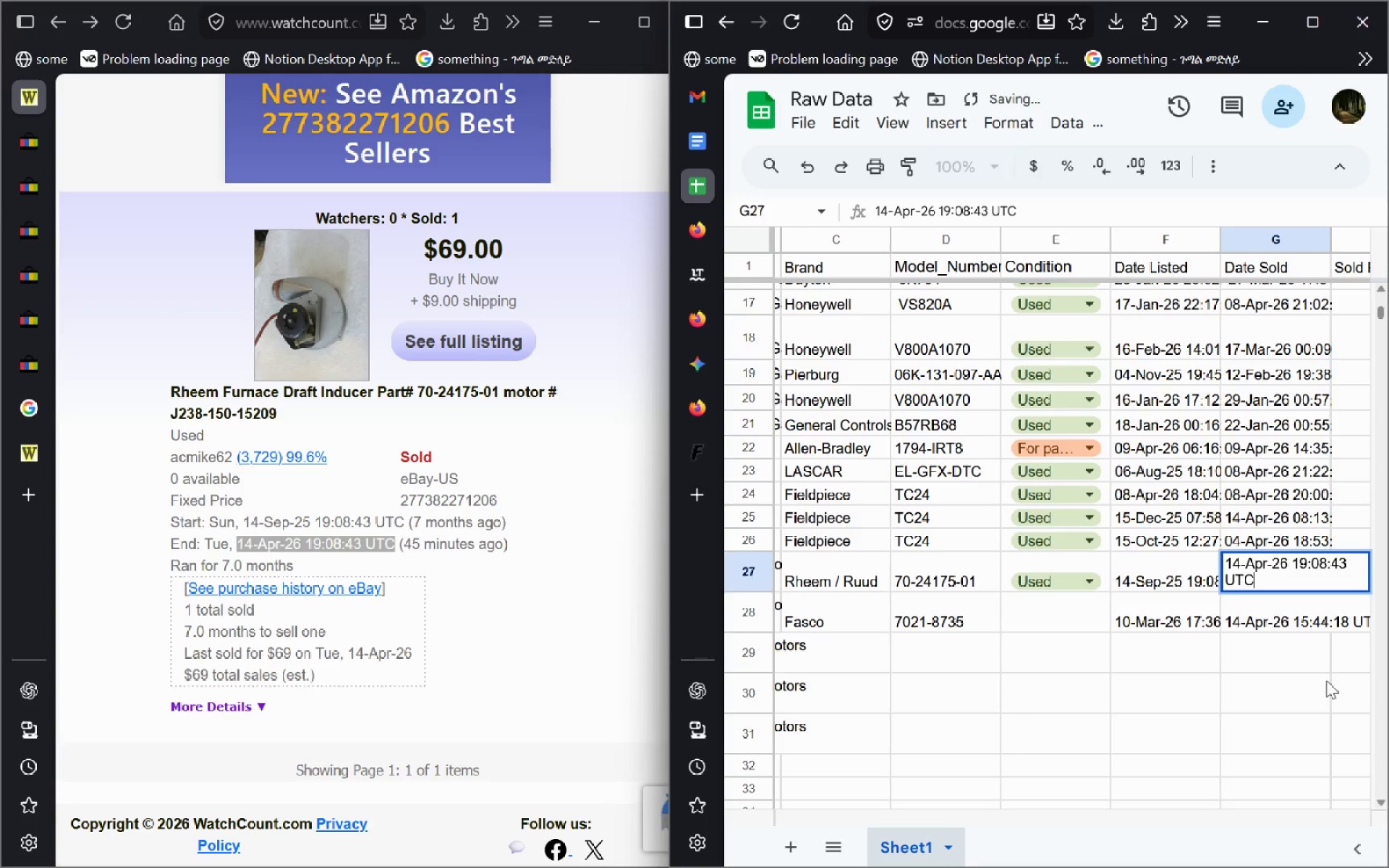 
left_click([1198, 686])
 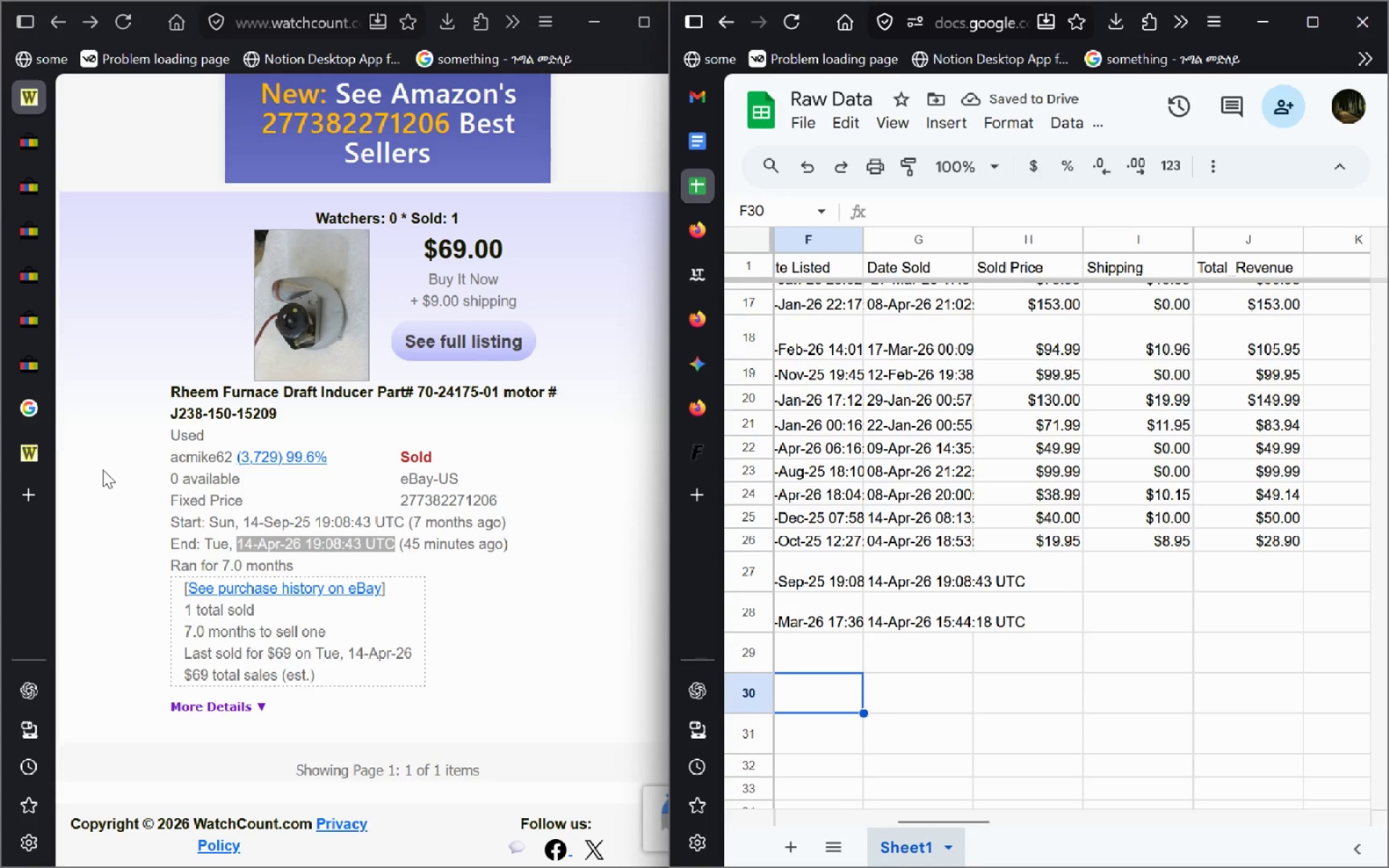 
left_click([31, 371])
 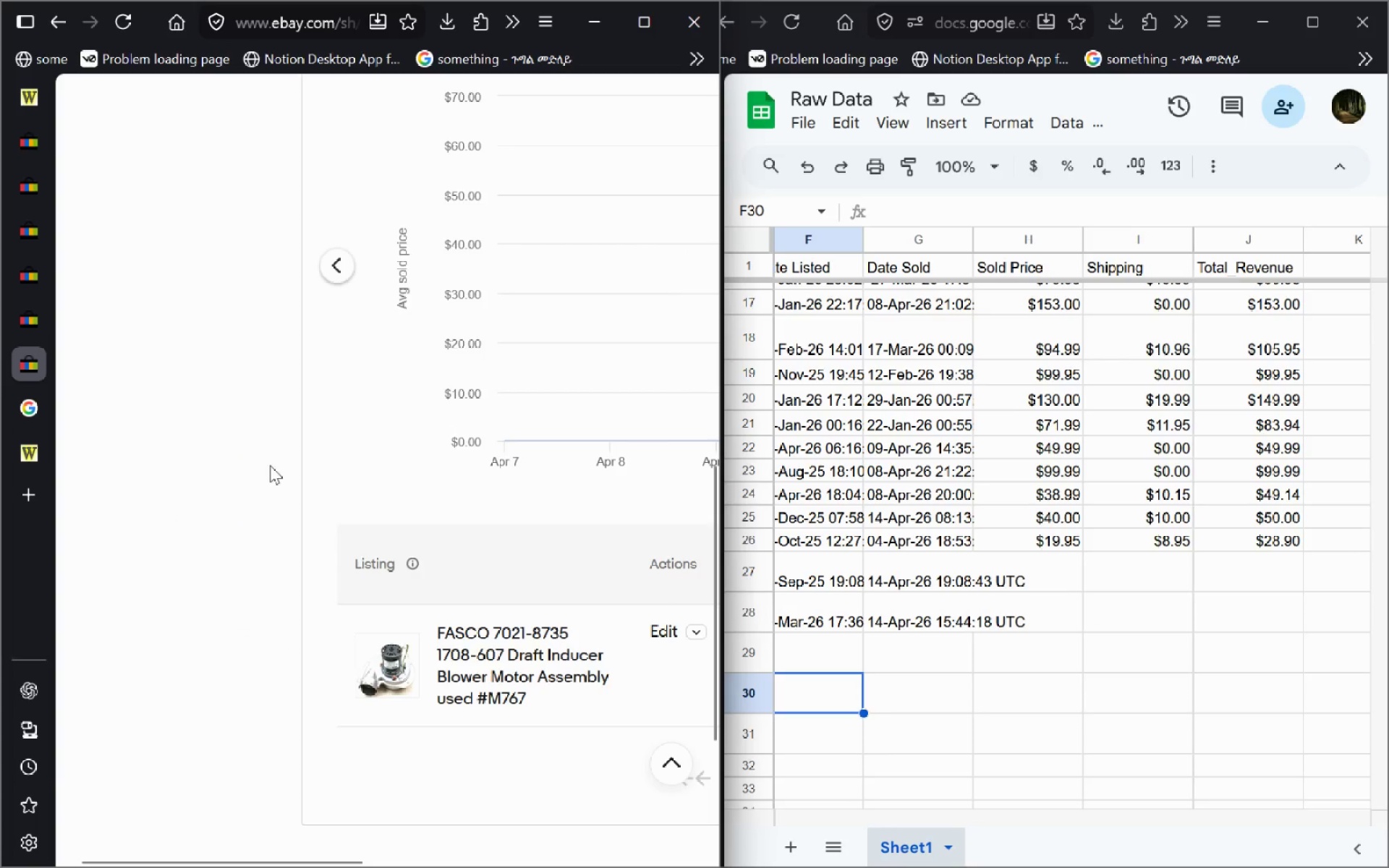 
key(Alt+D)
 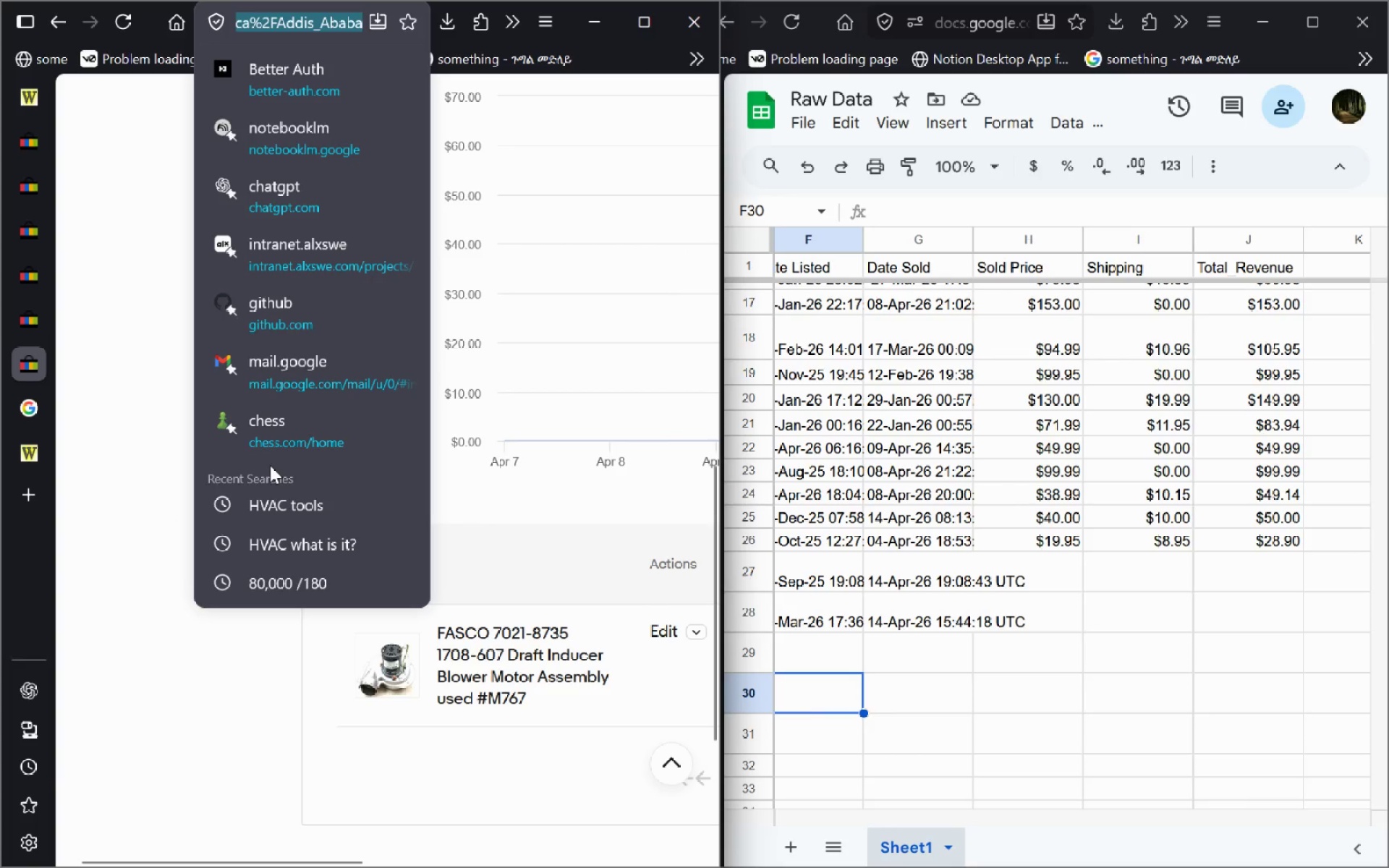 
key(Alt+Enter)
 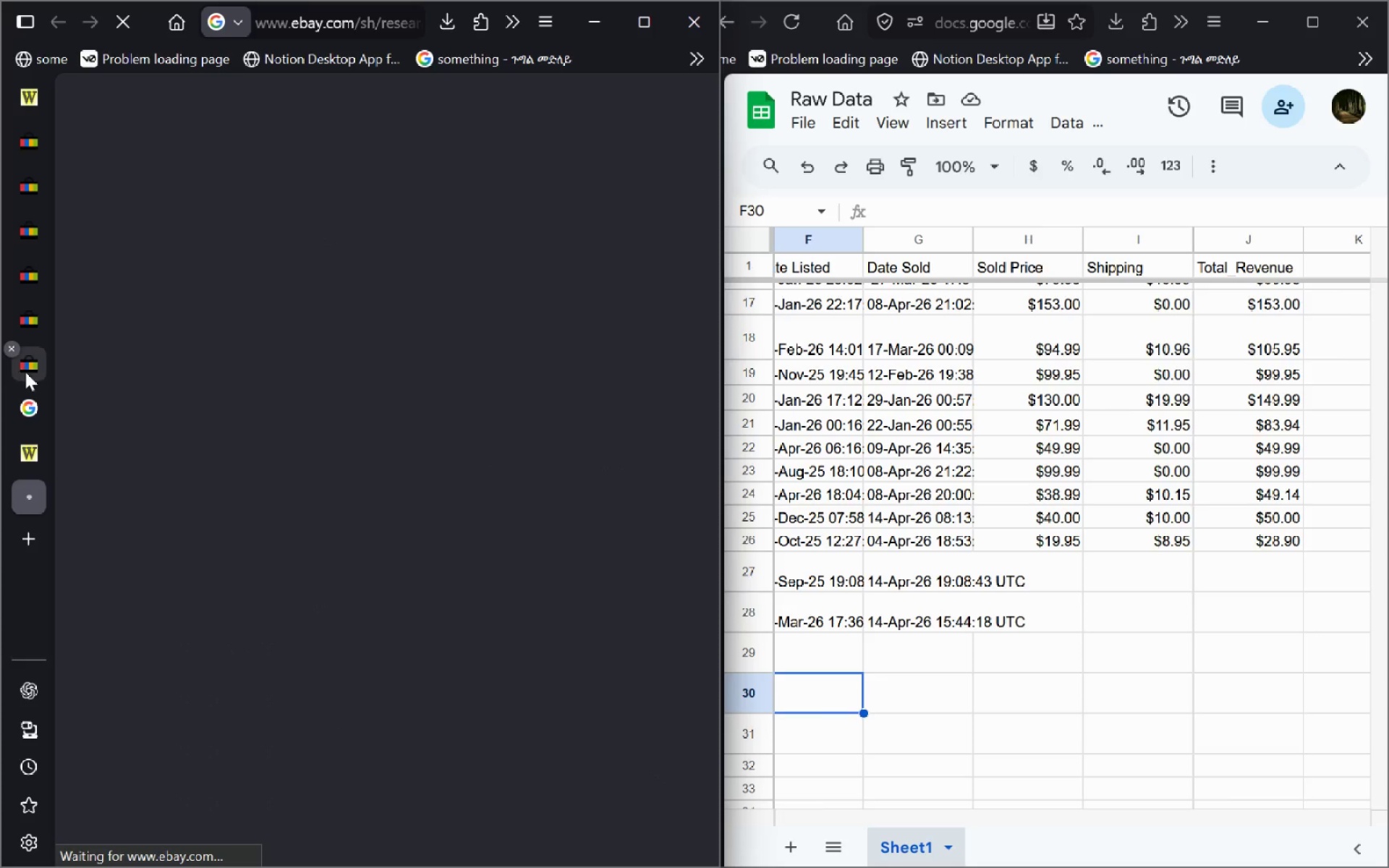 
left_click([27, 372])
 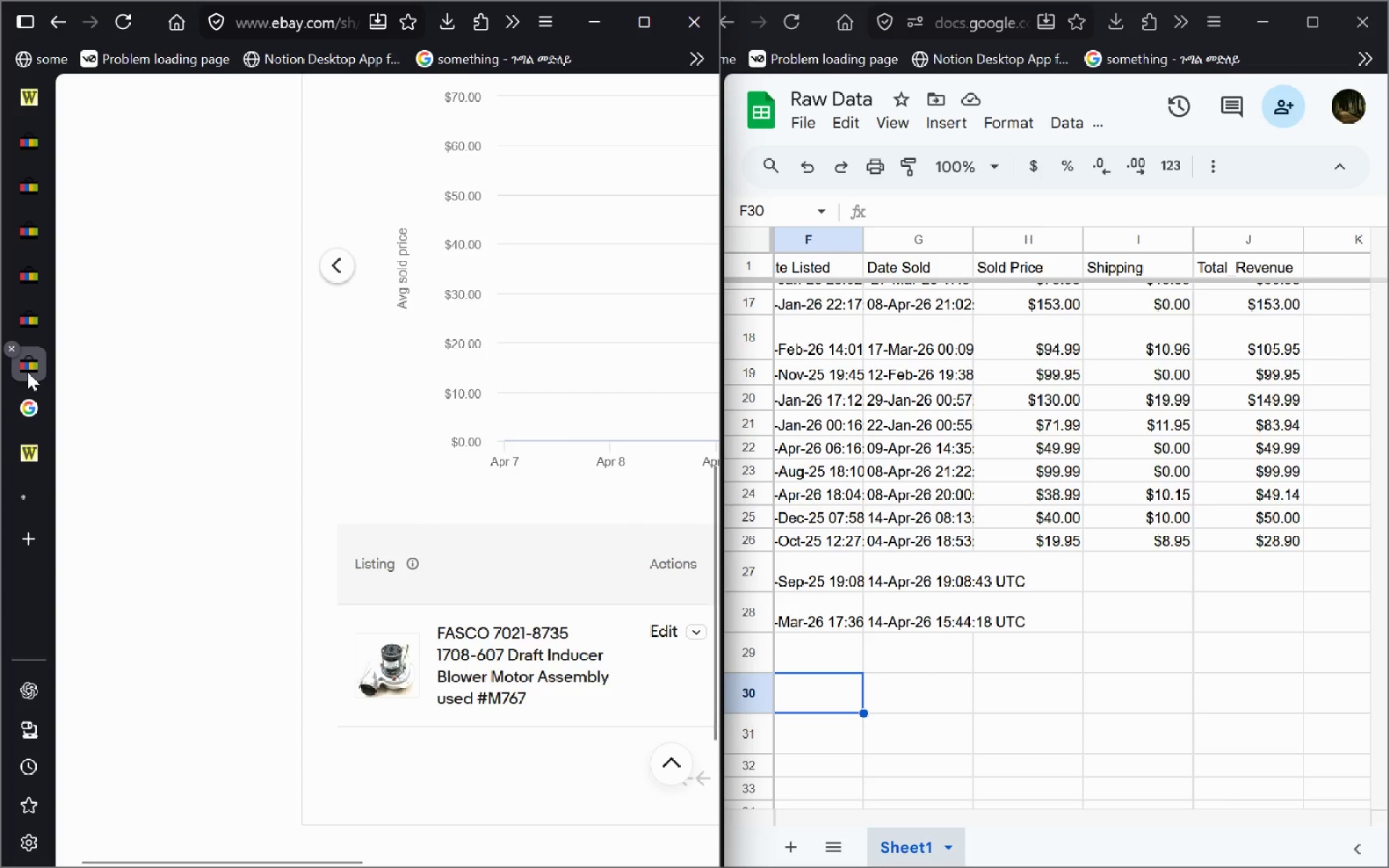 
key(Alt+ArrowLeft)
 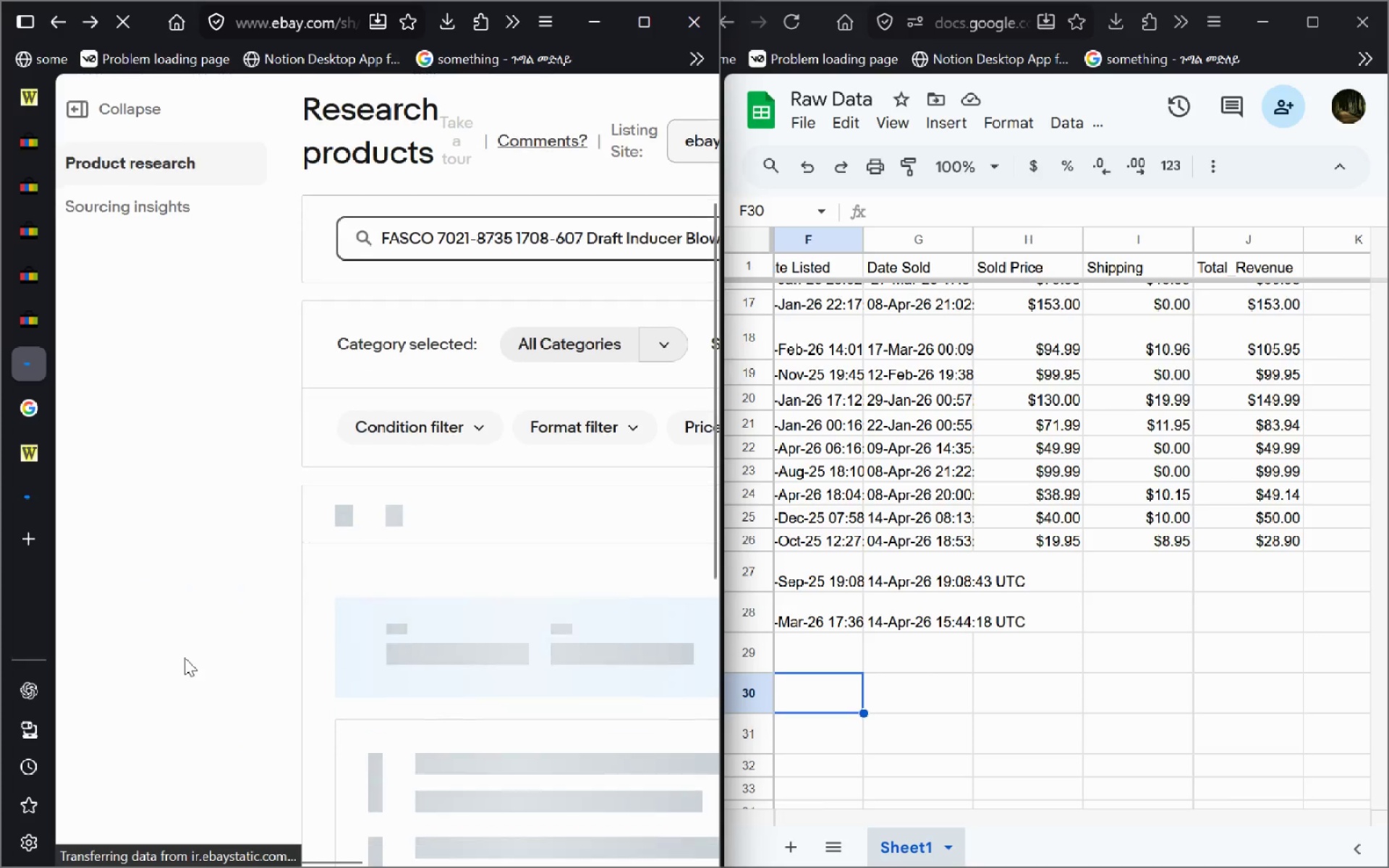 
key(Alt+ArrowLeft)
 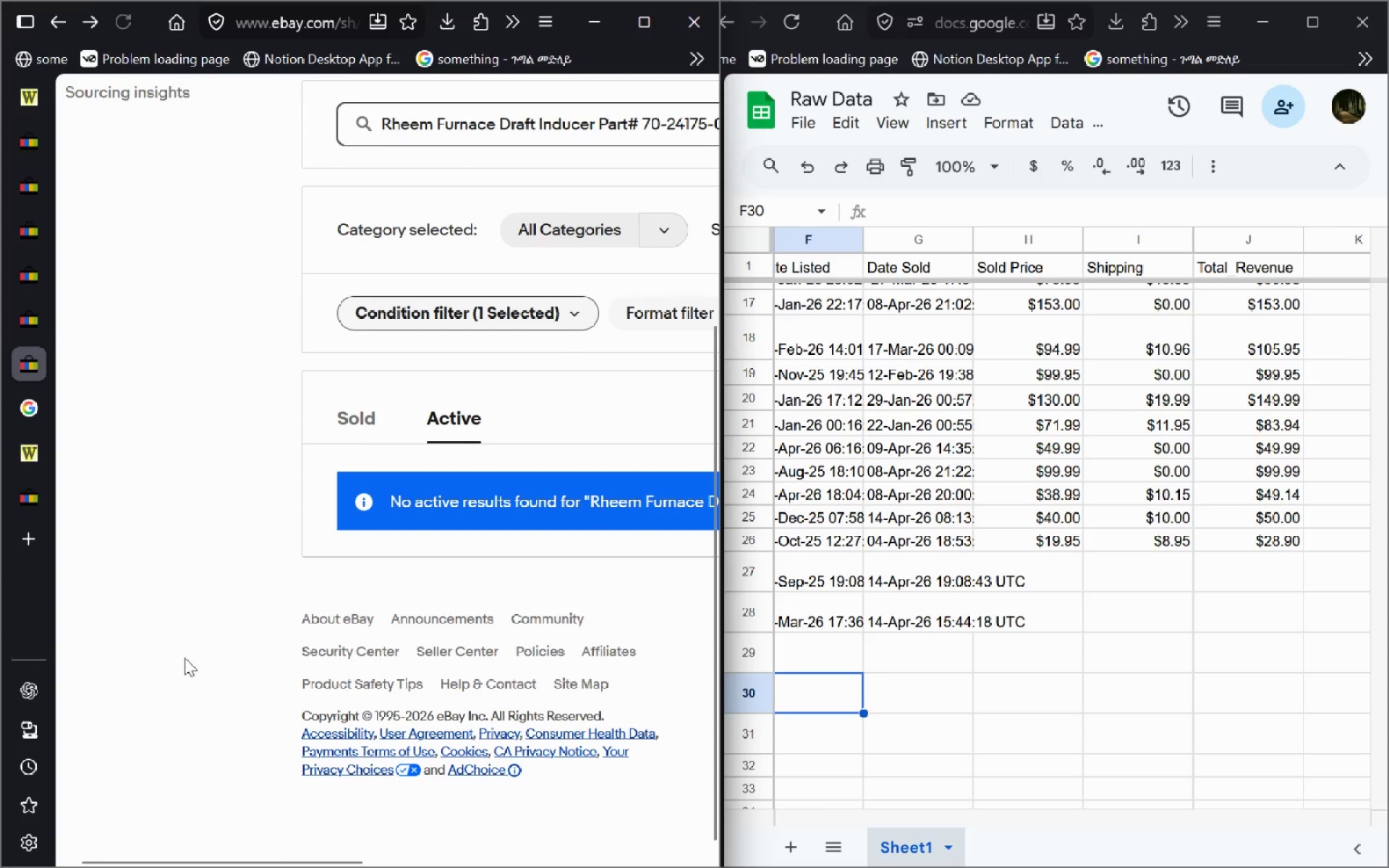 
mouse_move([926, 618])
 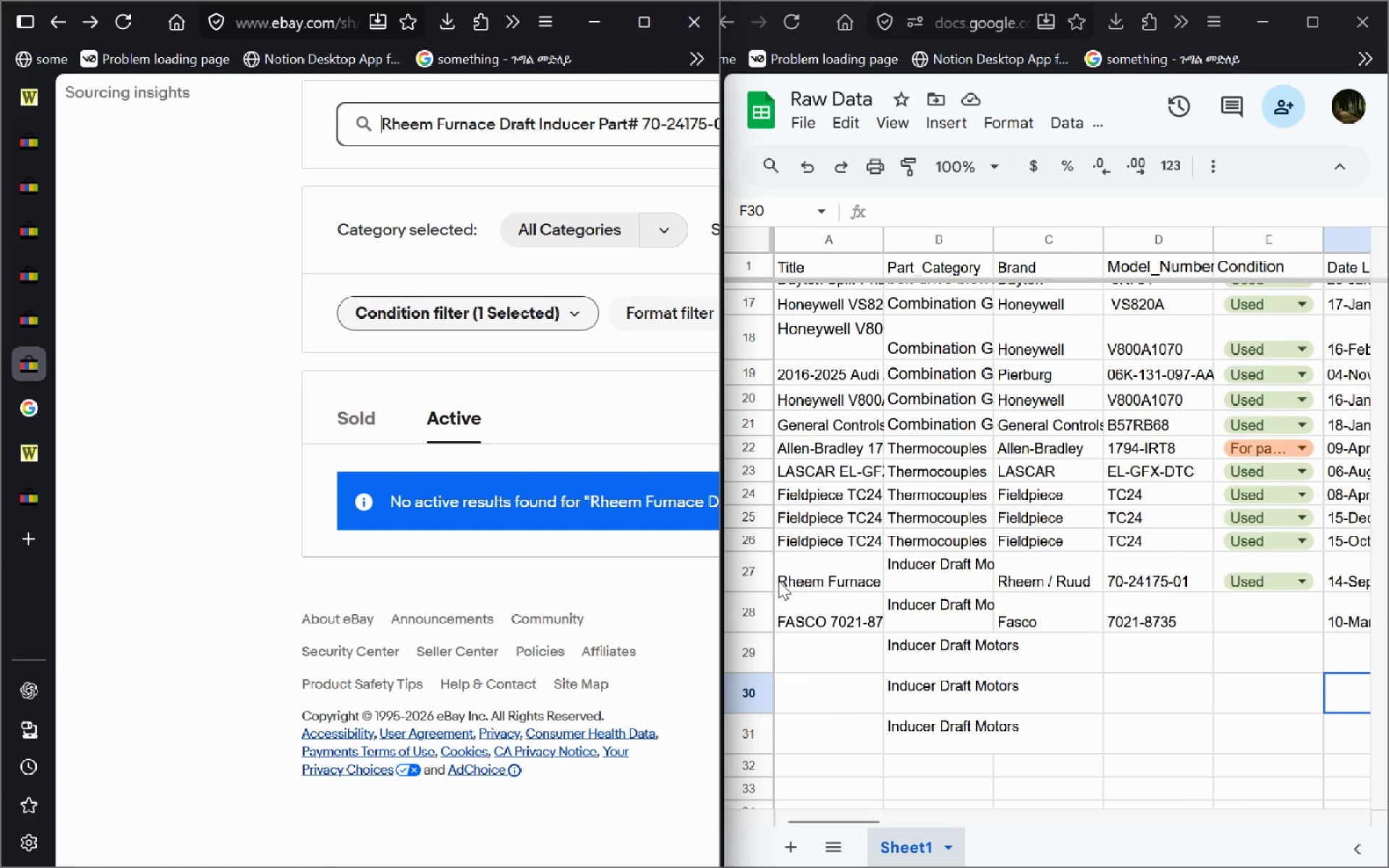 
left_click_drag(start_coordinate=[781, 581], to_coordinate=[1183, 585])
 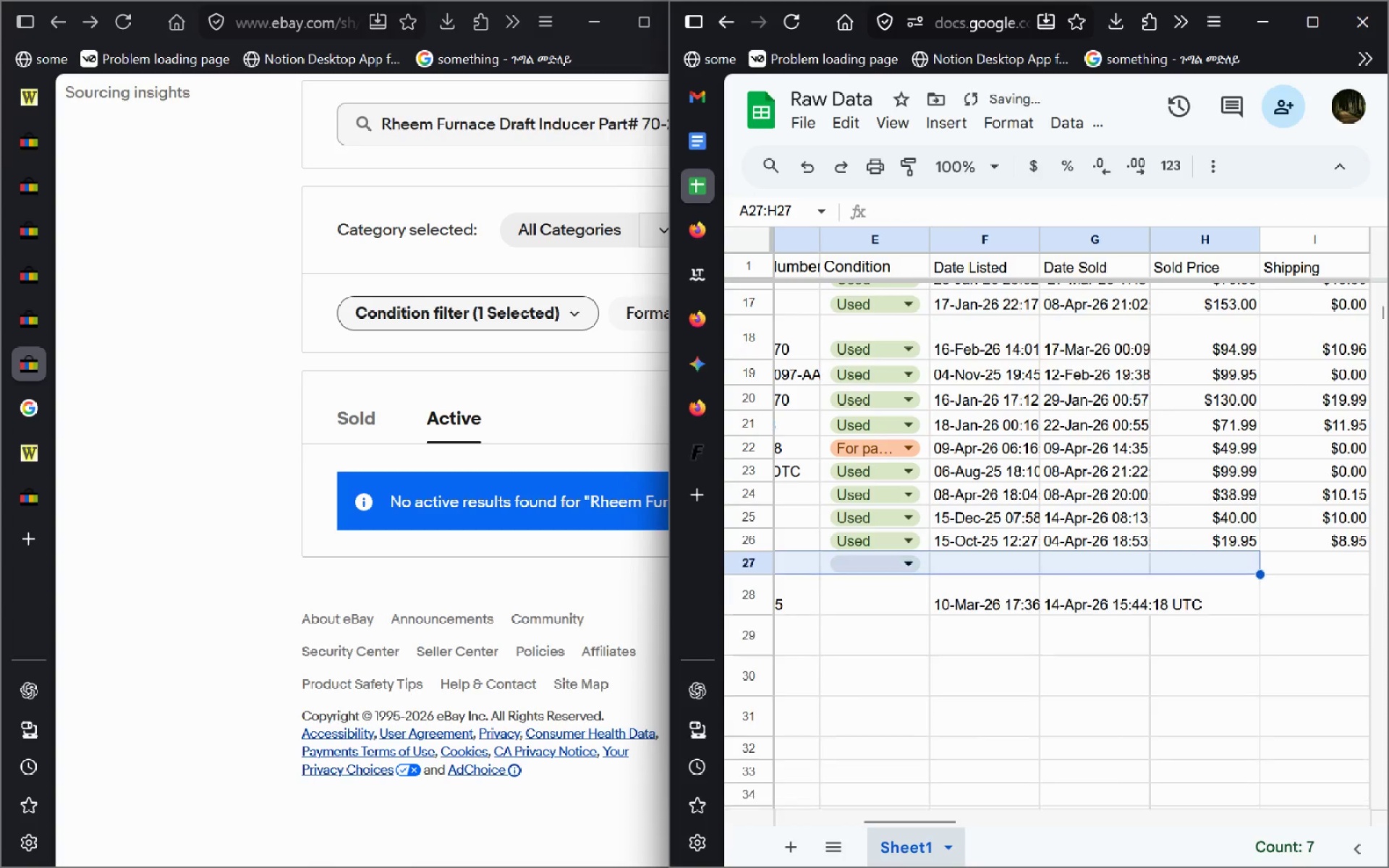 
key(Delete)
 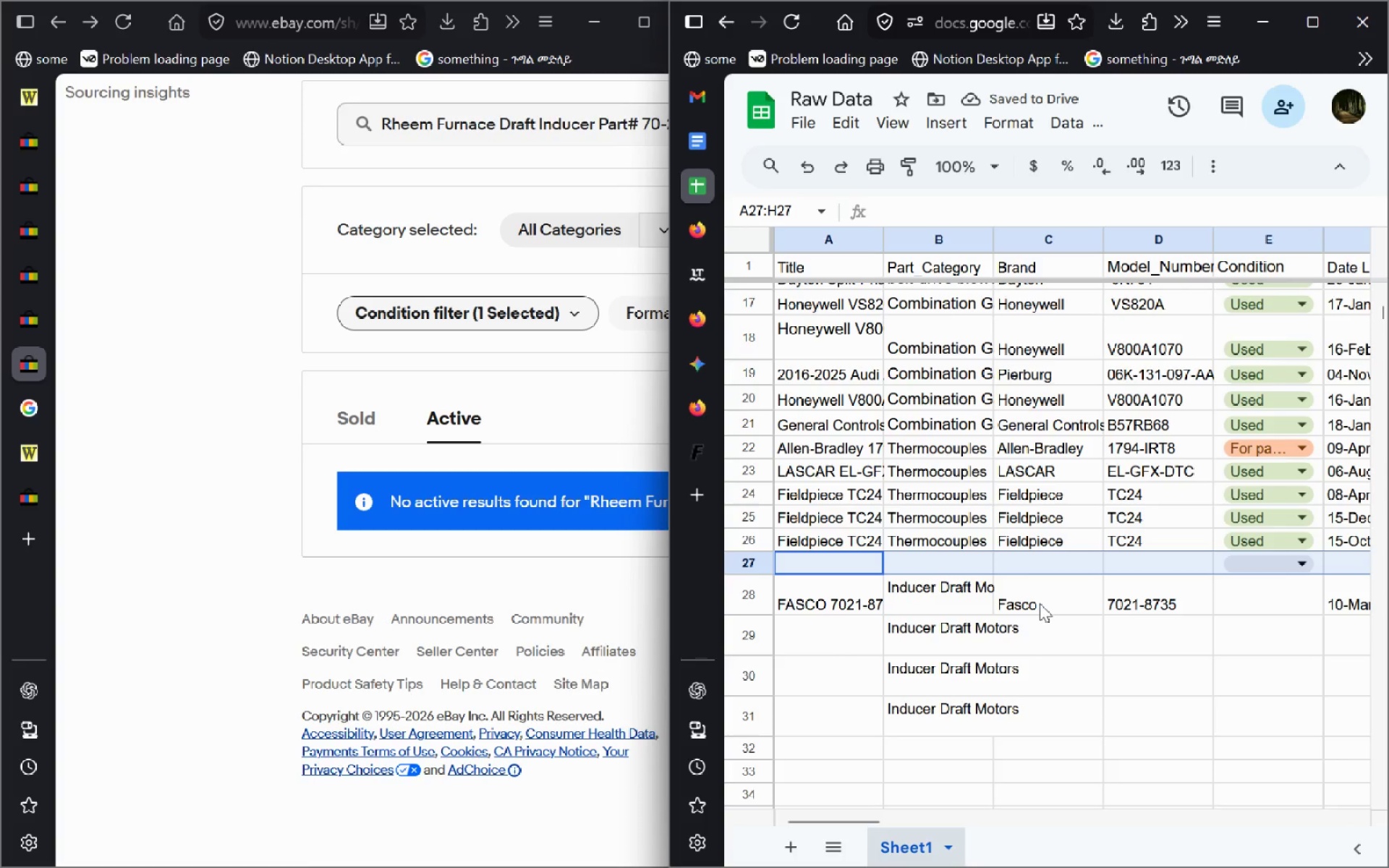 
key(Control+Z)
 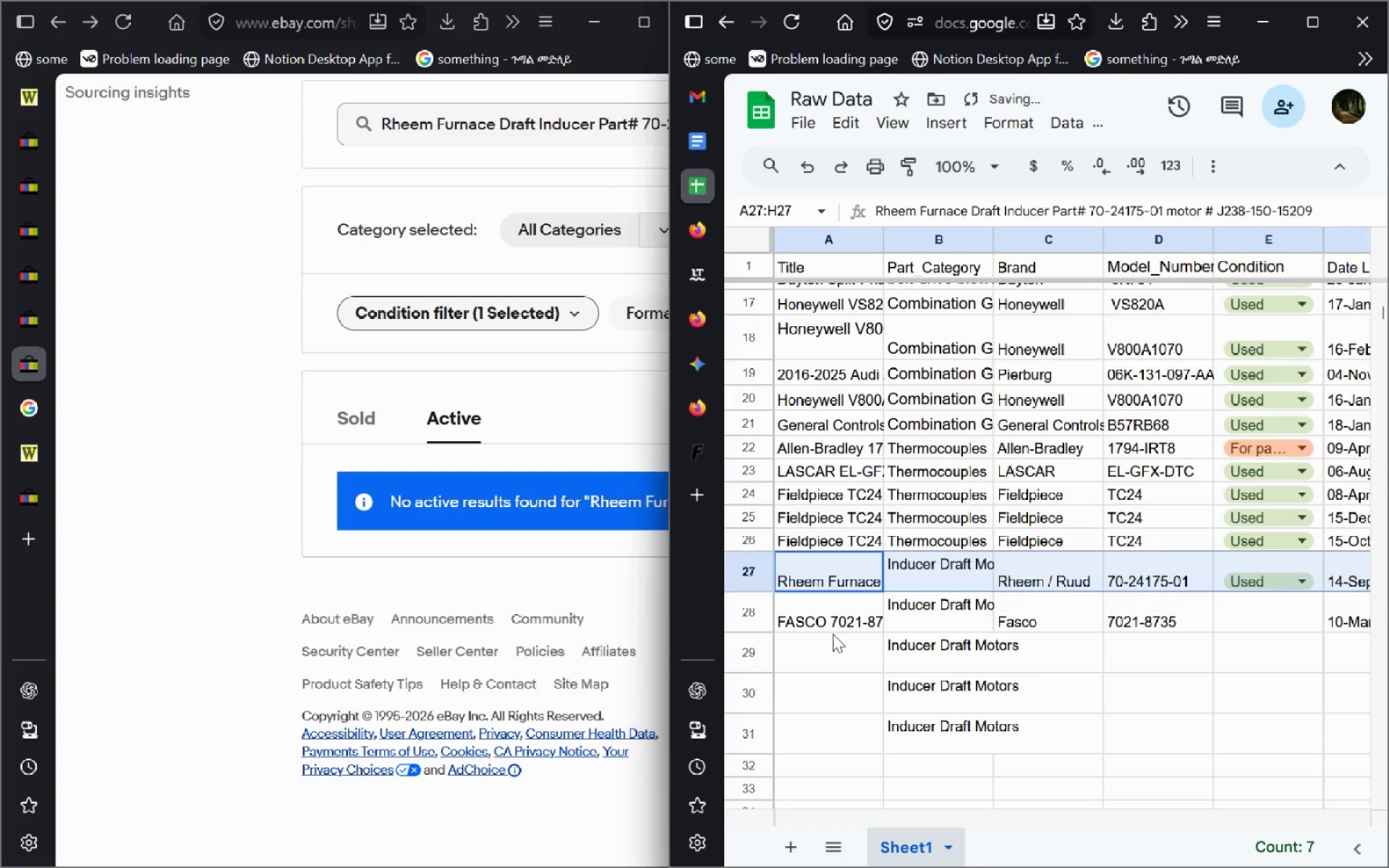 
left_click([829, 634])
 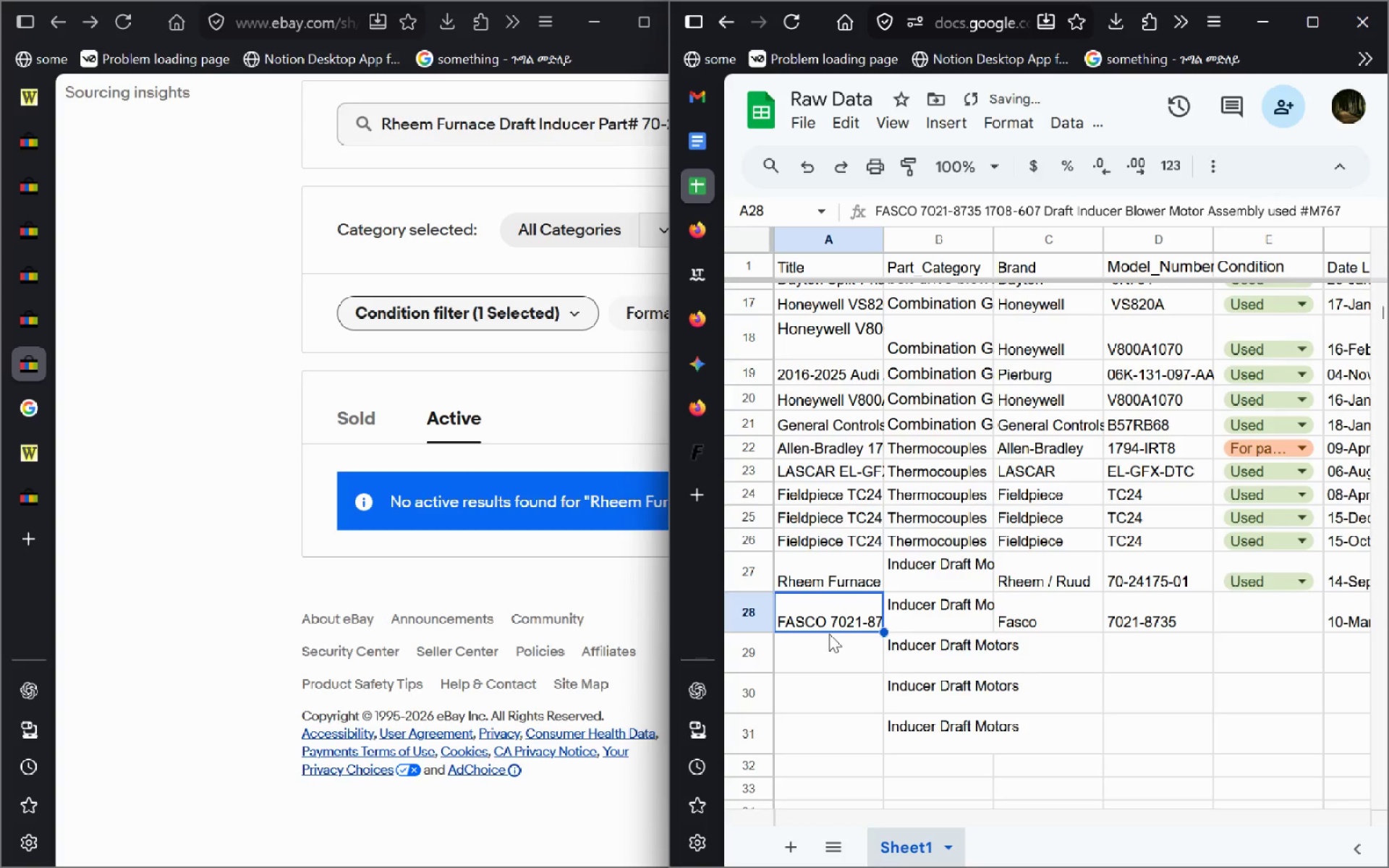 
key(Control+Shift+ArrowRight)
 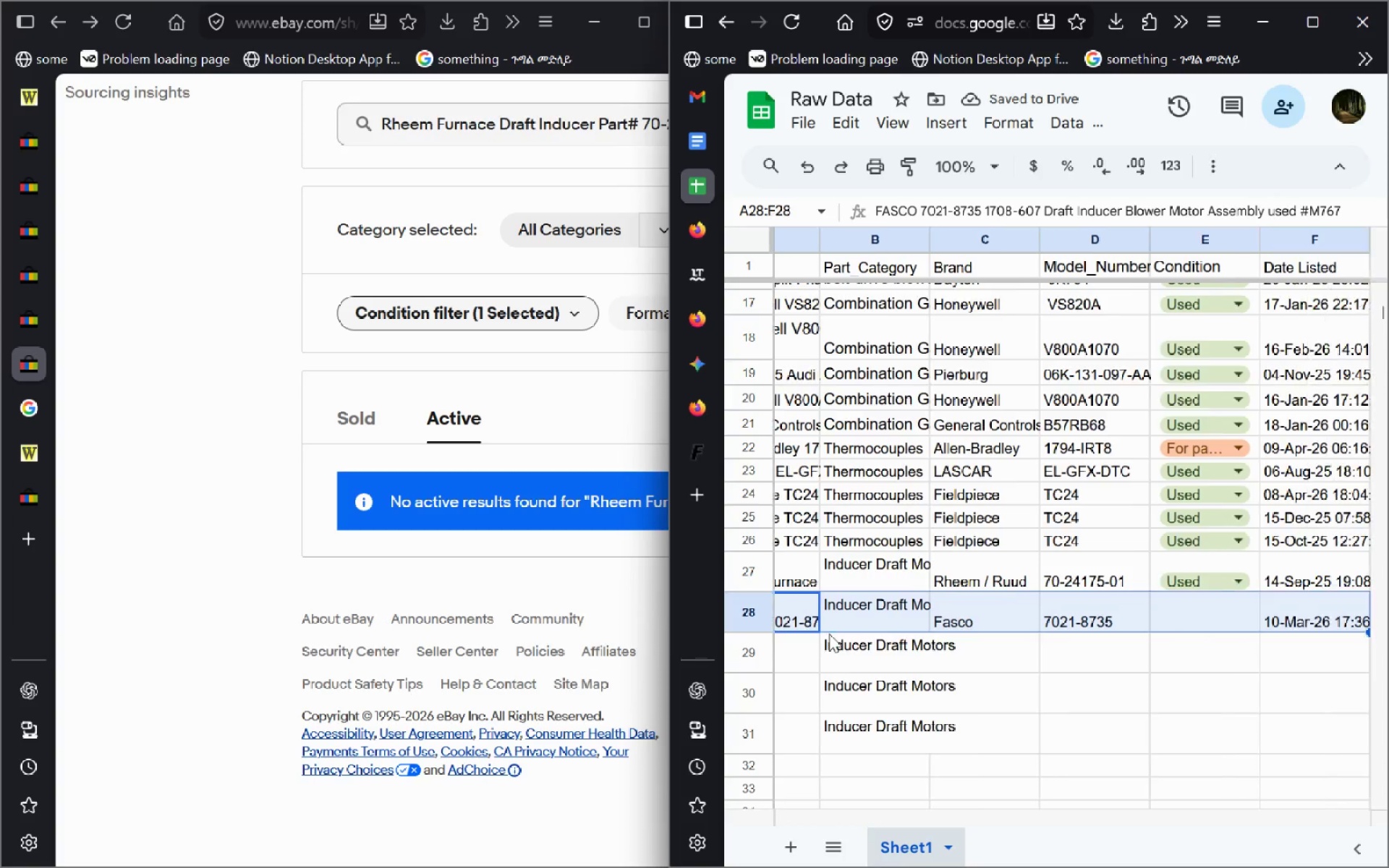 
key(Control+Shift+ArrowRight)
 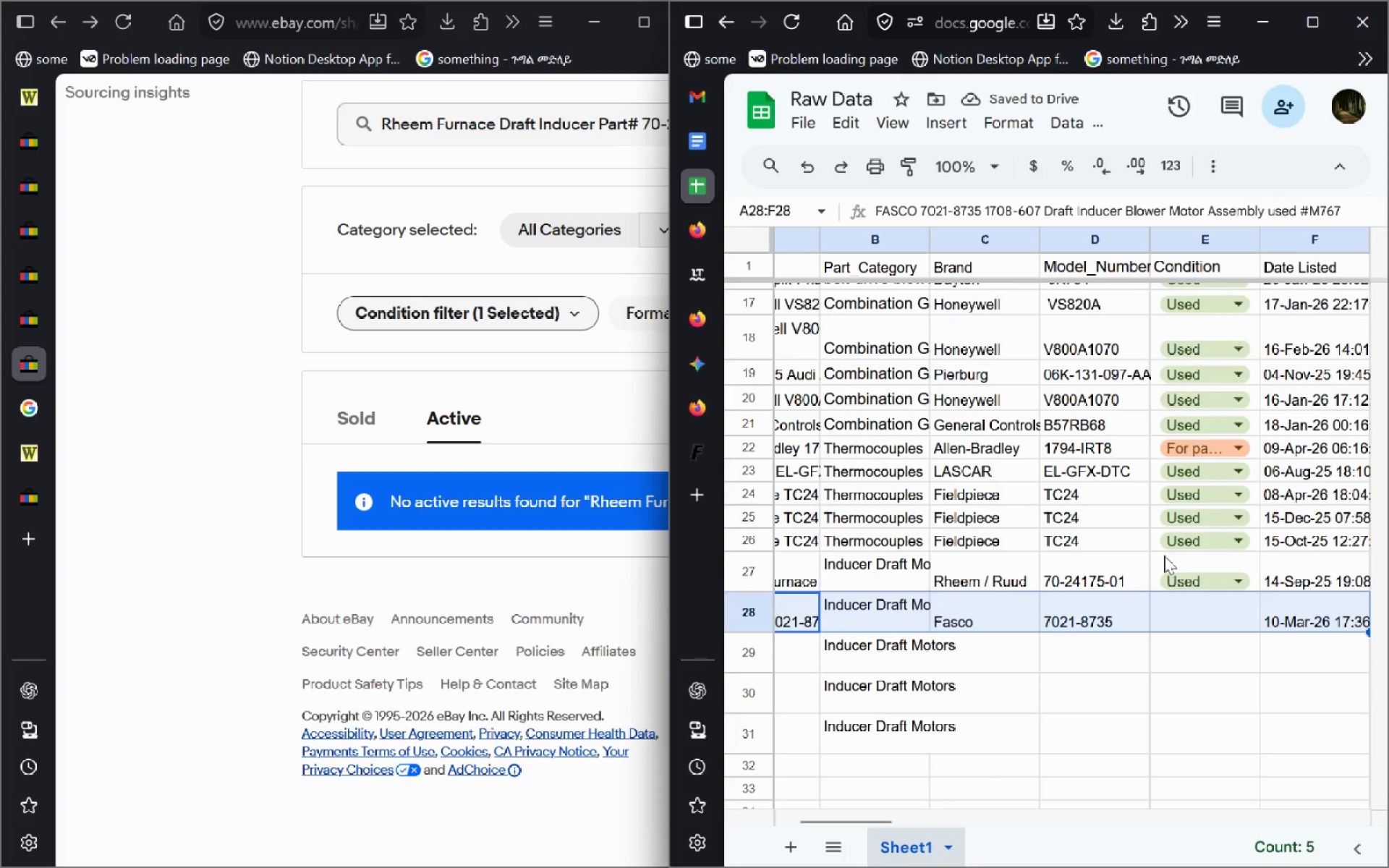 
left_click([1163, 557])
 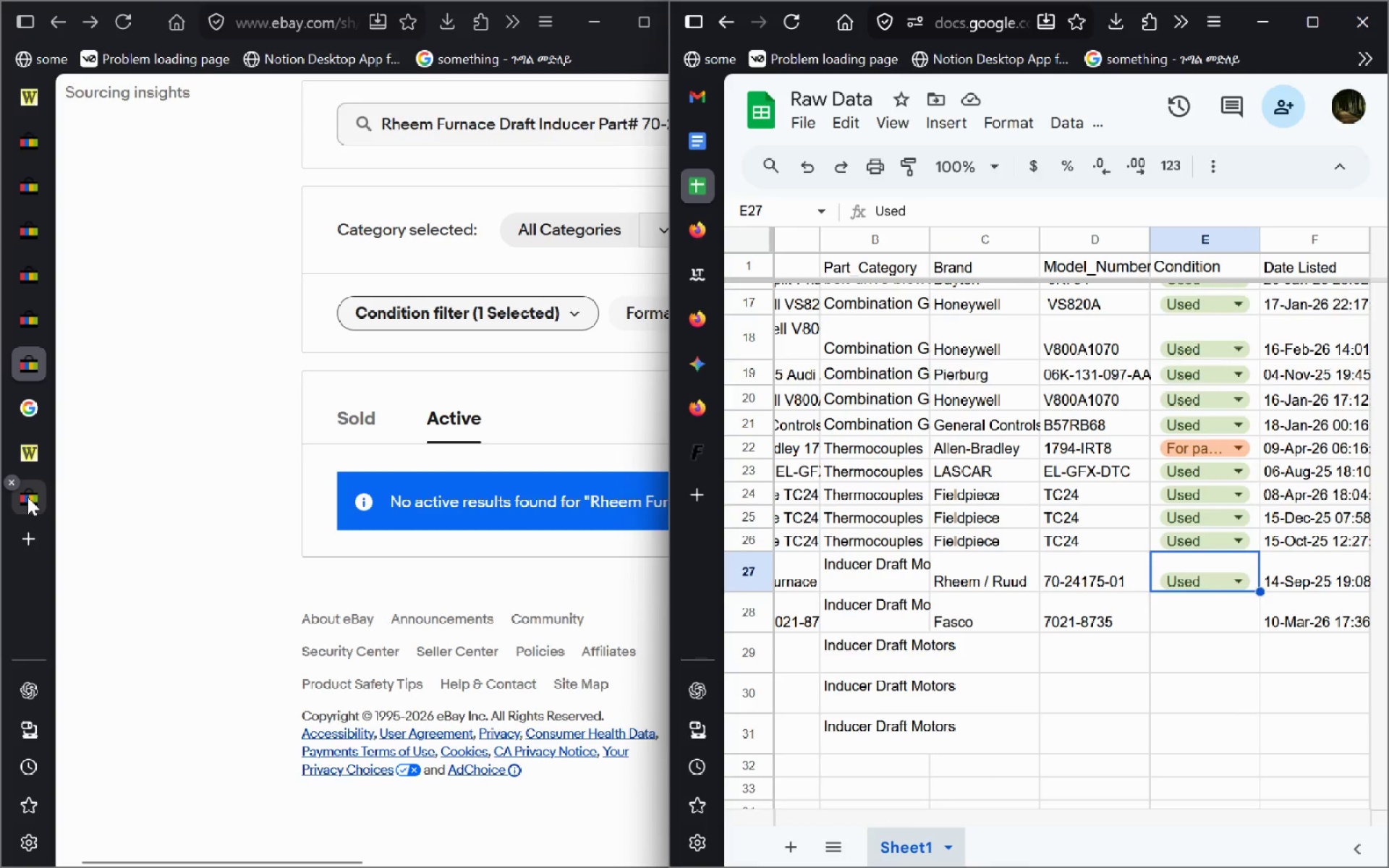 
key(Control+W)
 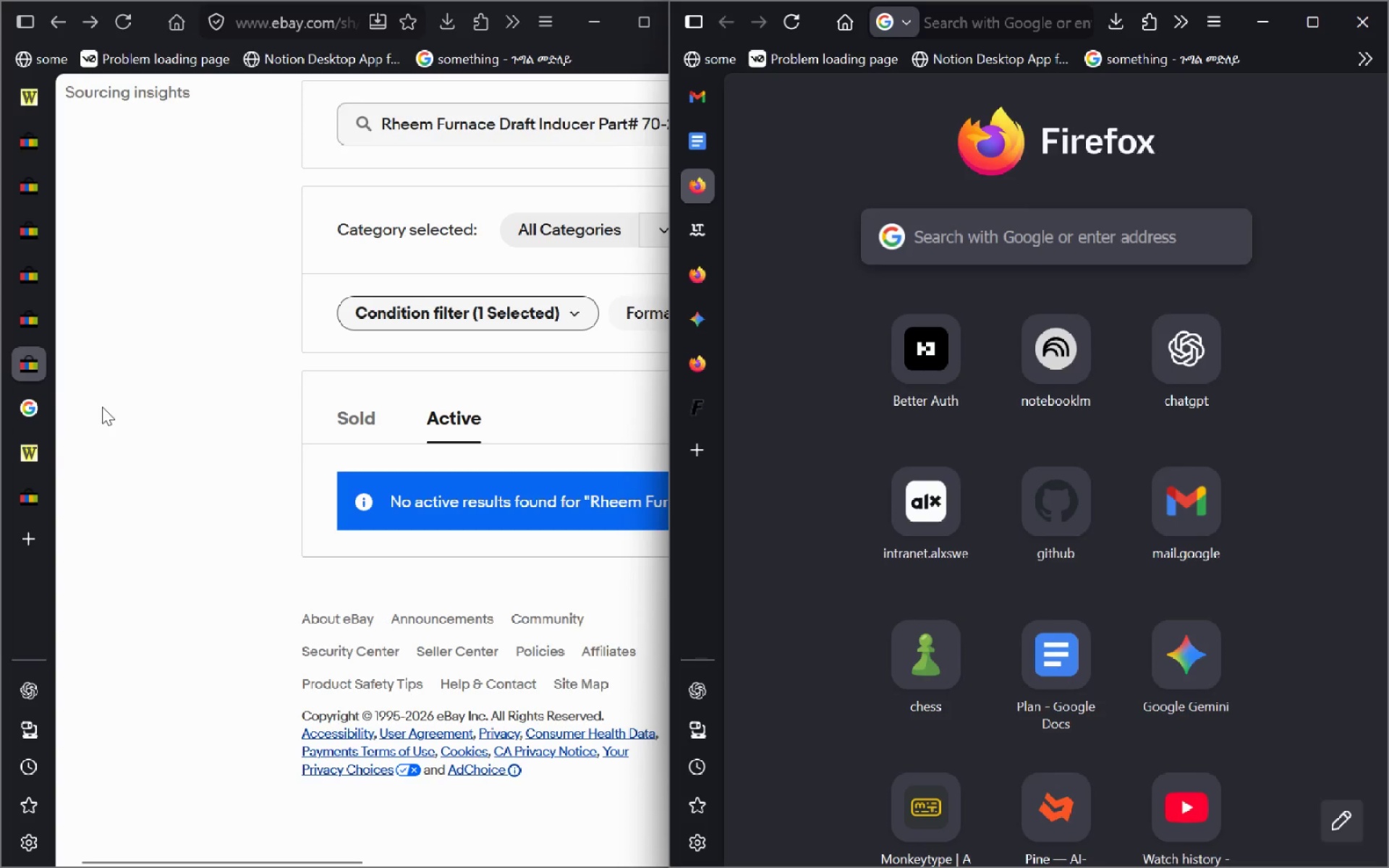 
key(Control+Shift+T)
 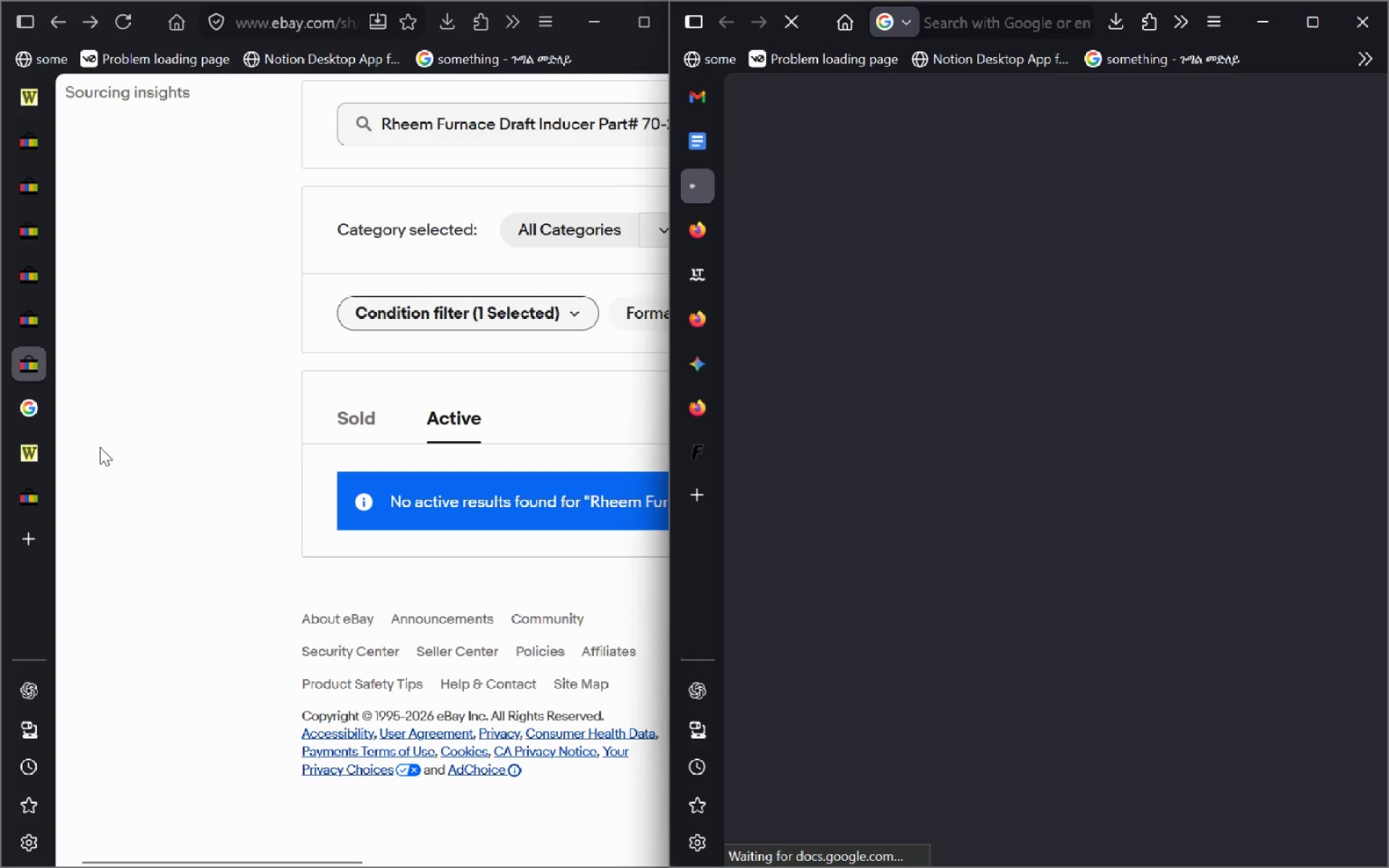 
left_click([100, 447])
 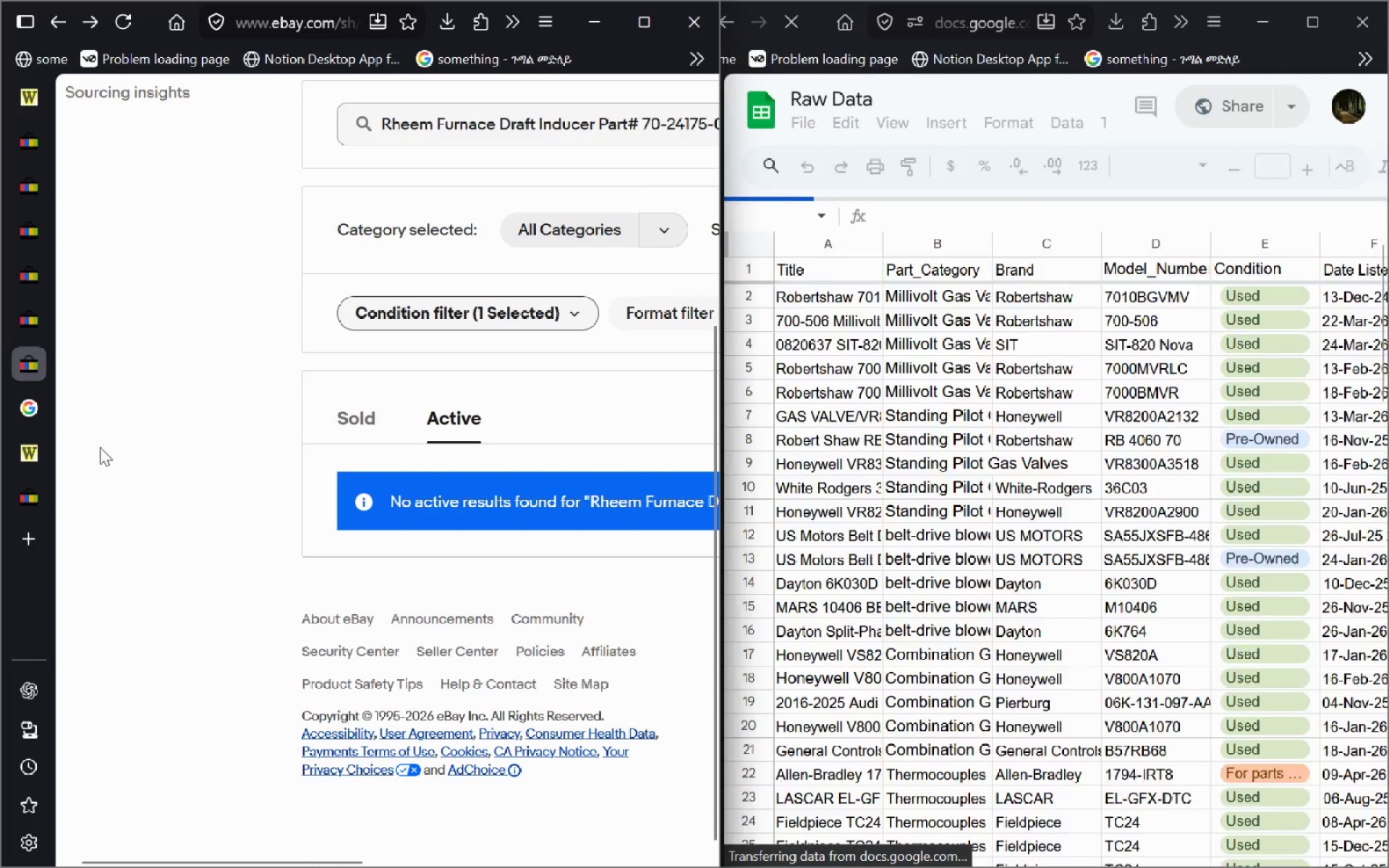 
key(Control+W)
 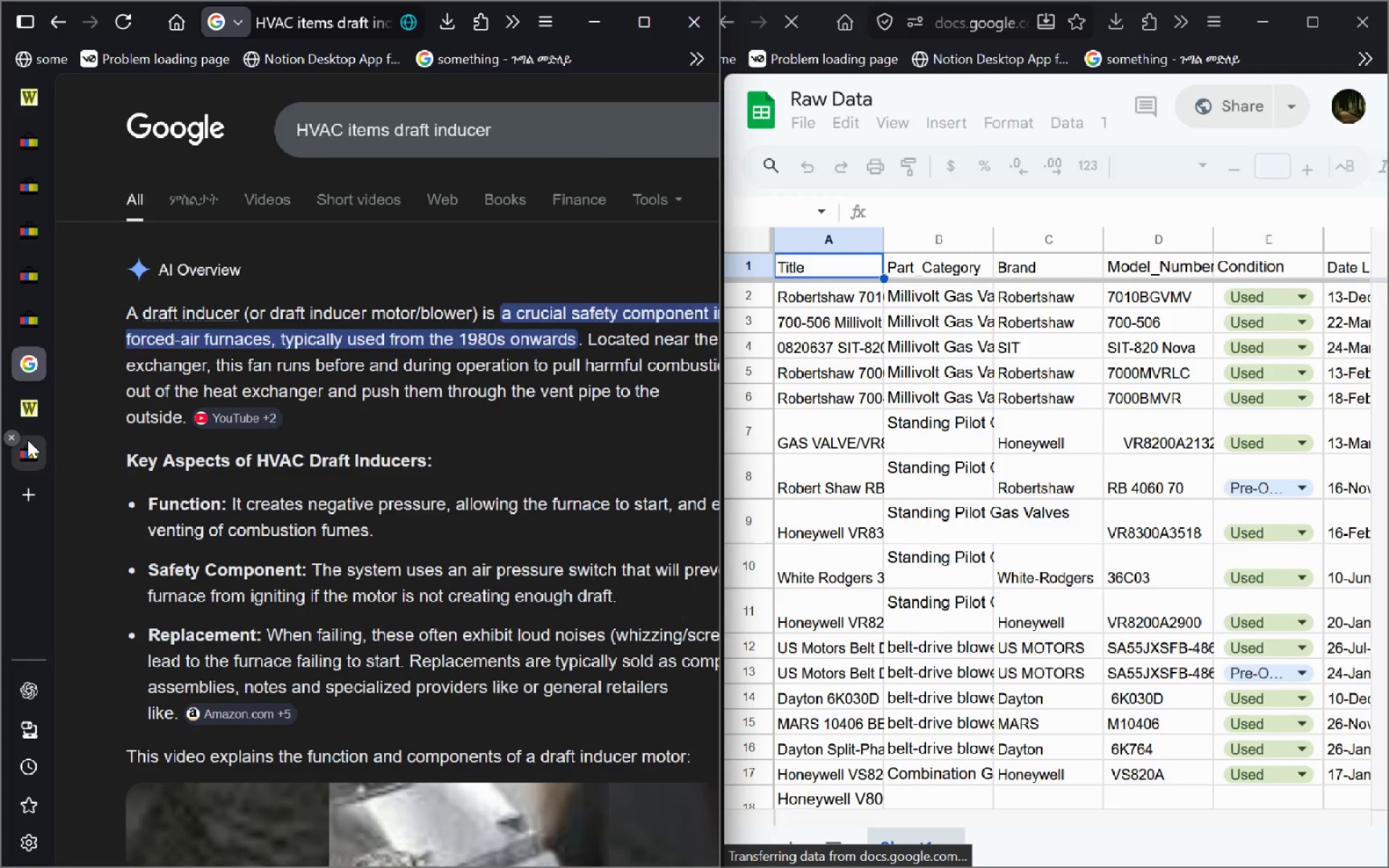 
left_click([27, 440])
 